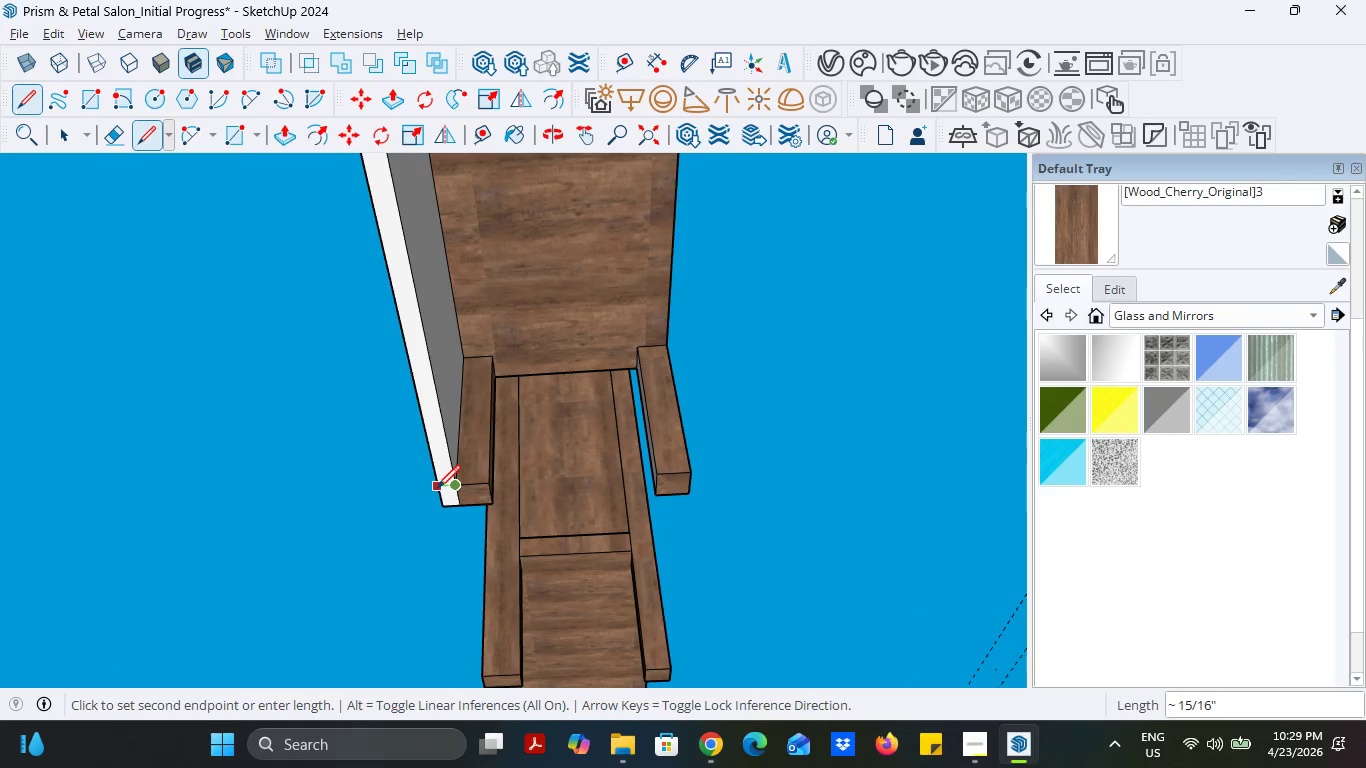 
left_click([437, 488])
 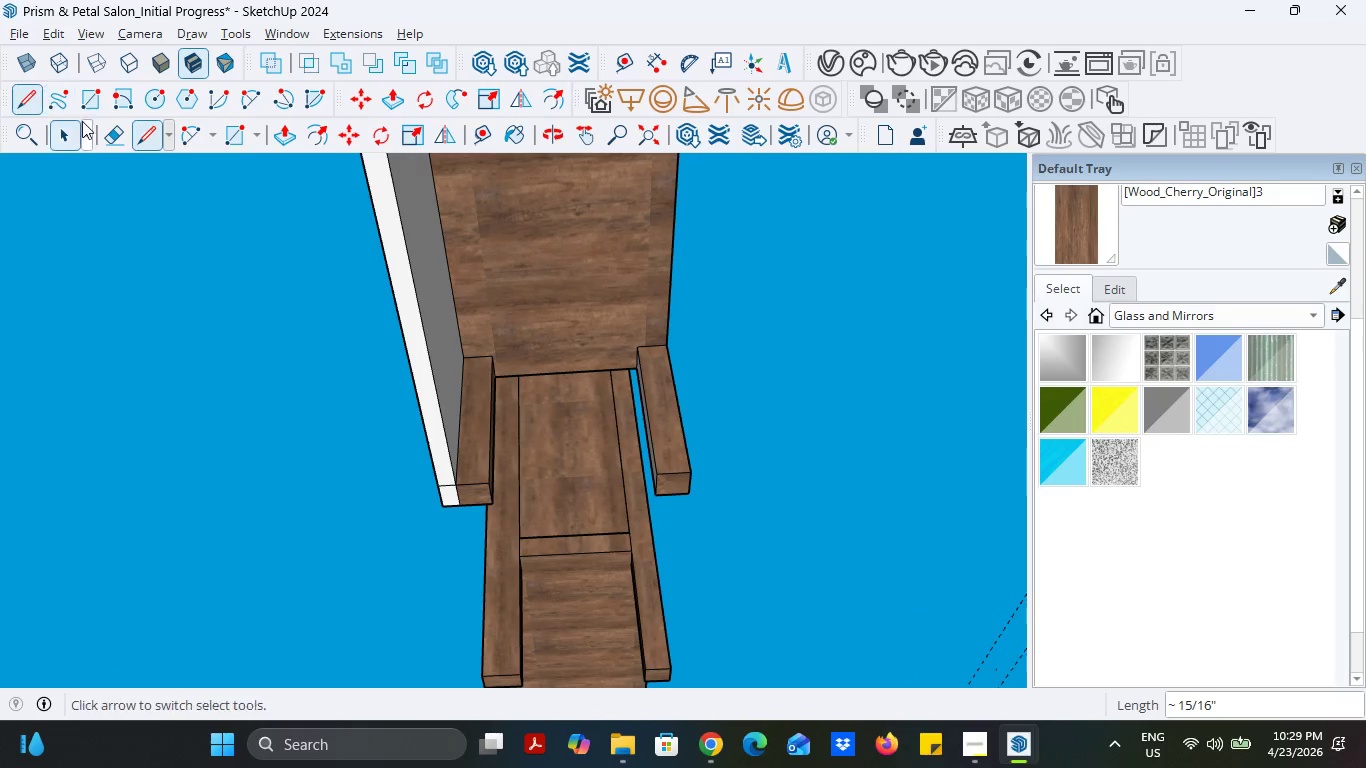 
left_click([110, 133])
 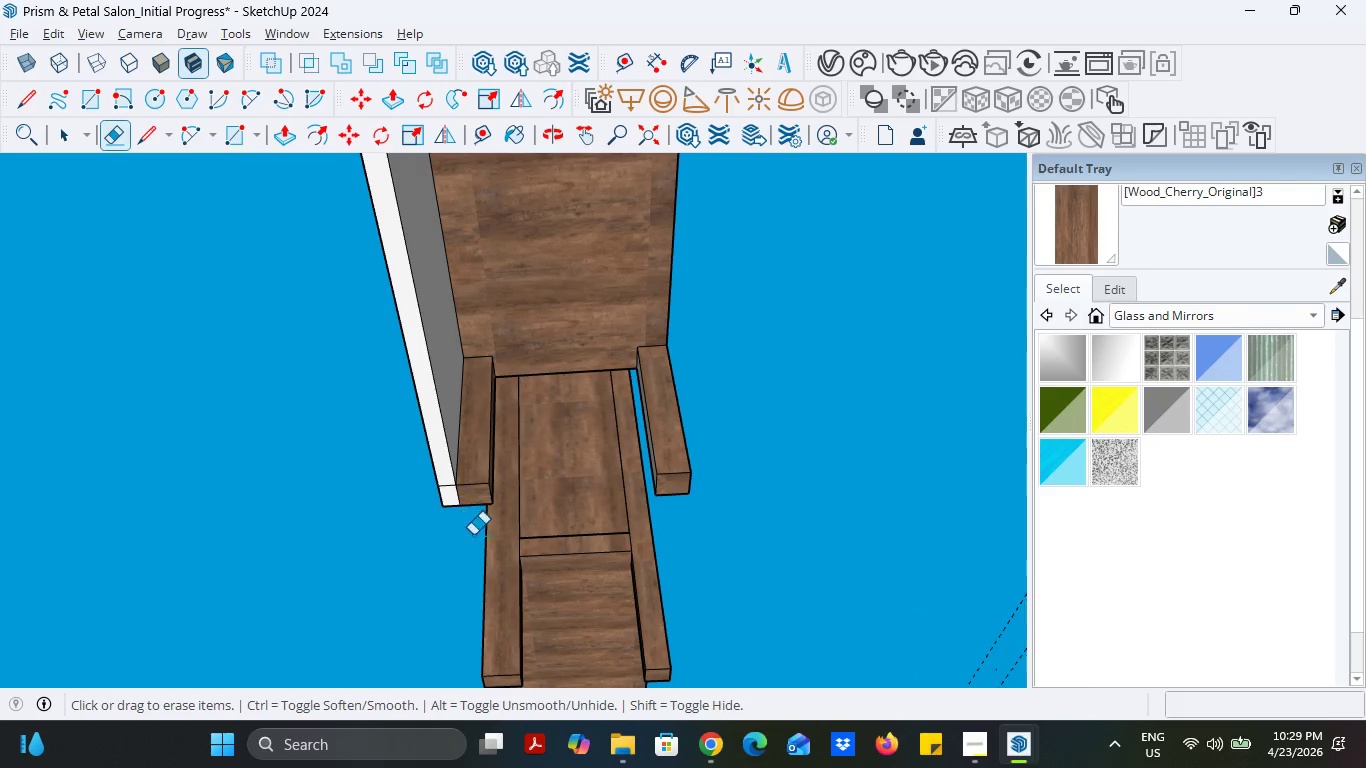 
left_click_drag(start_coordinate=[458, 481], to_coordinate=[452, 480])
 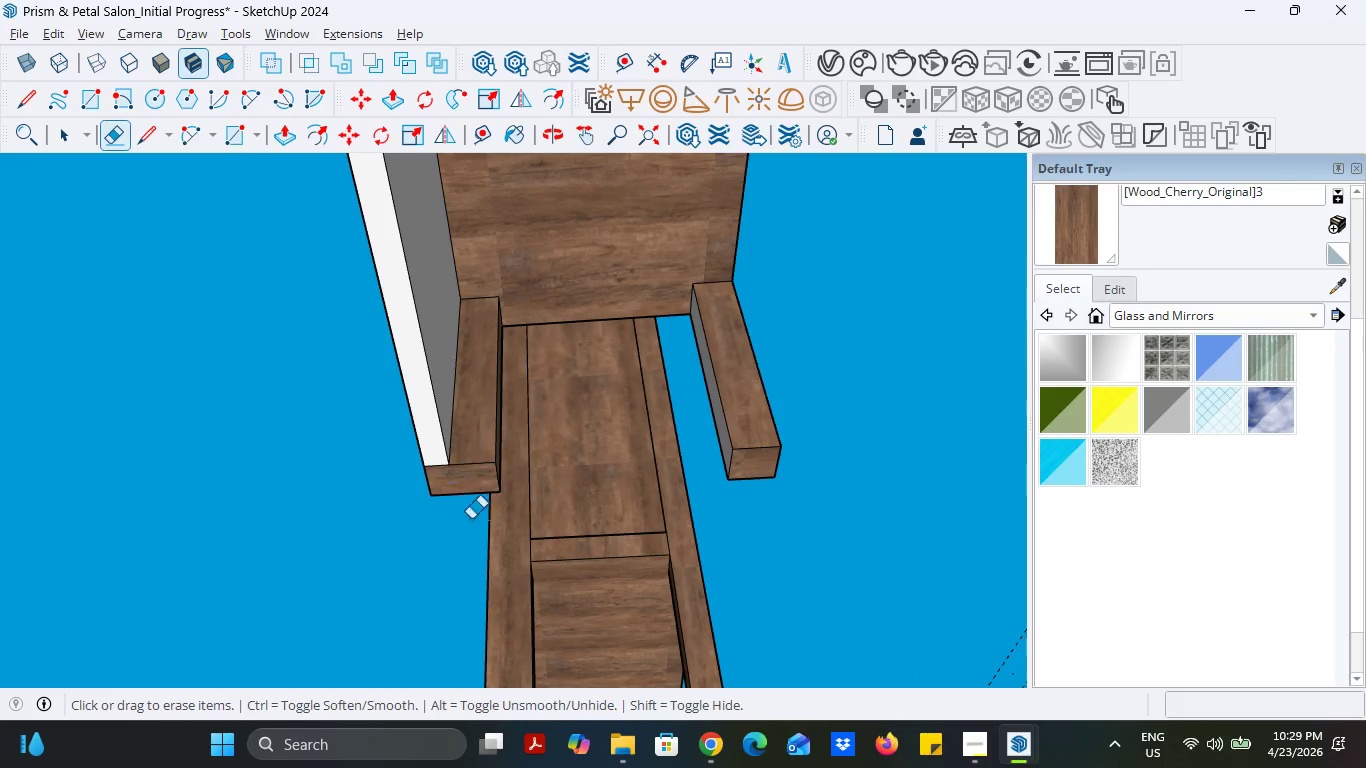 
scroll: coordinate [473, 535], scroll_direction: up, amount: 3.0
 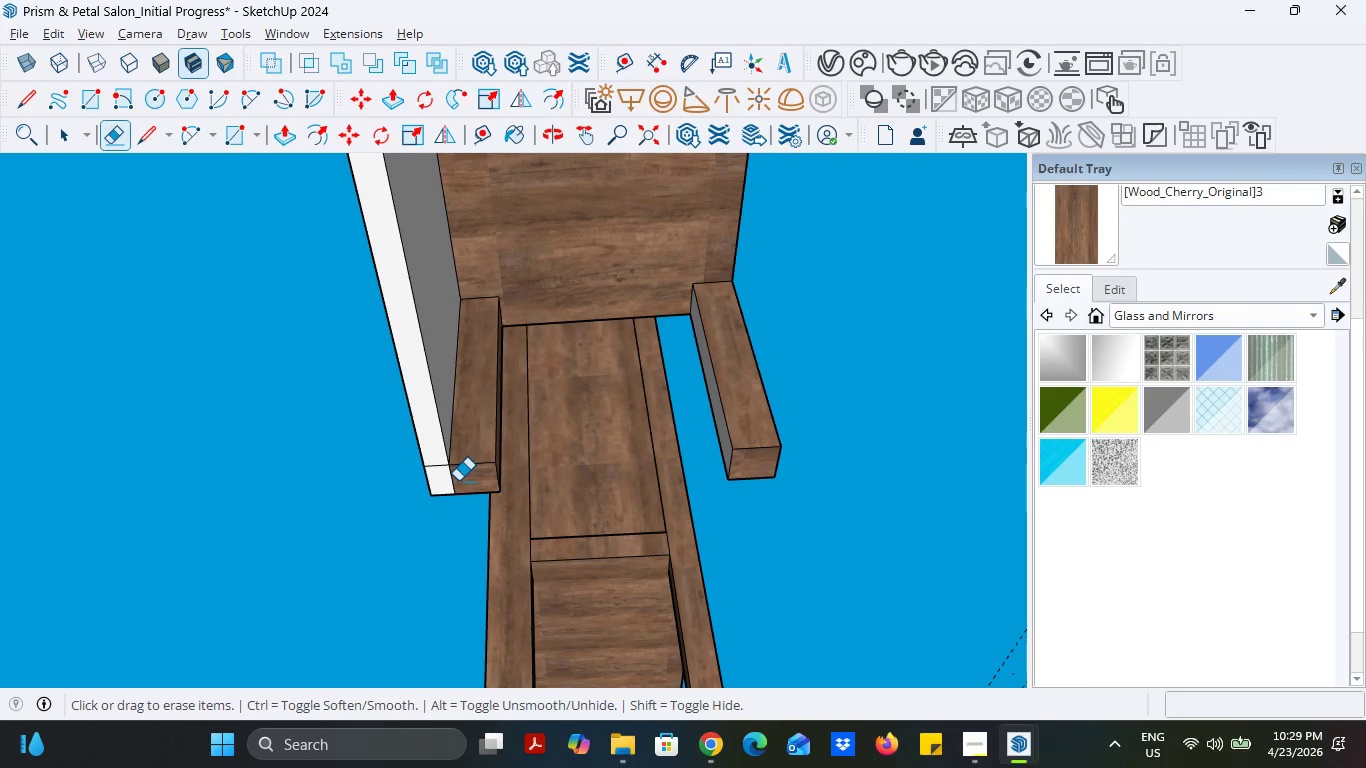 
scroll: coordinate [495, 574], scroll_direction: down, amount: 11.0
 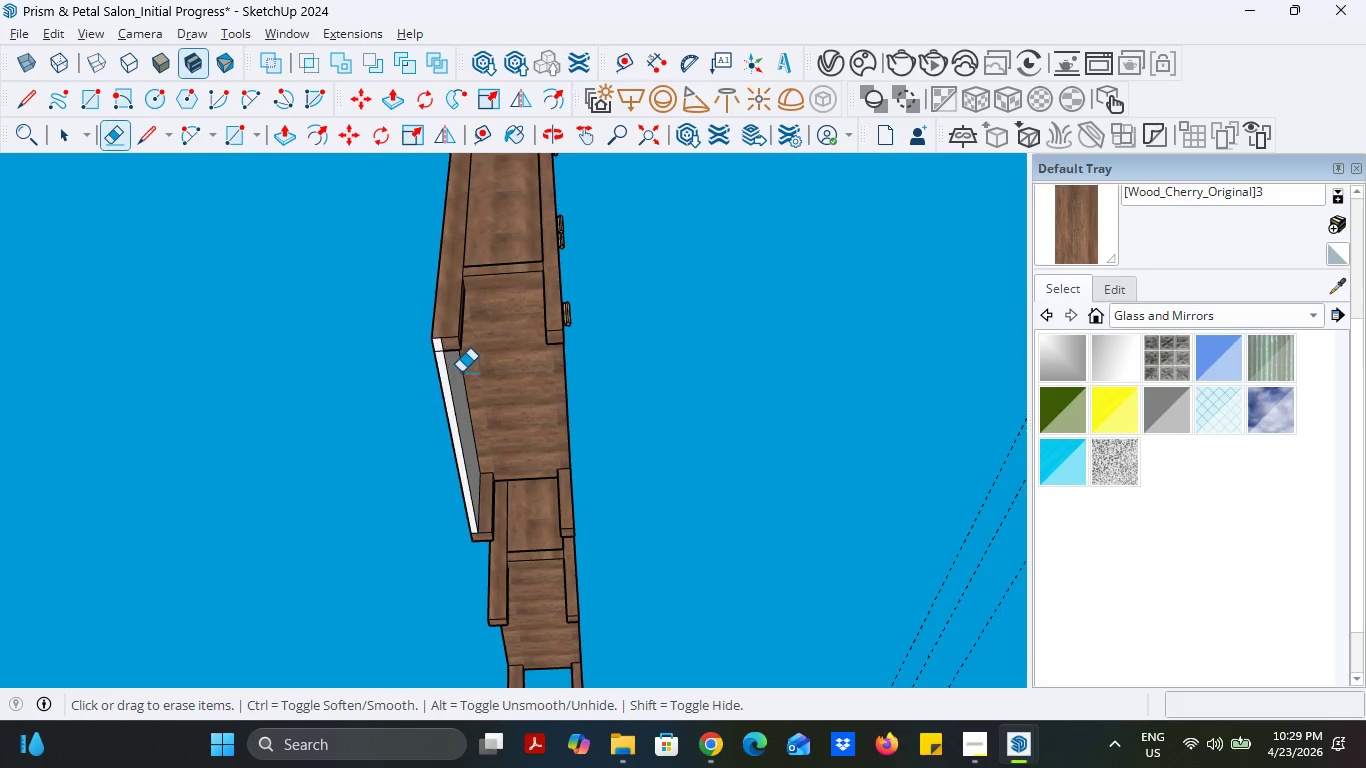 
scroll: coordinate [461, 371], scroll_direction: up, amount: 5.0
 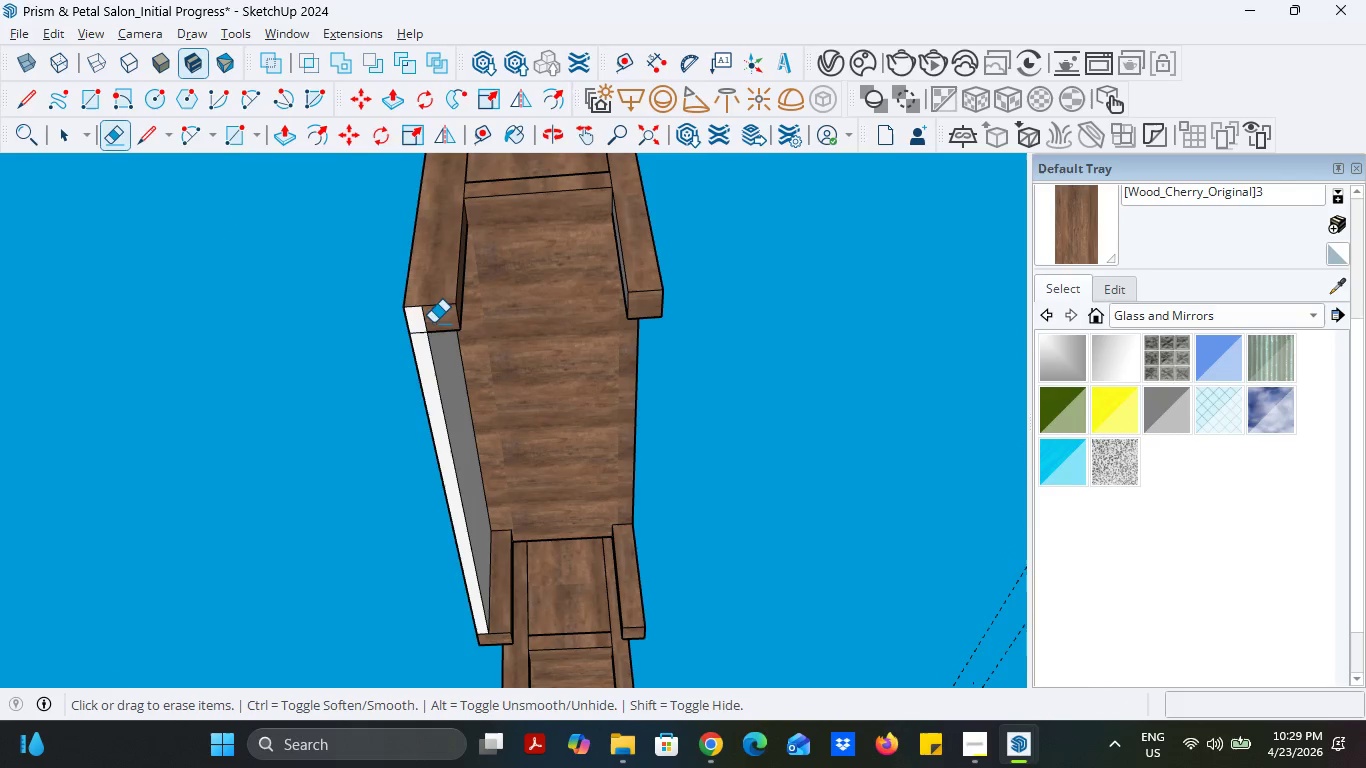 
left_click_drag(start_coordinate=[433, 323], to_coordinate=[422, 327])
 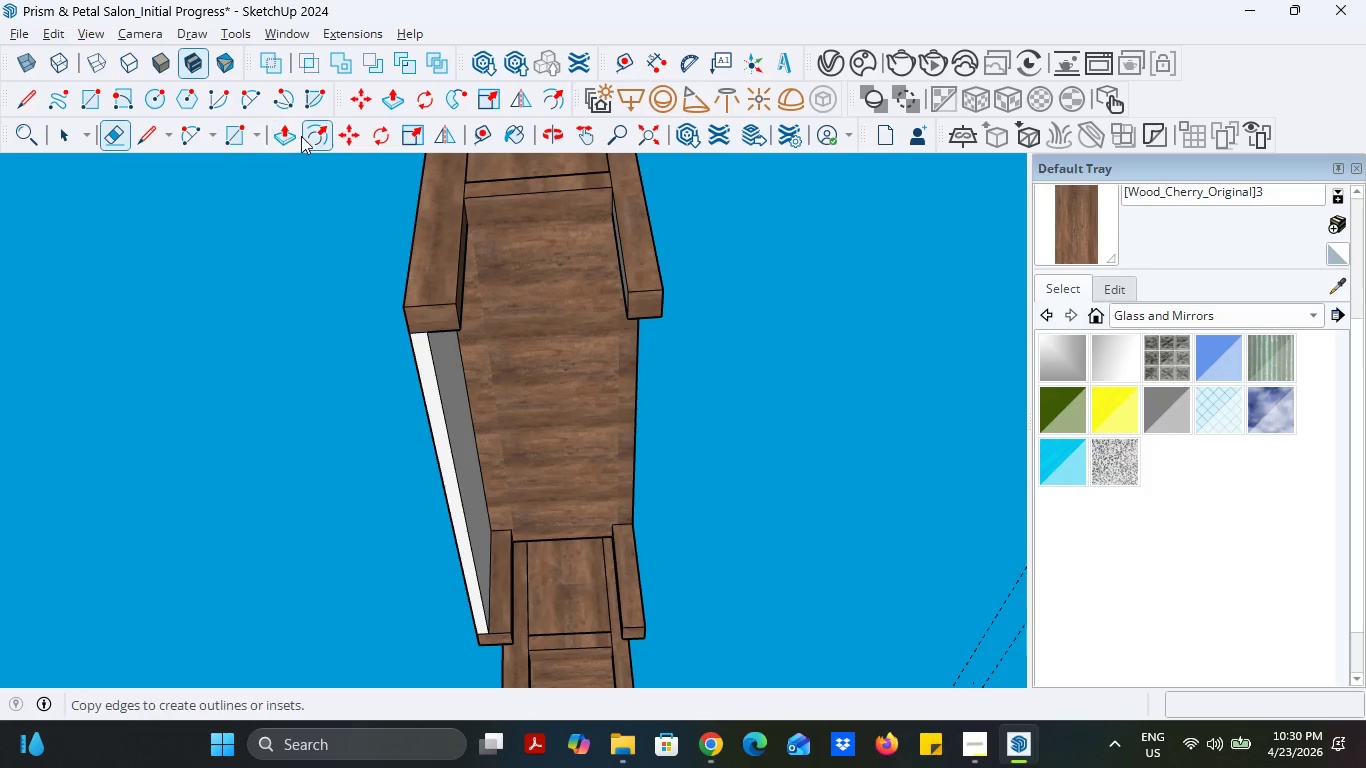 
left_click([301, 136])
 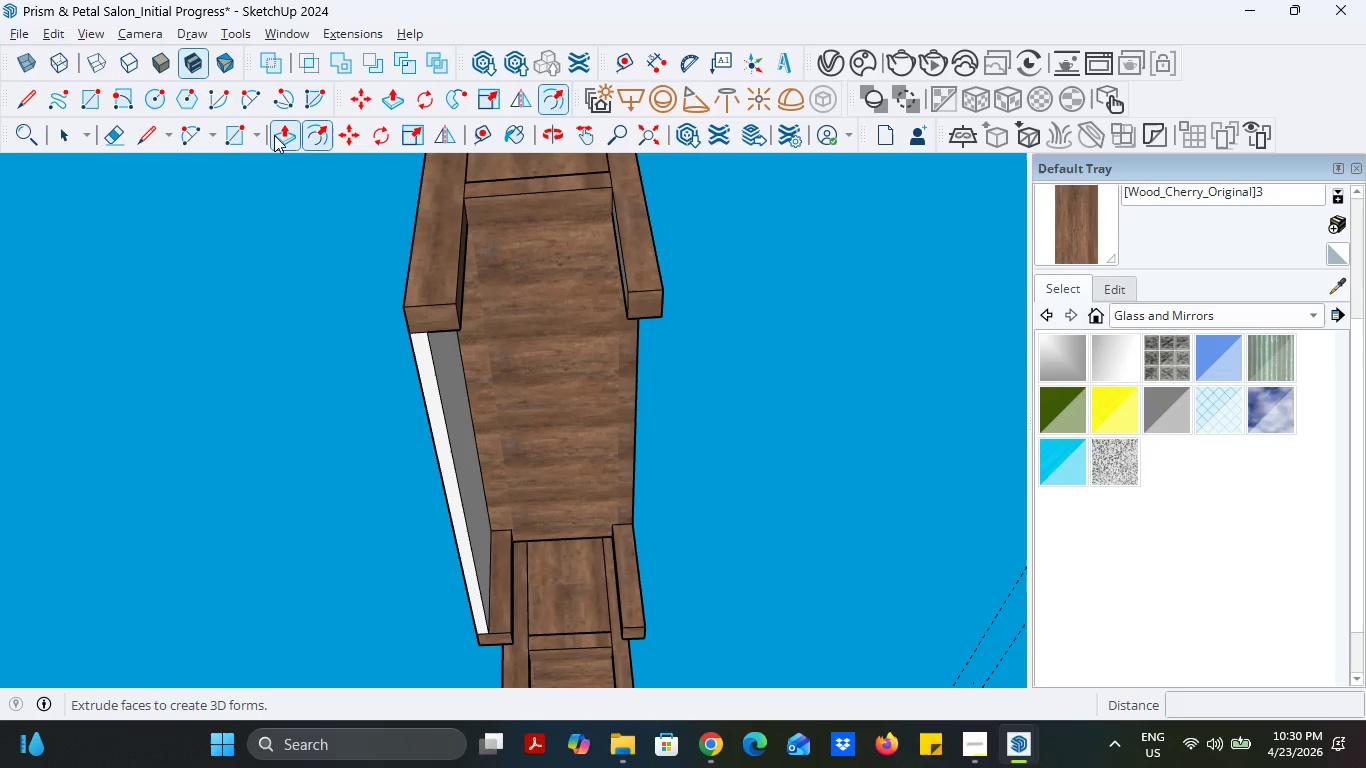 
left_click([274, 135])
 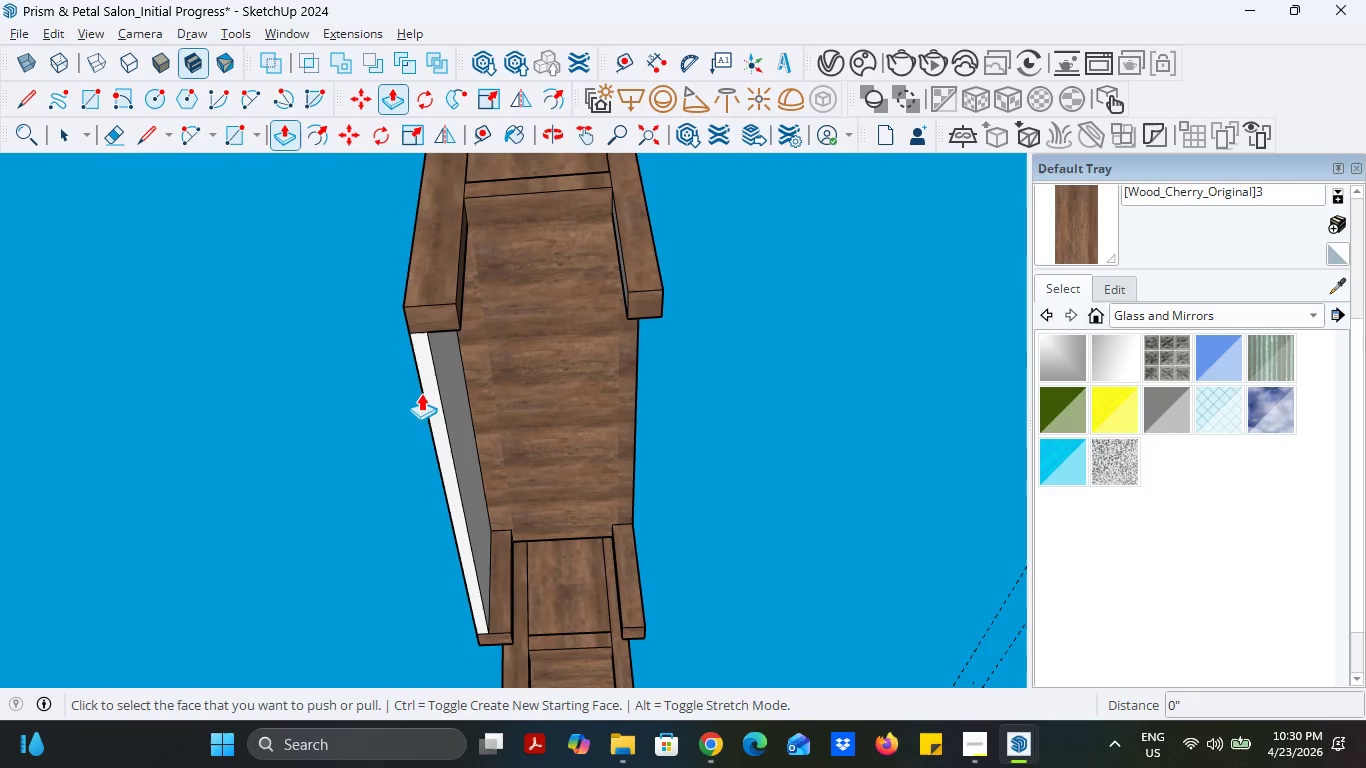 
left_click([429, 397])
 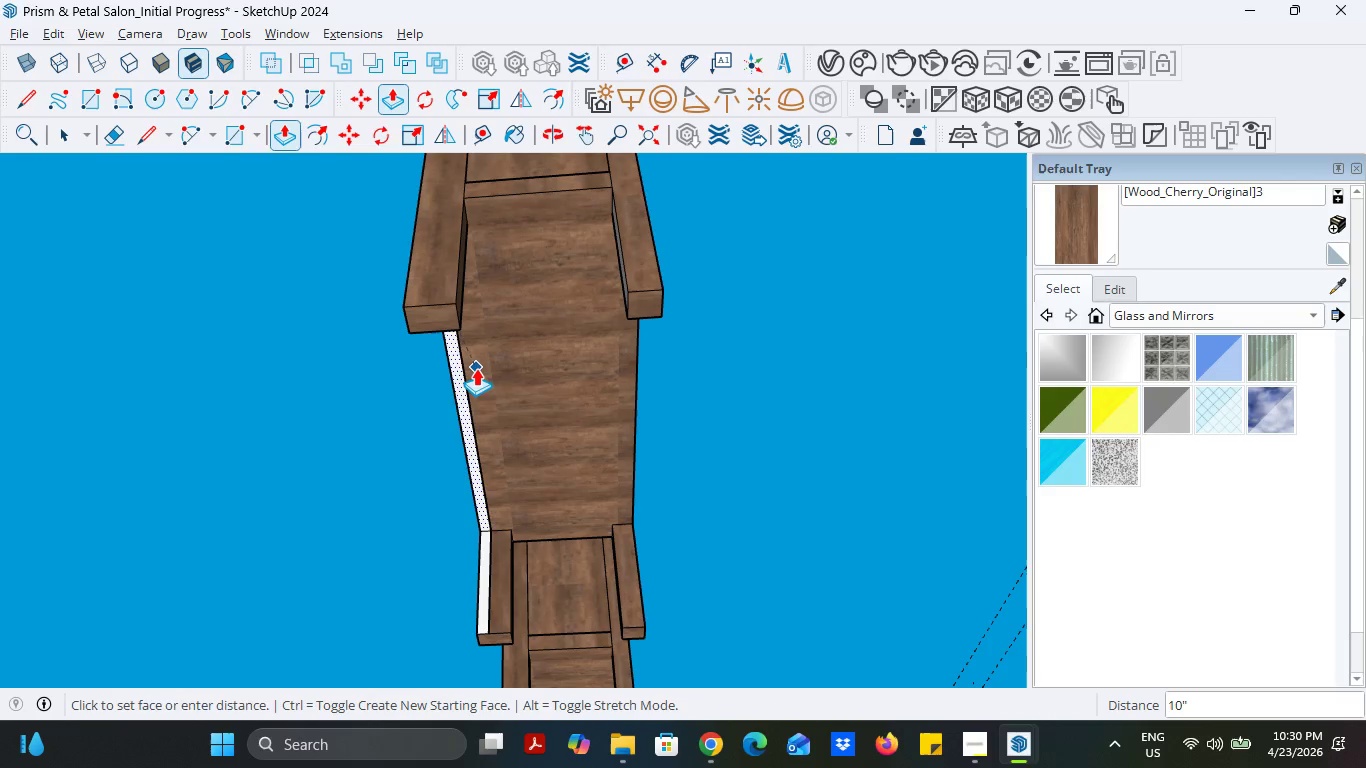 
left_click([476, 368])
 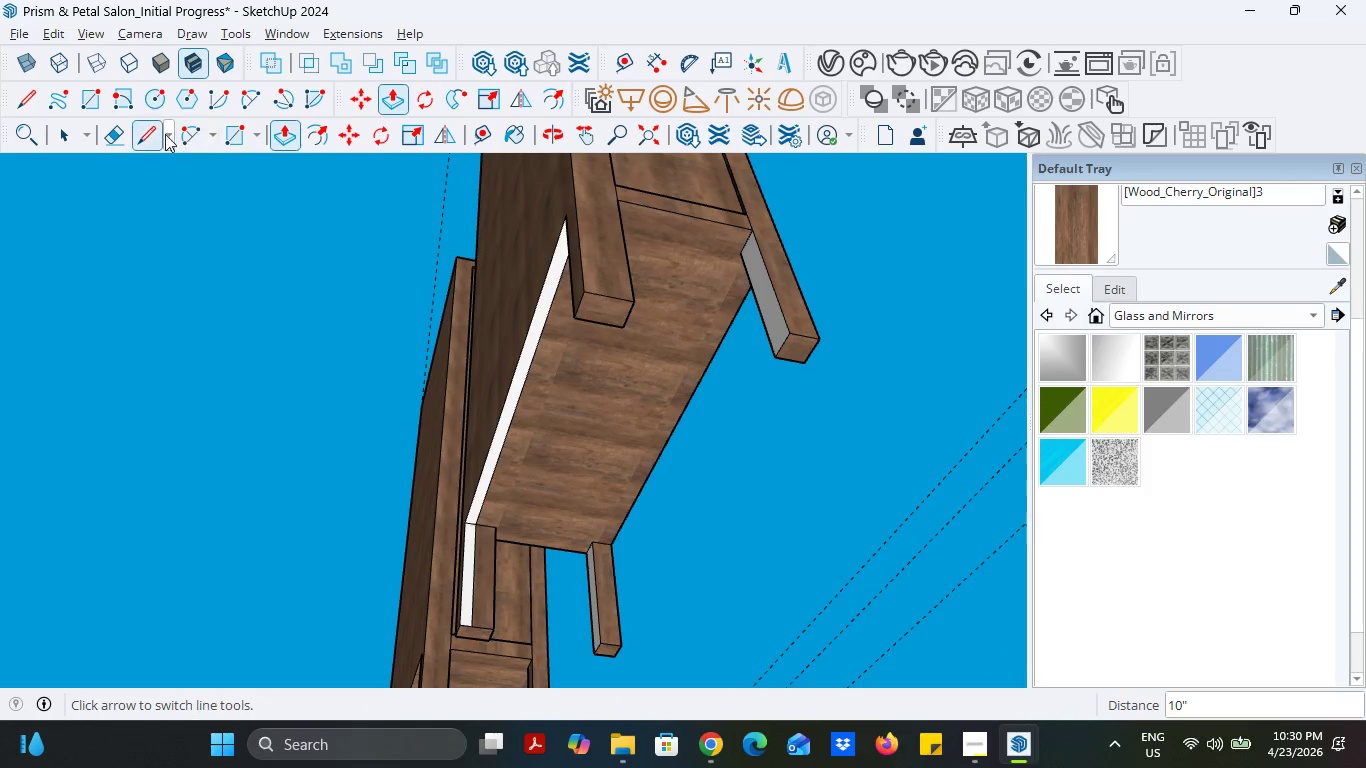 
left_click([118, 132])
 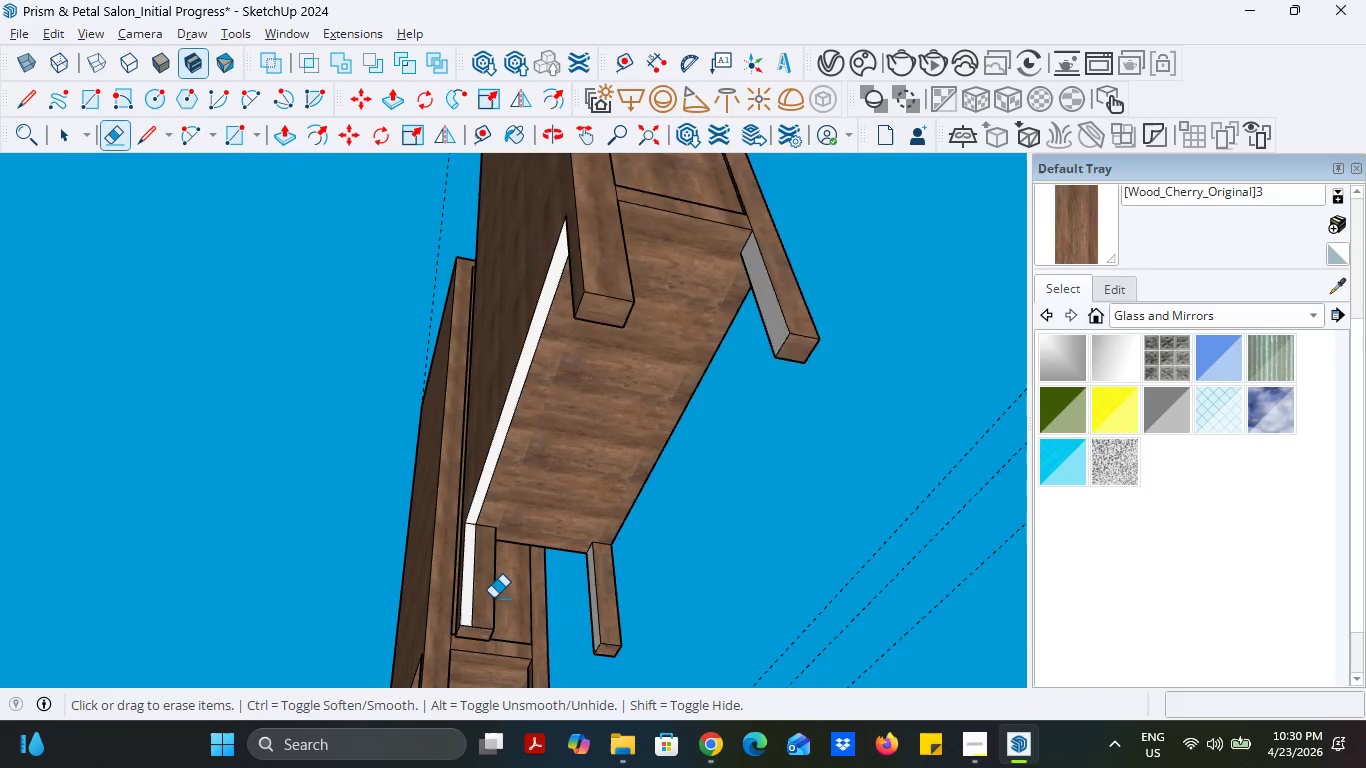 
left_click_drag(start_coordinate=[464, 585], to_coordinate=[459, 585])
 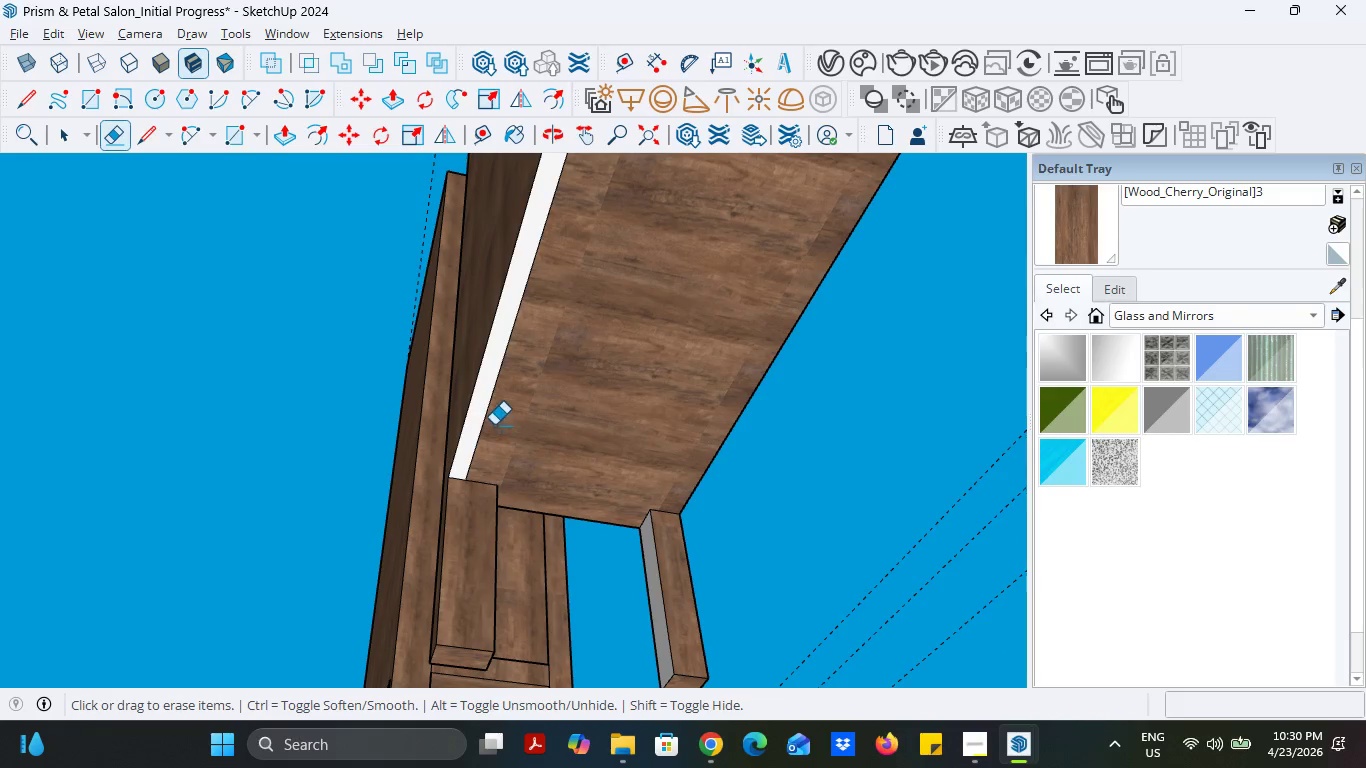 
scroll: coordinate [493, 598], scroll_direction: up, amount: 5.0
 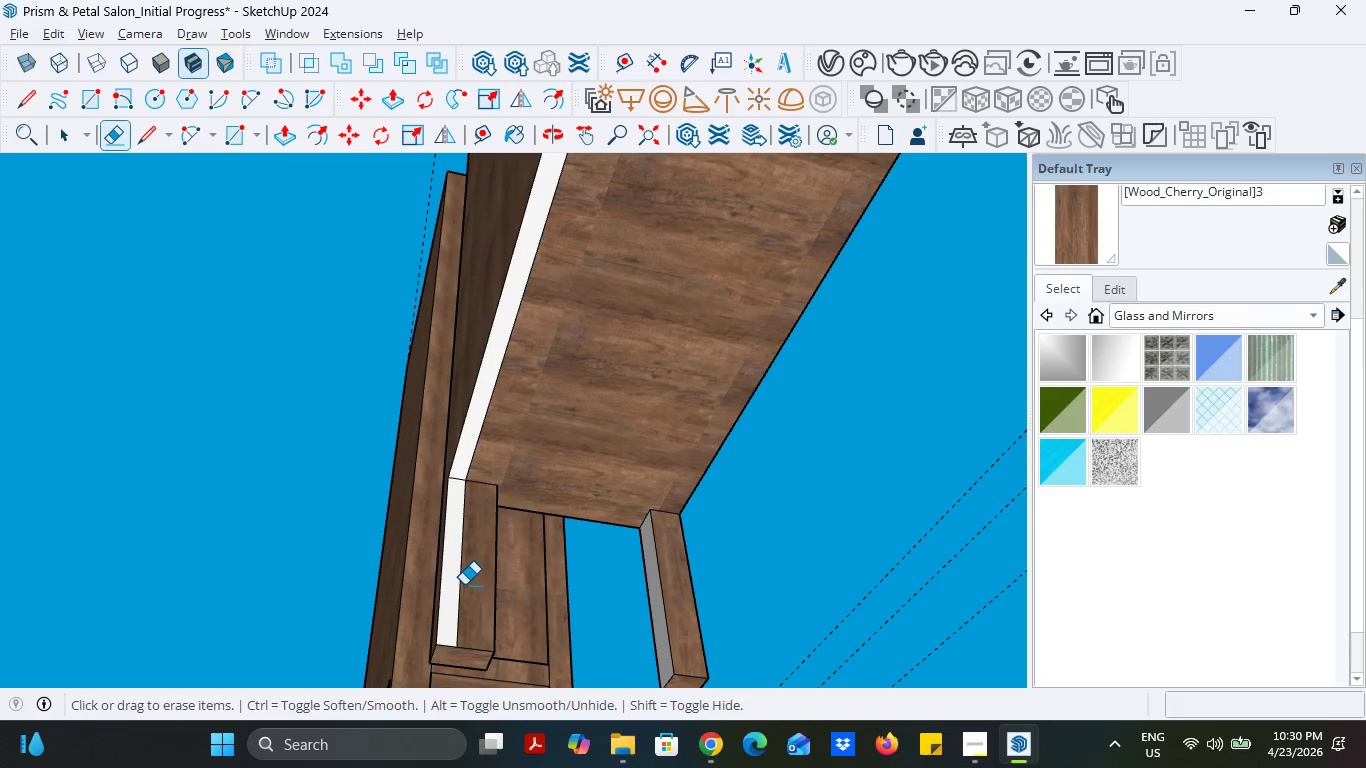 
left_click_drag(start_coordinate=[493, 425], to_coordinate=[483, 424])
 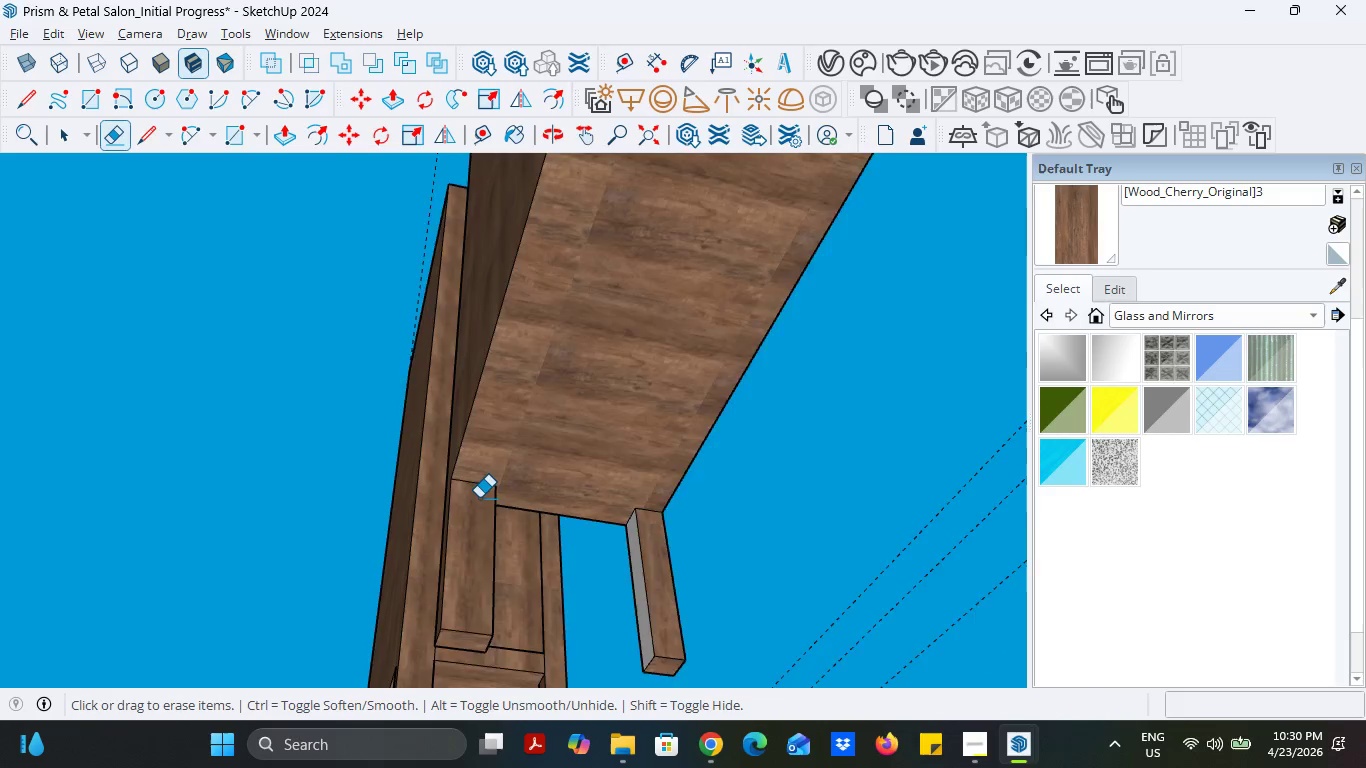 
scroll: coordinate [479, 500], scroll_direction: down, amount: 5.0
 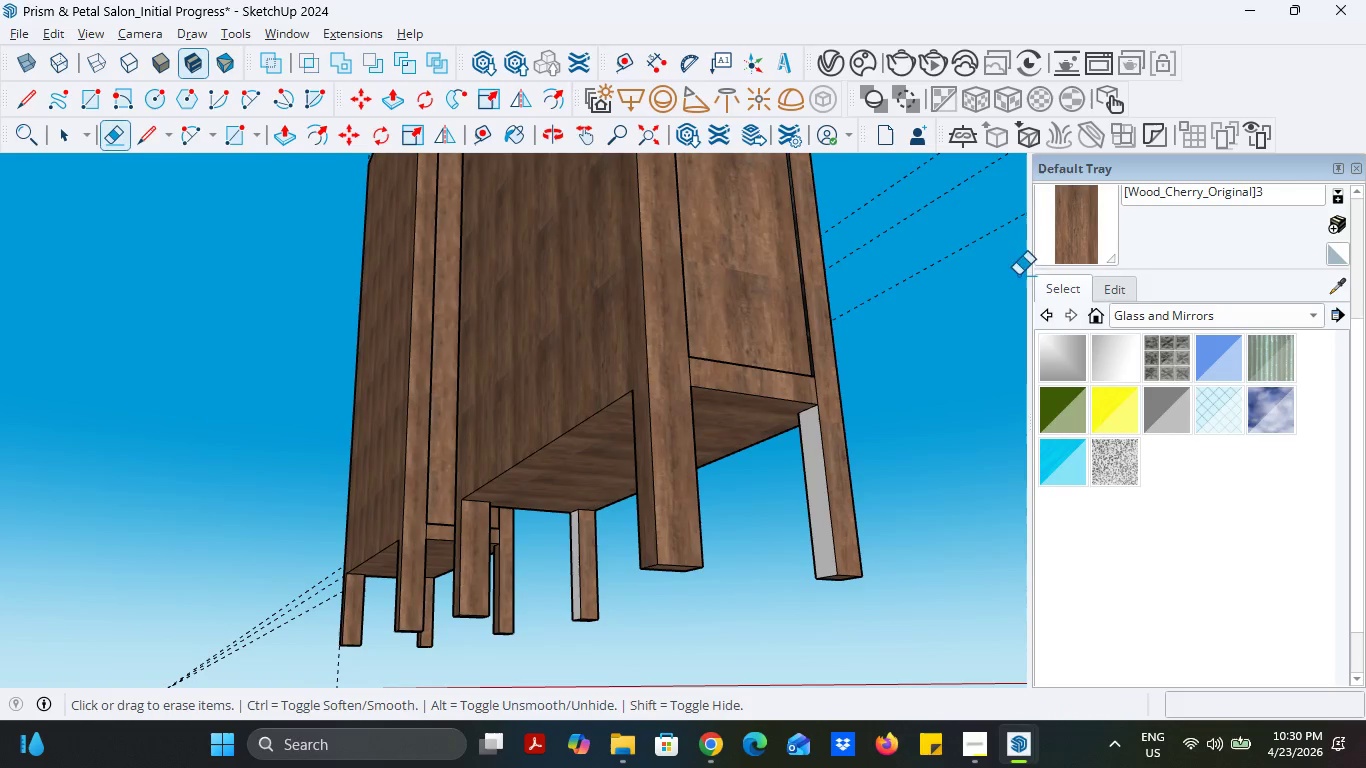 
left_click([1081, 241])
 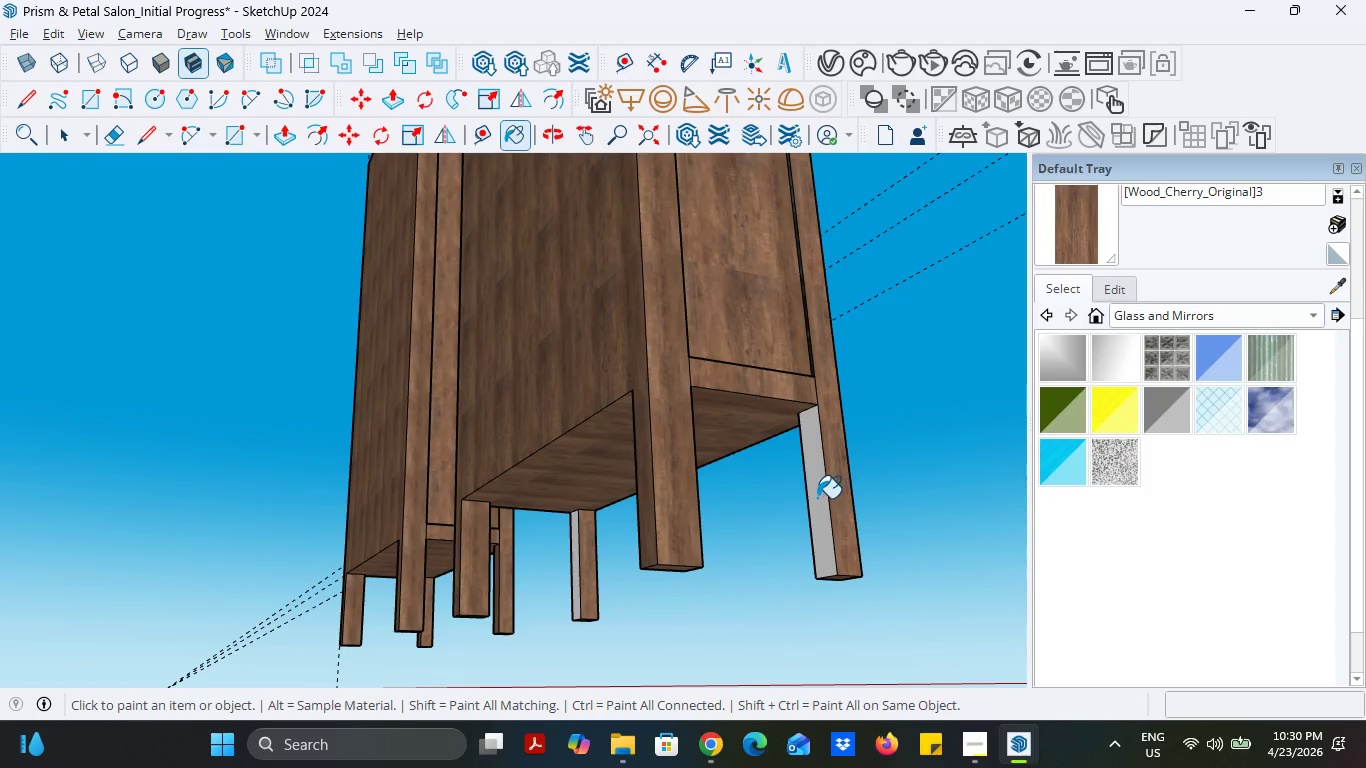 
left_click([817, 498])
 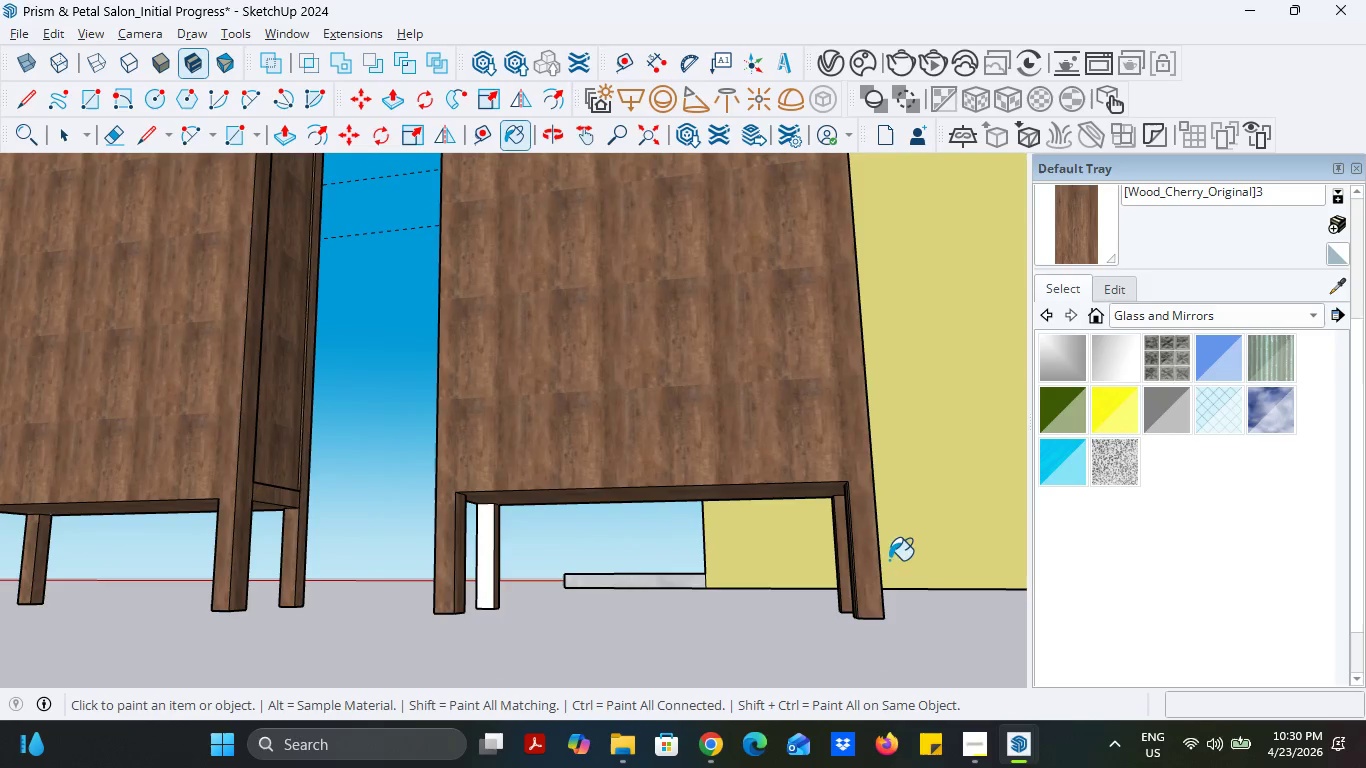 
scroll: coordinate [367, 540], scroll_direction: up, amount: 3.0
 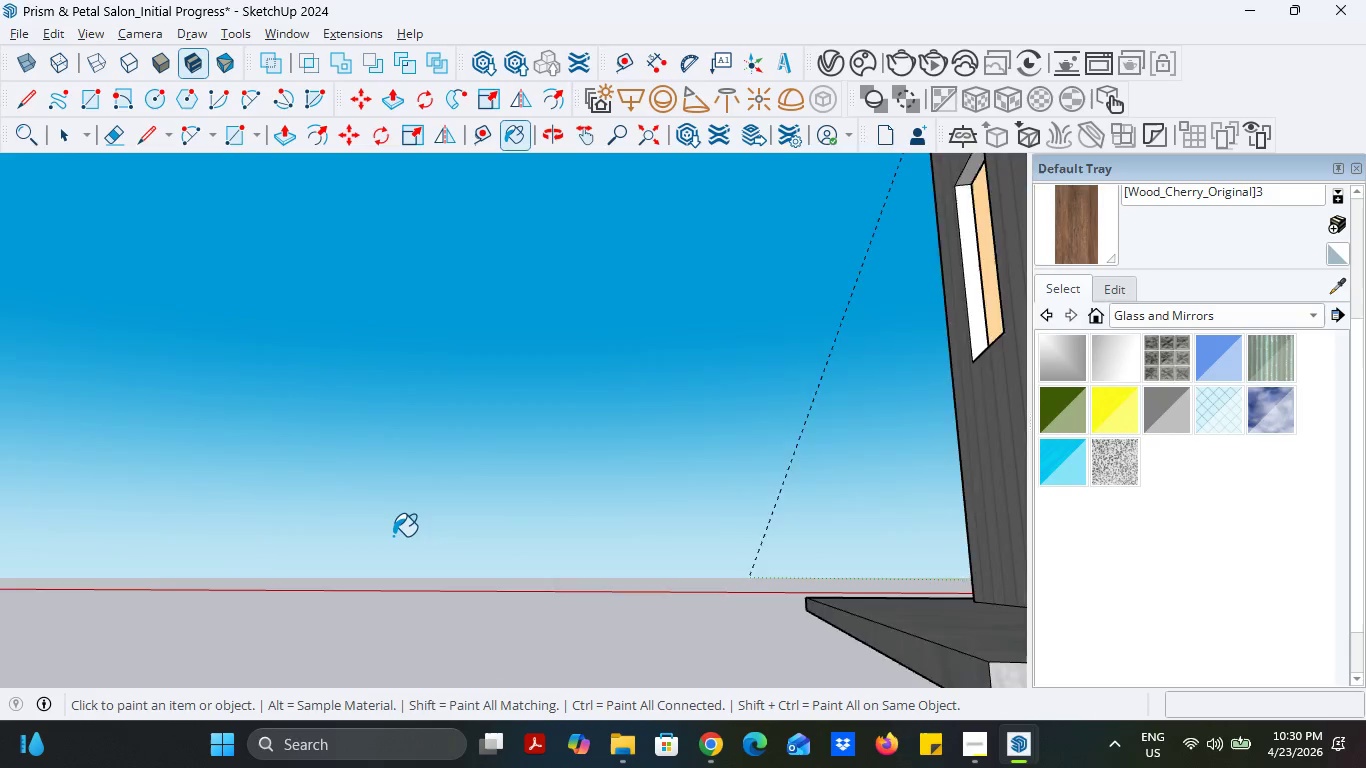 
scroll: coordinate [392, 536], scroll_direction: down, amount: 3.0
 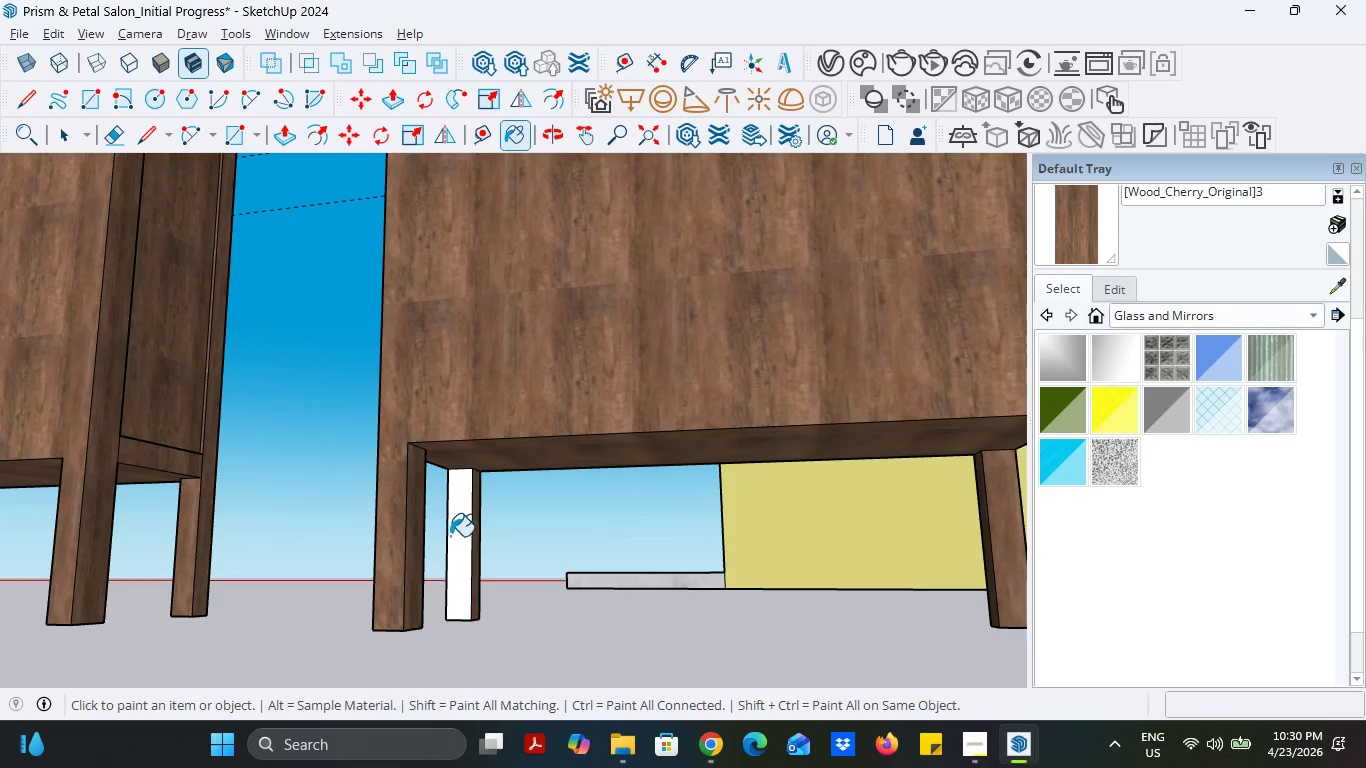 
left_click([457, 536])
 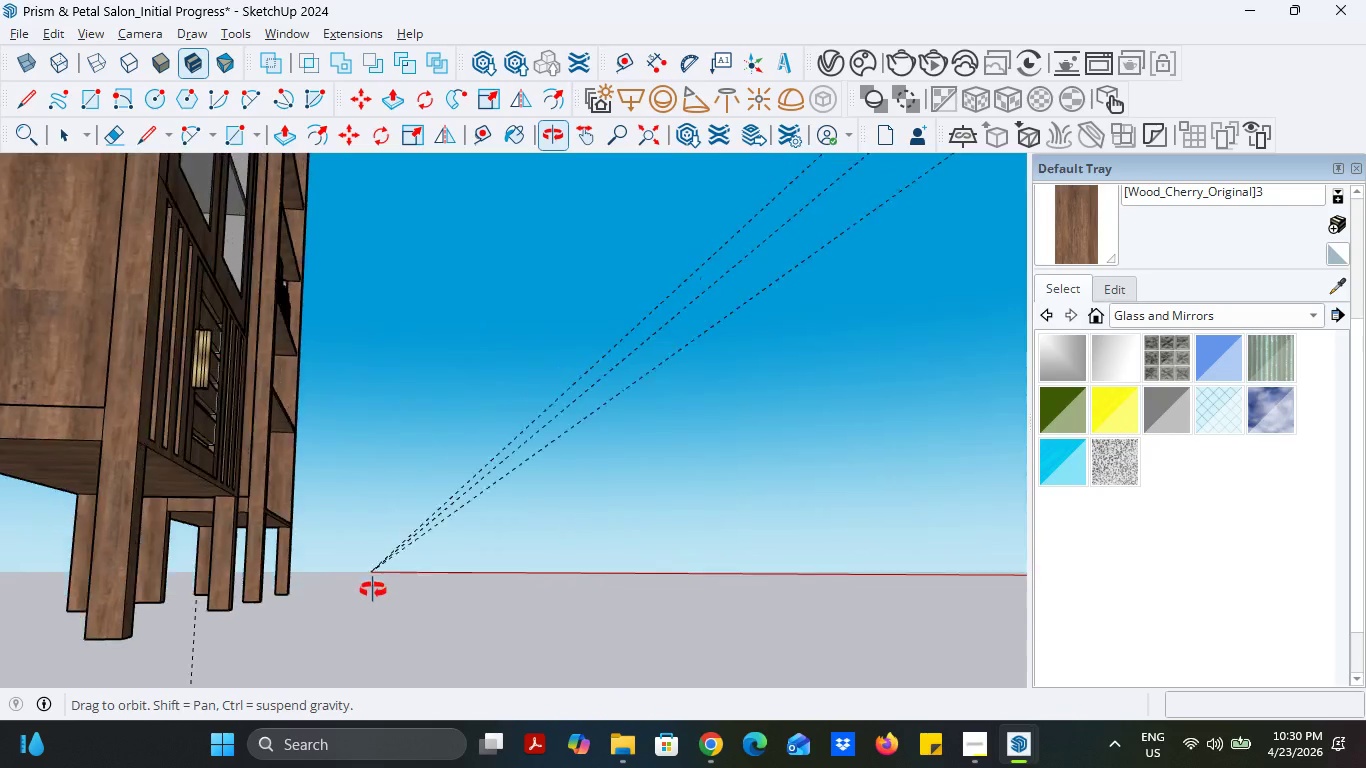 
scroll: coordinate [595, 551], scroll_direction: down, amount: 4.0
 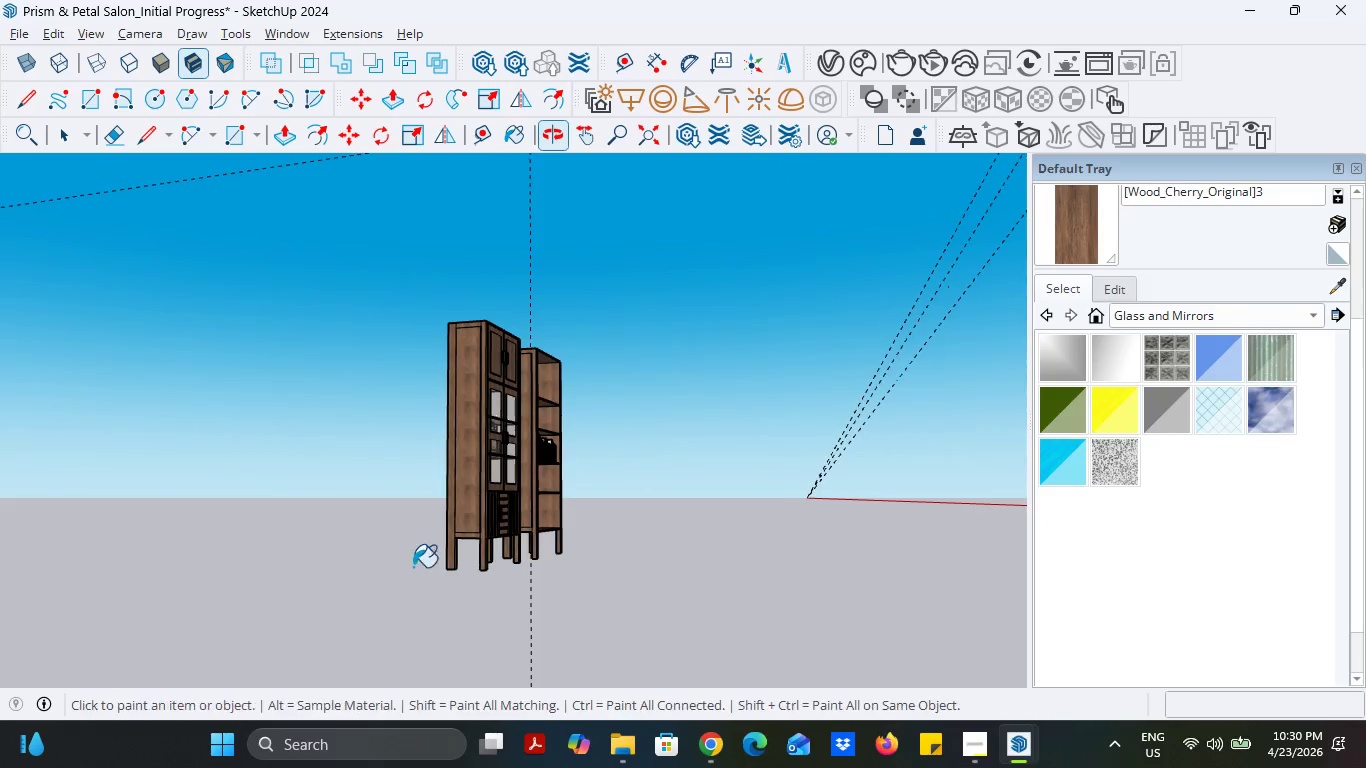 
scroll: coordinate [527, 531], scroll_direction: up, amount: 13.0
 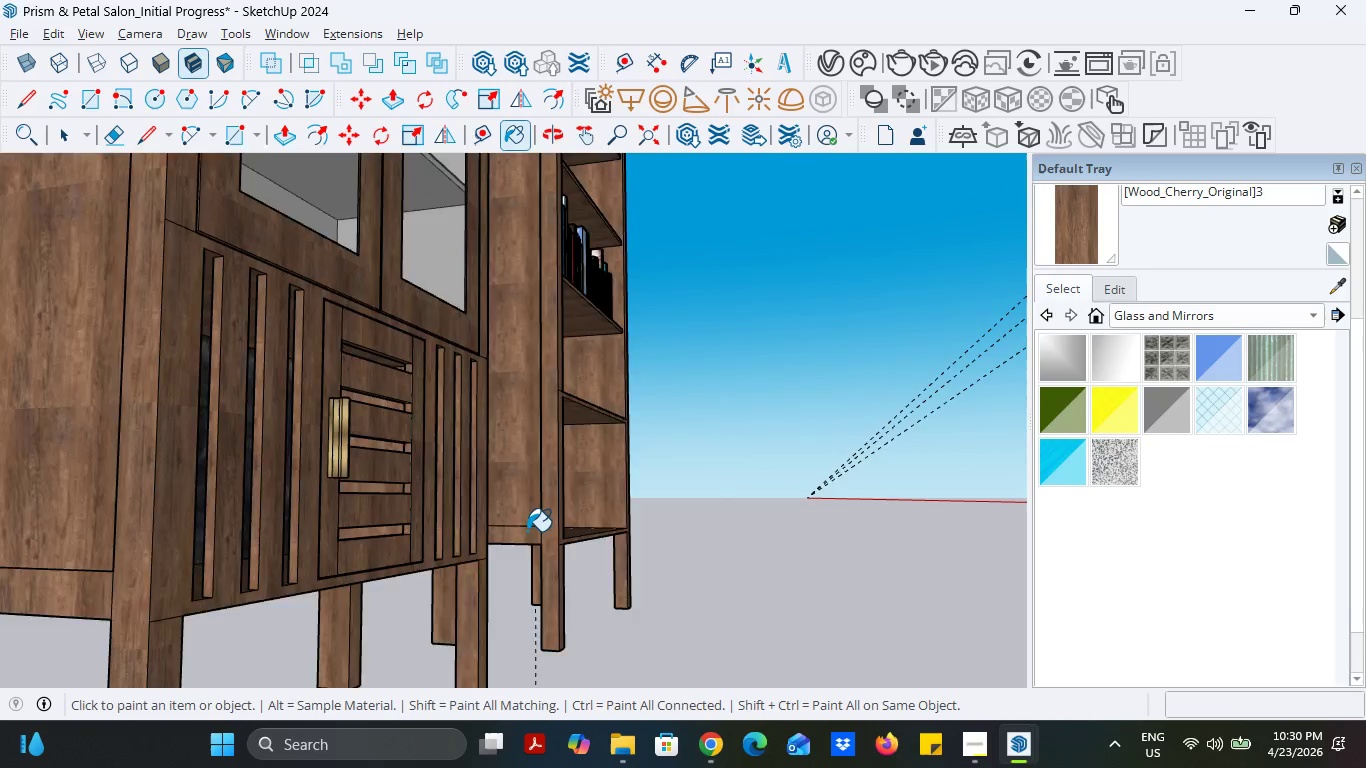 
scroll: coordinate [527, 531], scroll_direction: down, amount: 5.0
 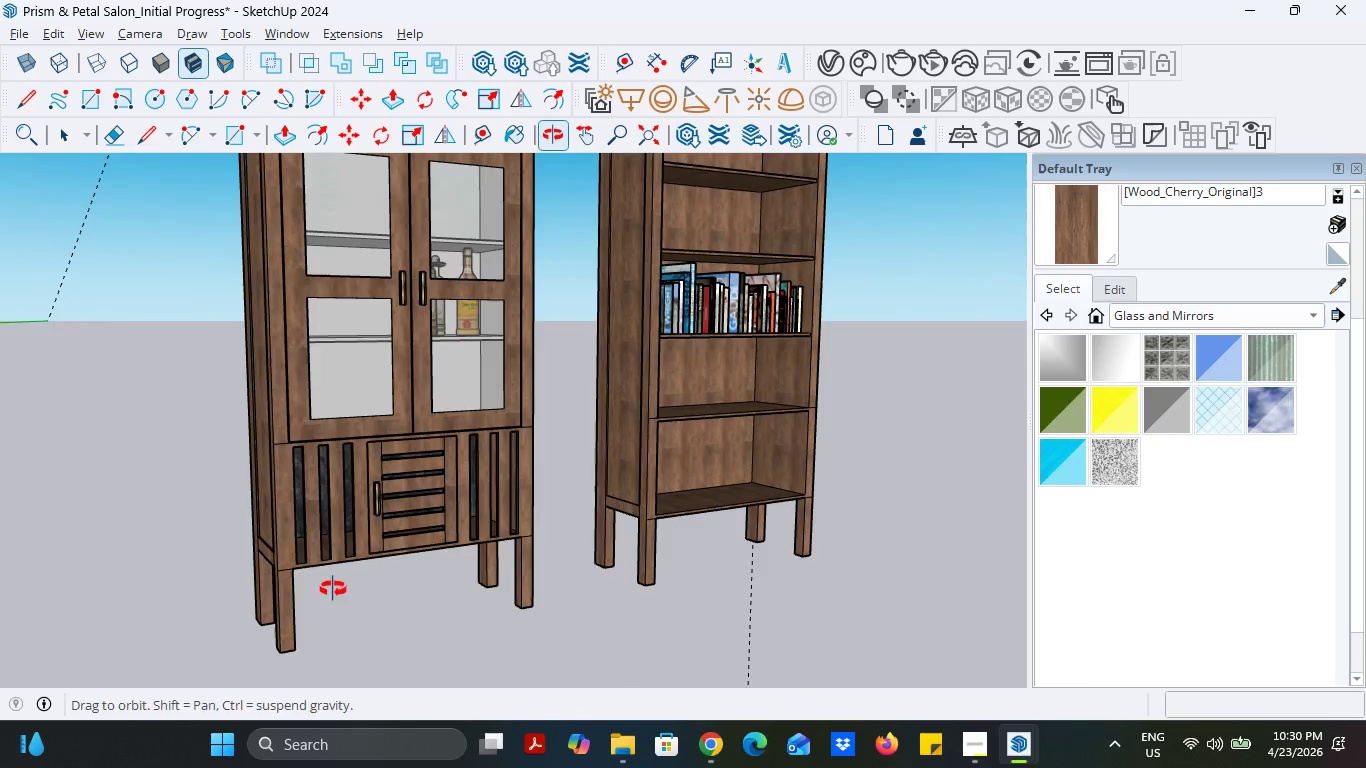 
scroll: coordinate [317, 509], scroll_direction: up, amount: 13.0
 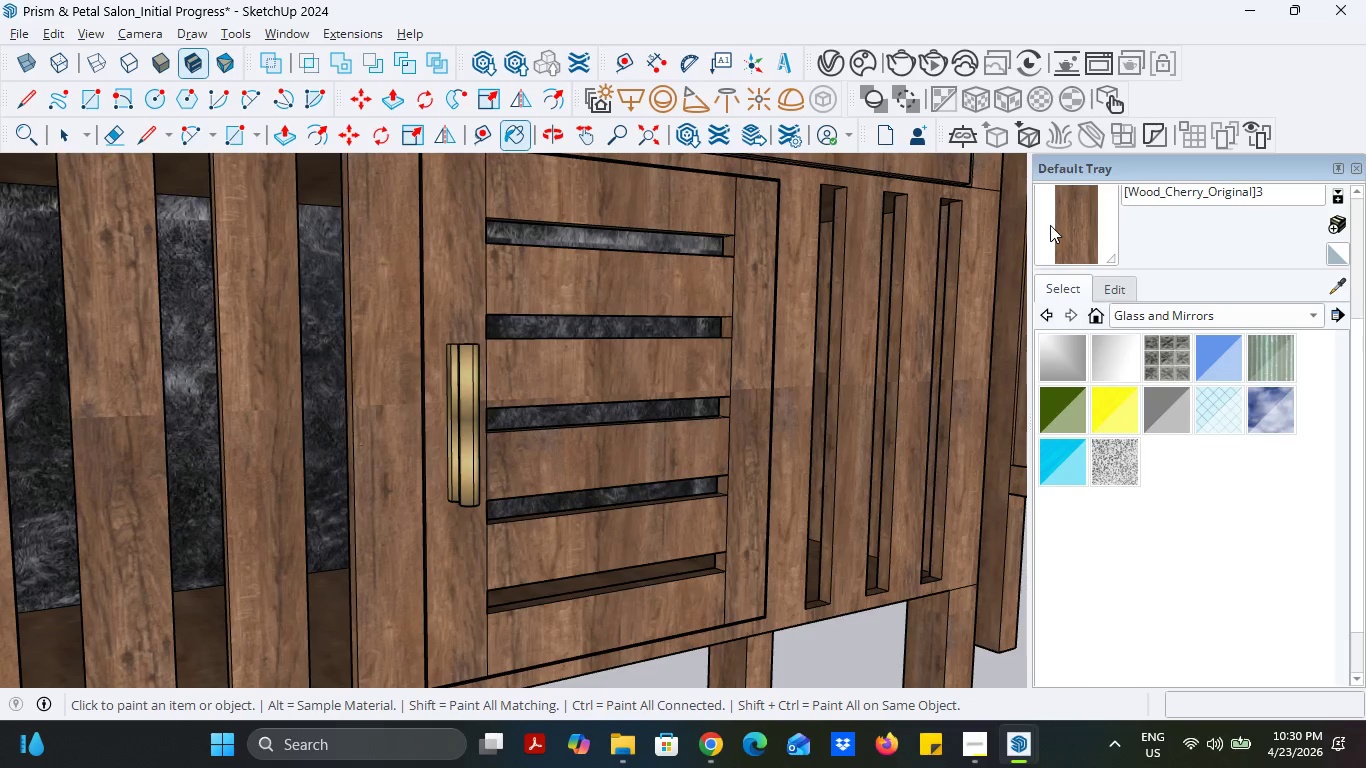 
left_click([1070, 225])
 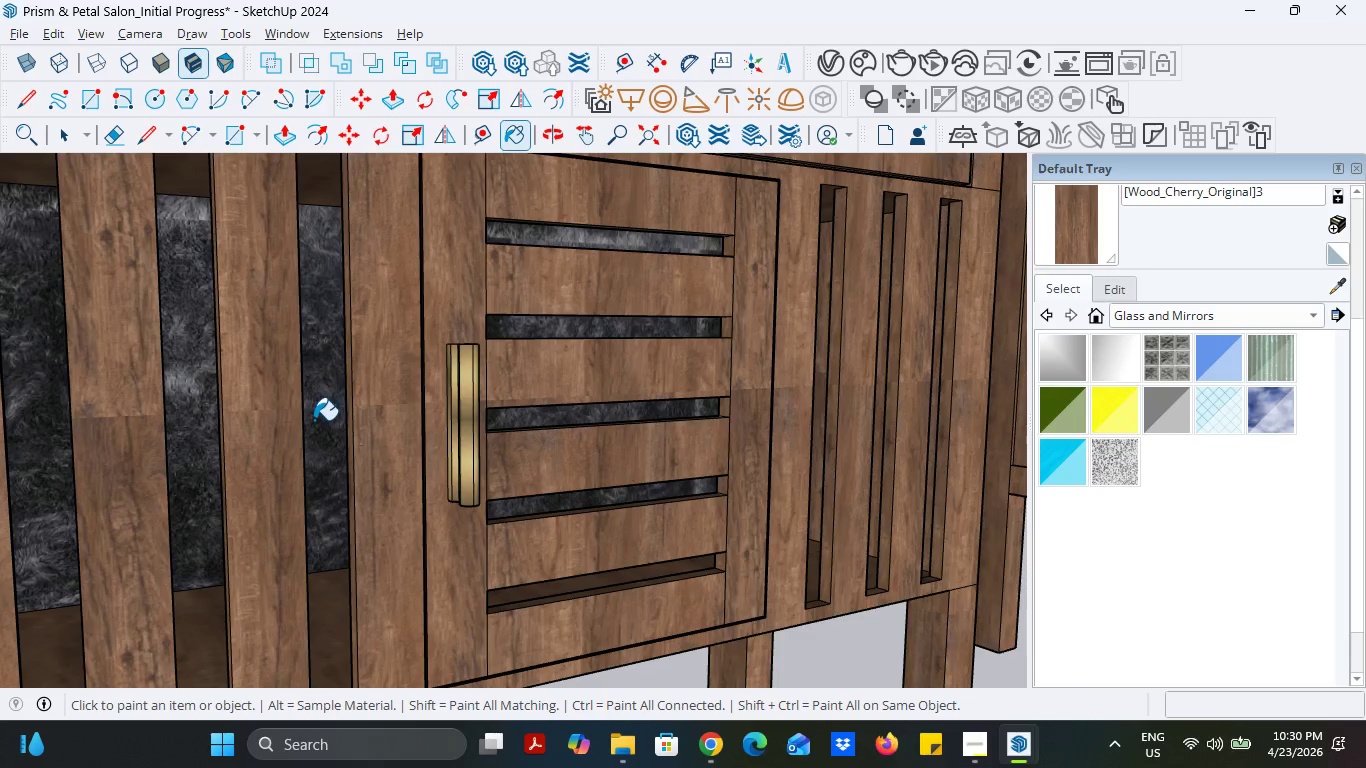 
left_click([332, 417])
 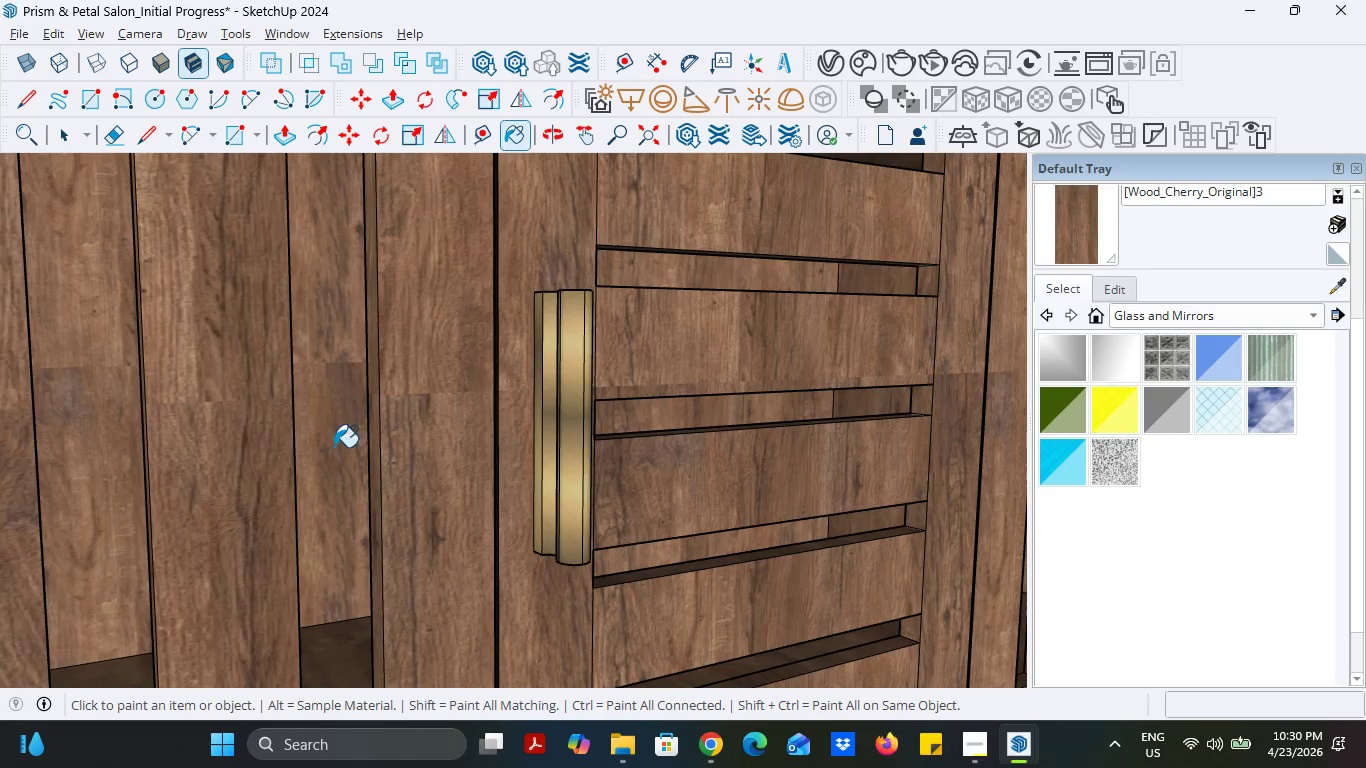 
scroll: coordinate [324, 420], scroll_direction: up, amount: 3.0
 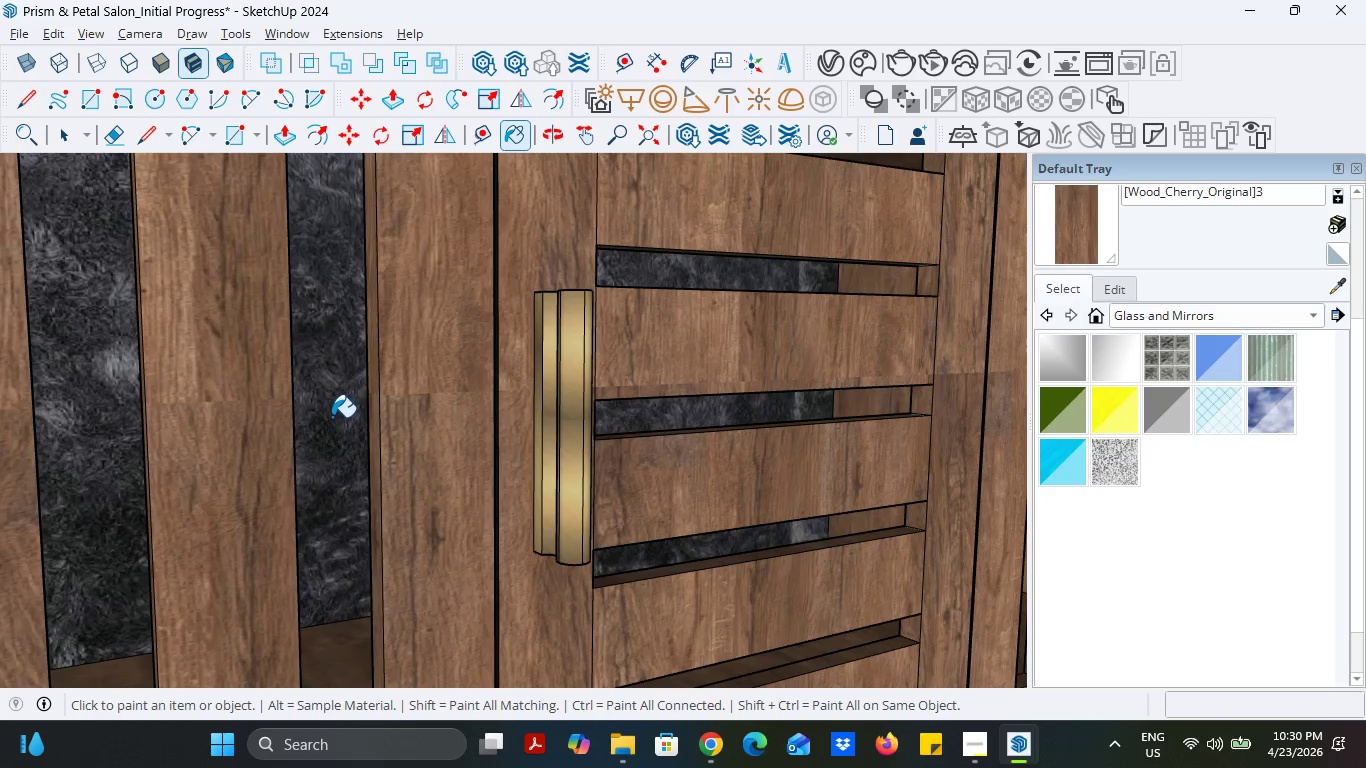 
scroll: coordinate [739, 441], scroll_direction: down, amount: 28.0
 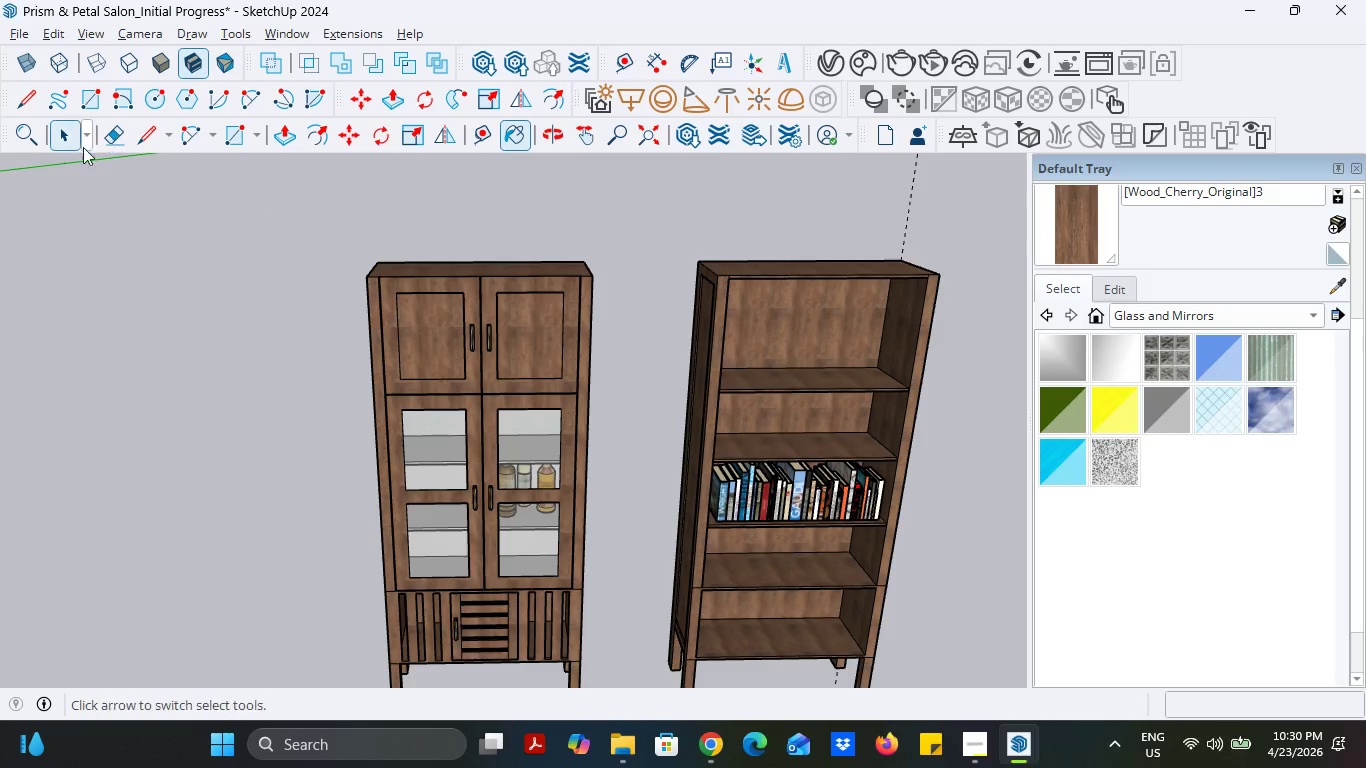 
left_click([71, 140])
 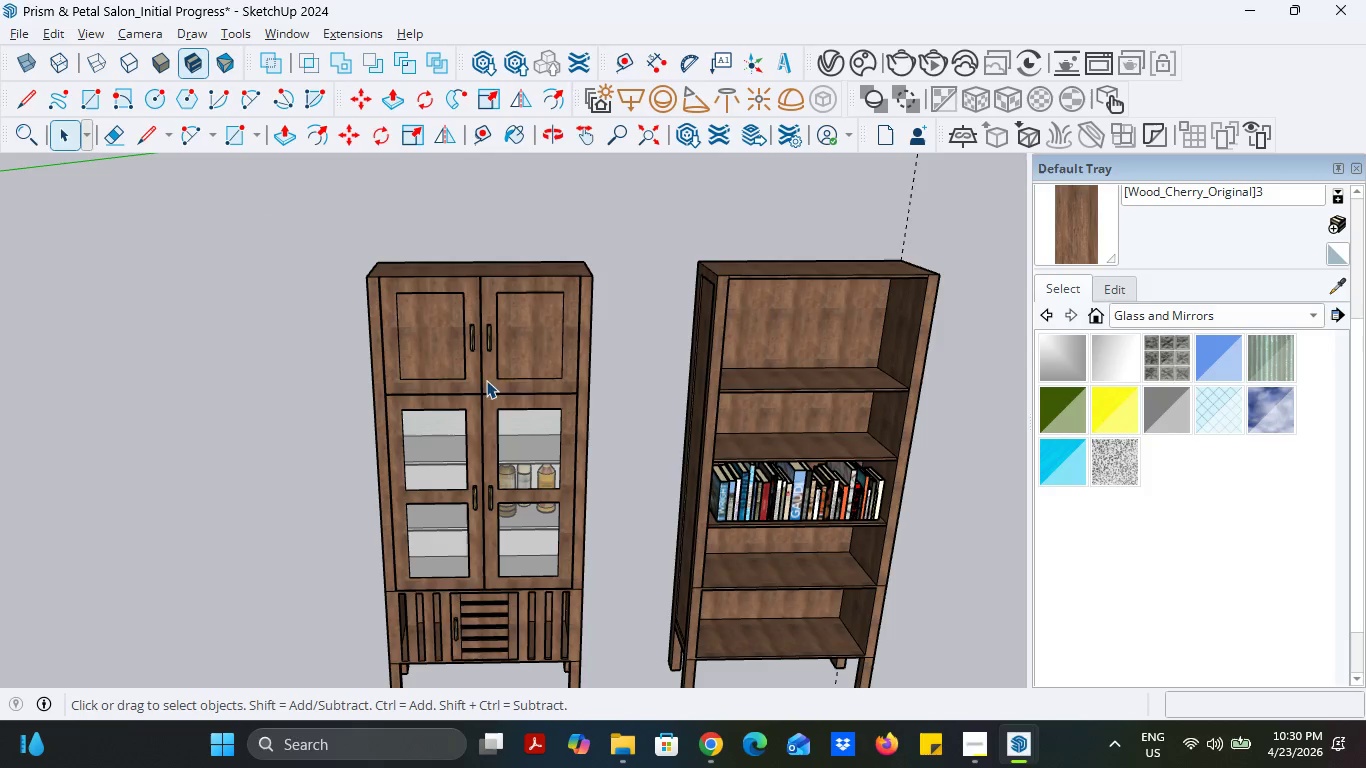 
scroll: coordinate [580, 443], scroll_direction: down, amount: 12.0
 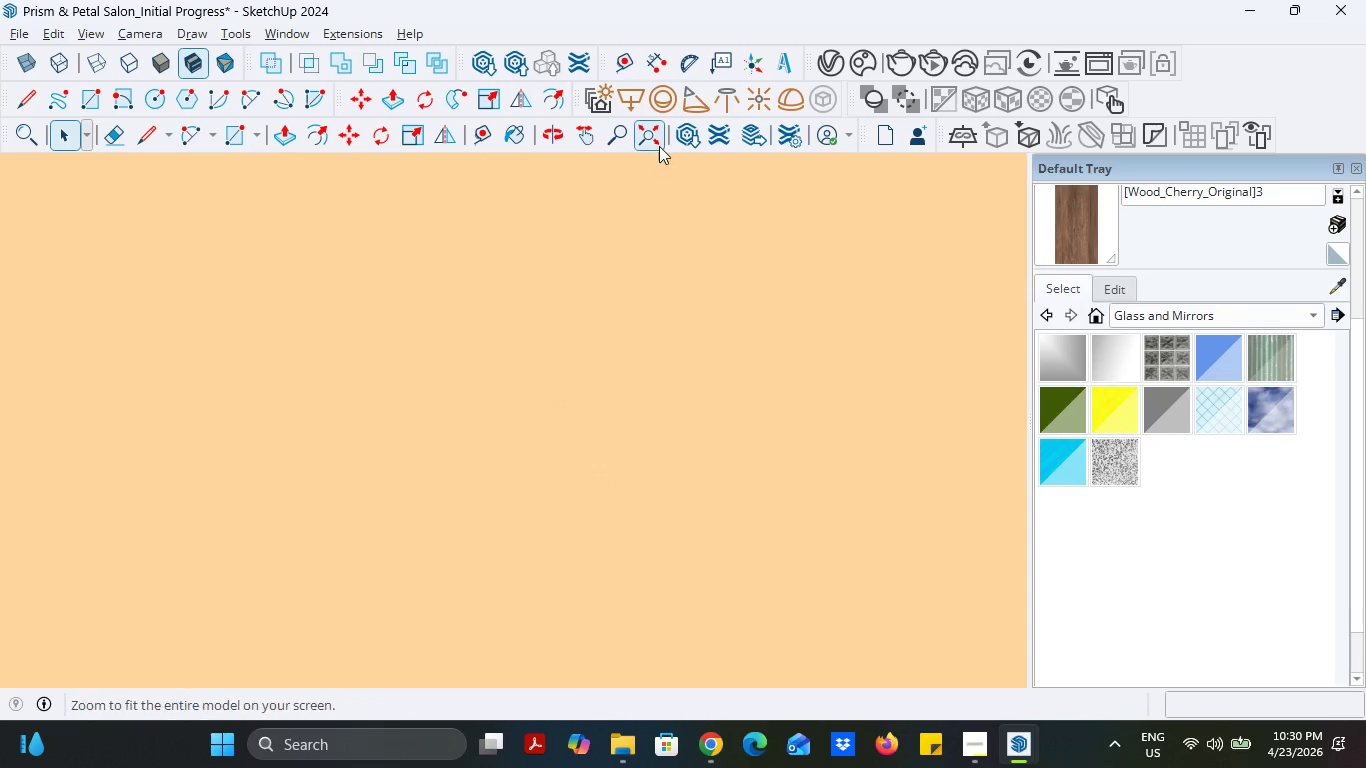 
left_click([659, 145])
 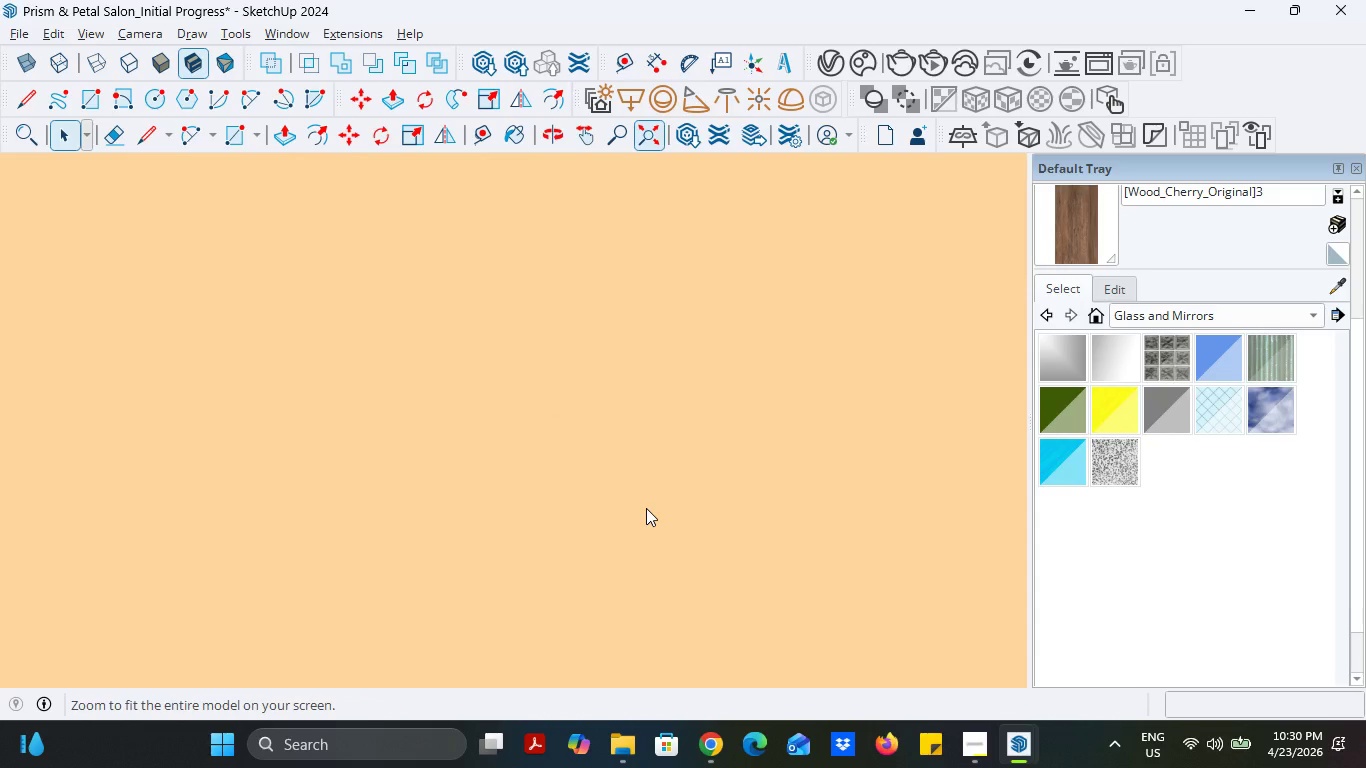 
scroll: coordinate [550, 403], scroll_direction: down, amount: 4.0
 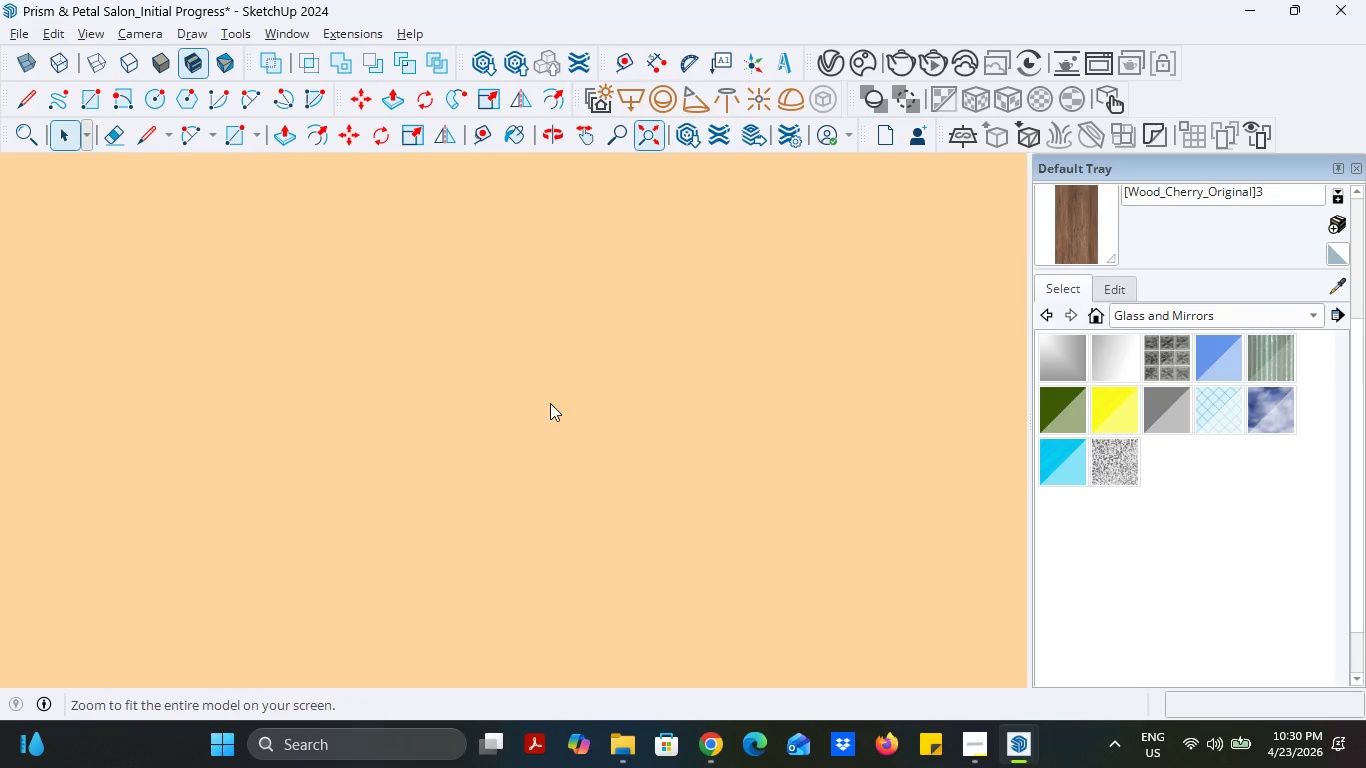 
wait(7.75)
 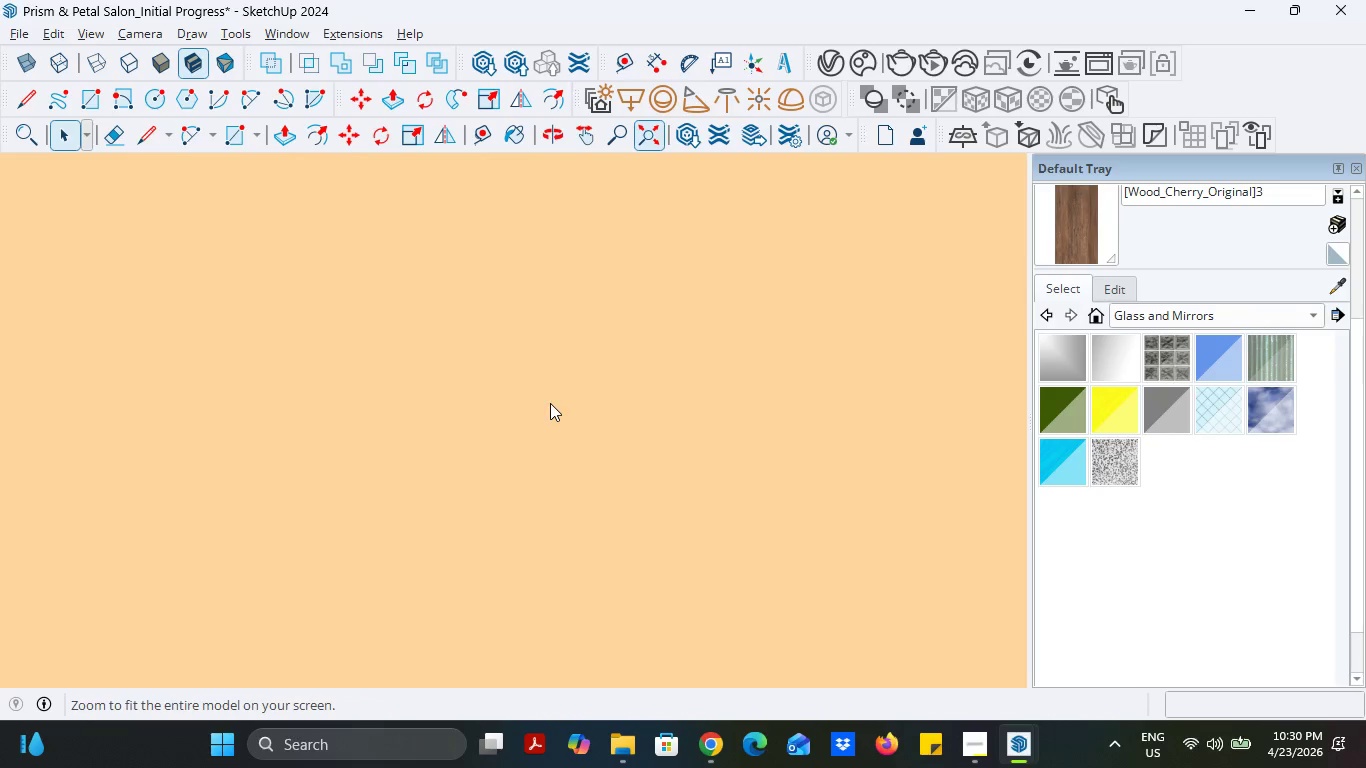 
left_click([288, 28])
 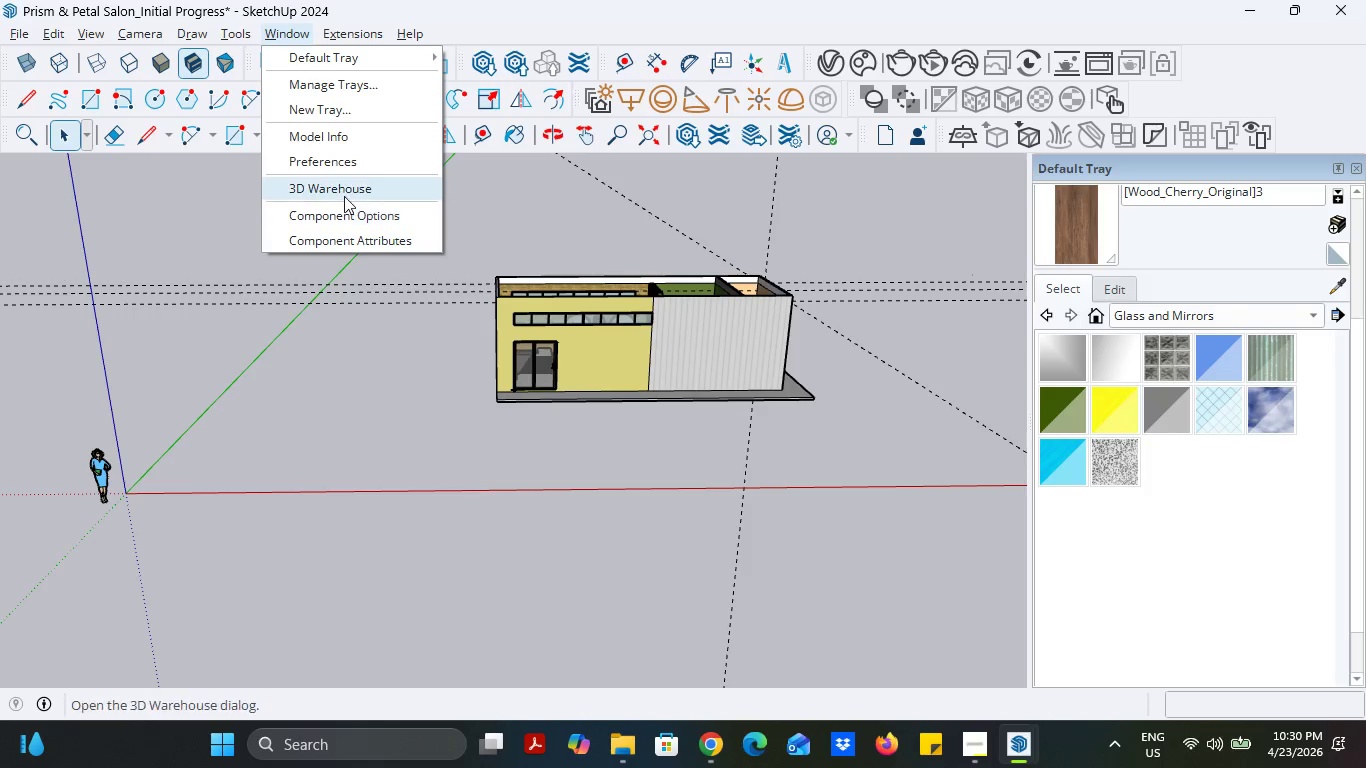 
left_click([350, 193])
 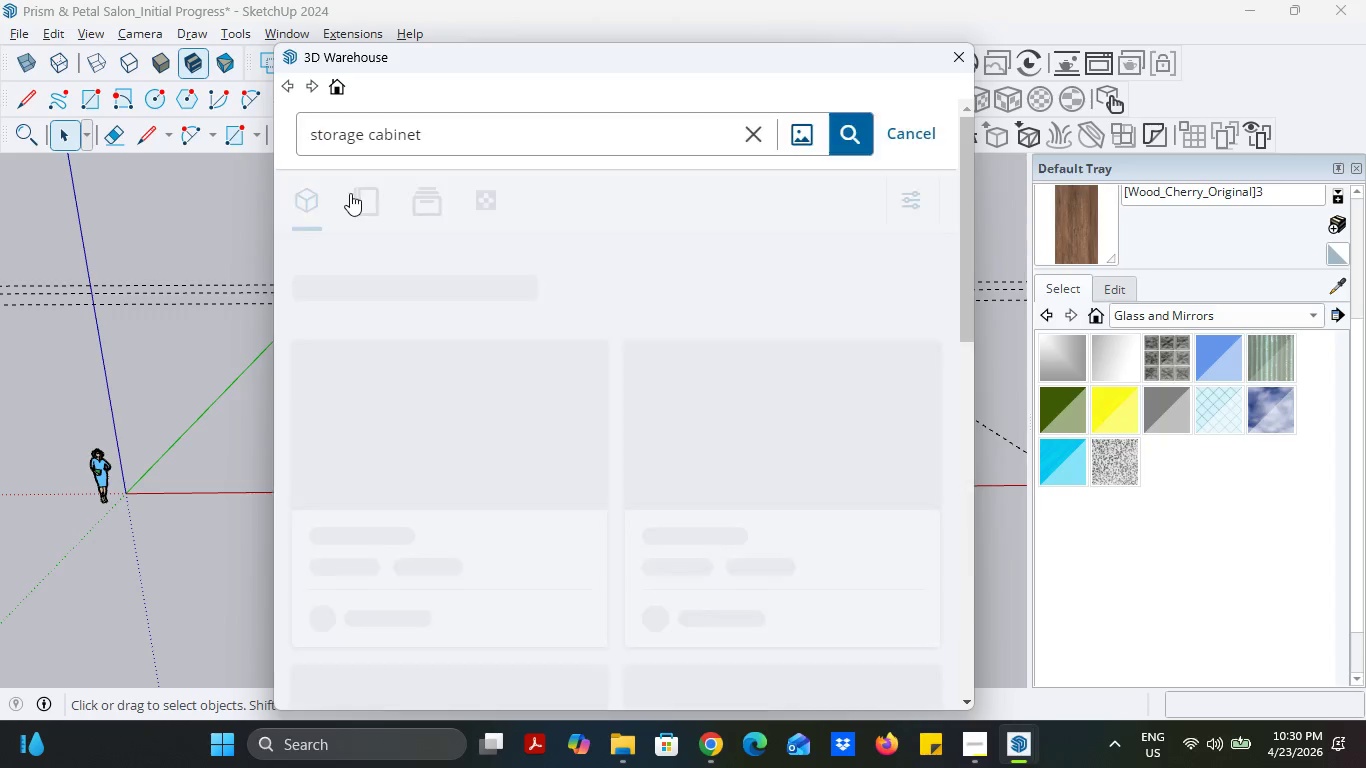 
left_click([420, 125])
 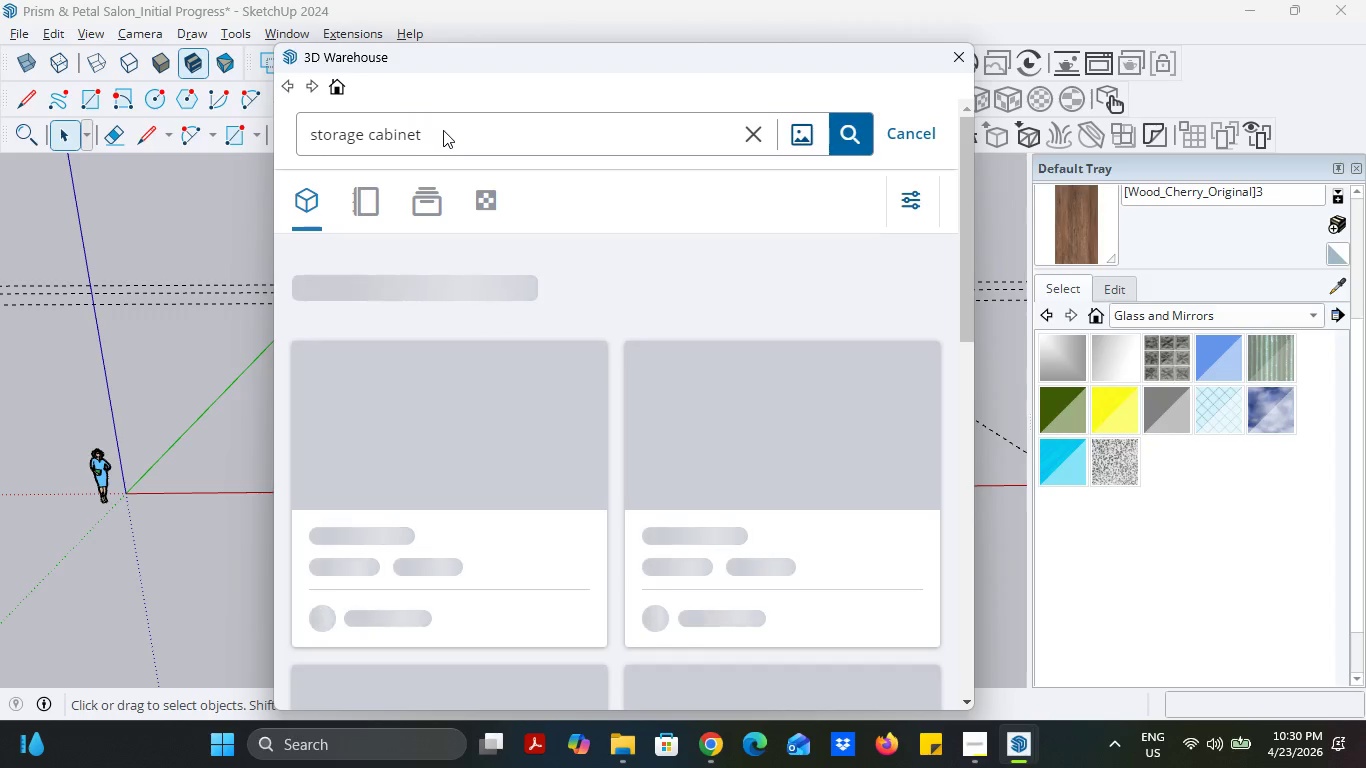 
left_click([445, 130])
 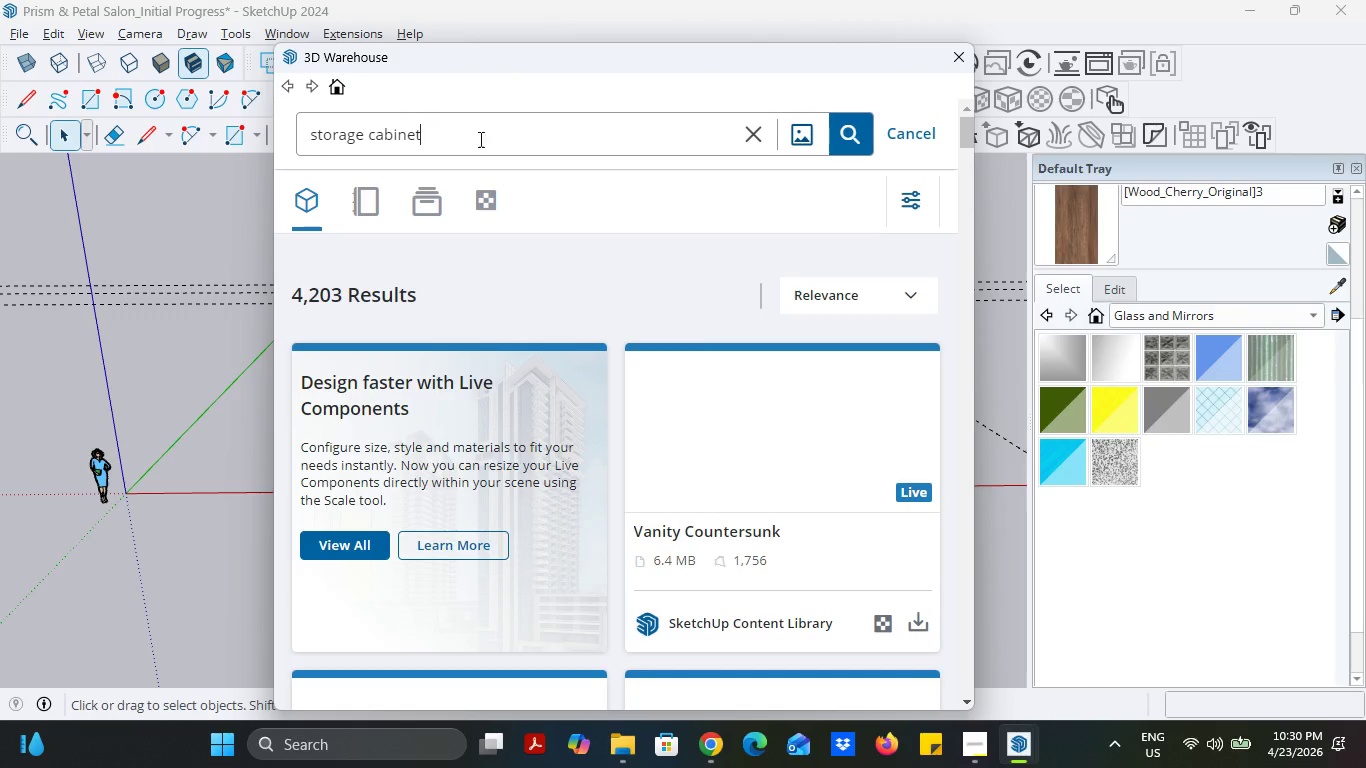 
left_click_drag(start_coordinate=[484, 141], to_coordinate=[282, 133])
 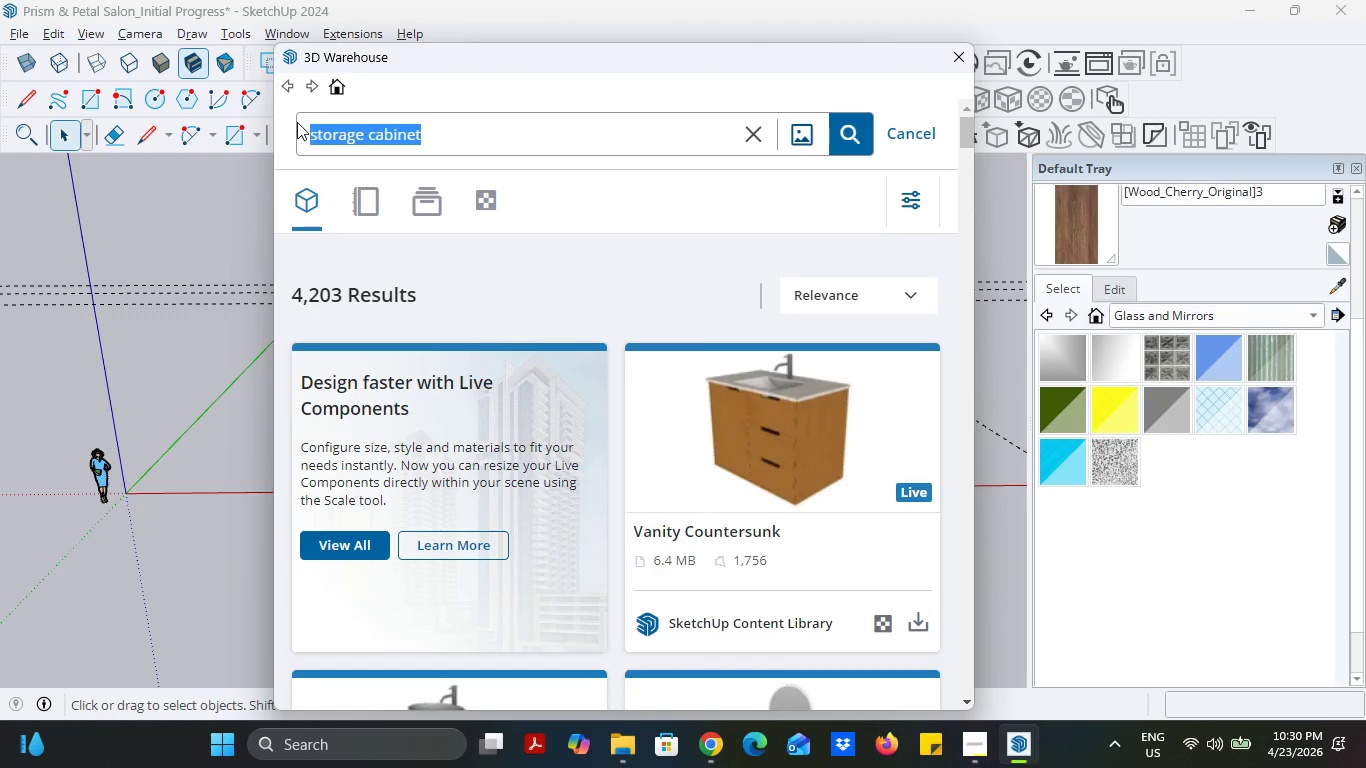 
type(steel cabo)
key(Backspace)
type(inet)
 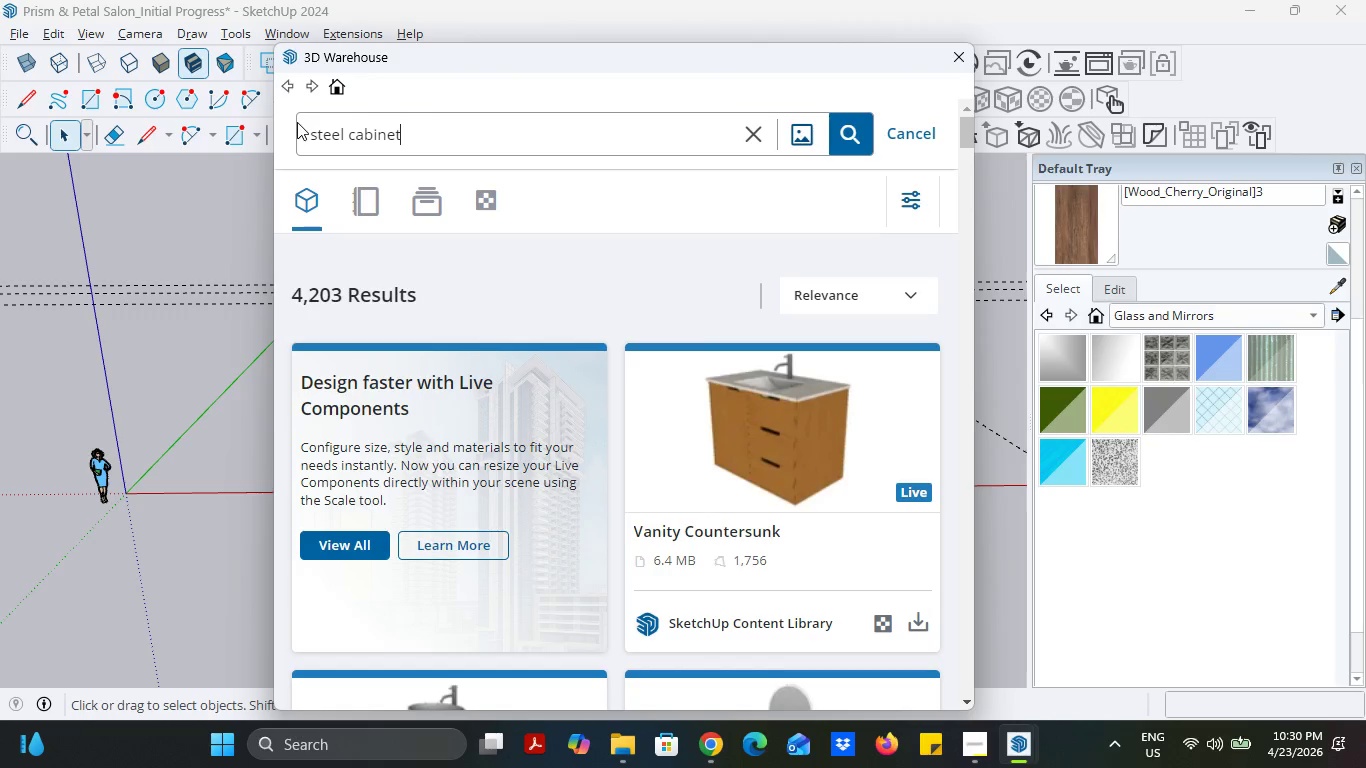 
key(Enter)
 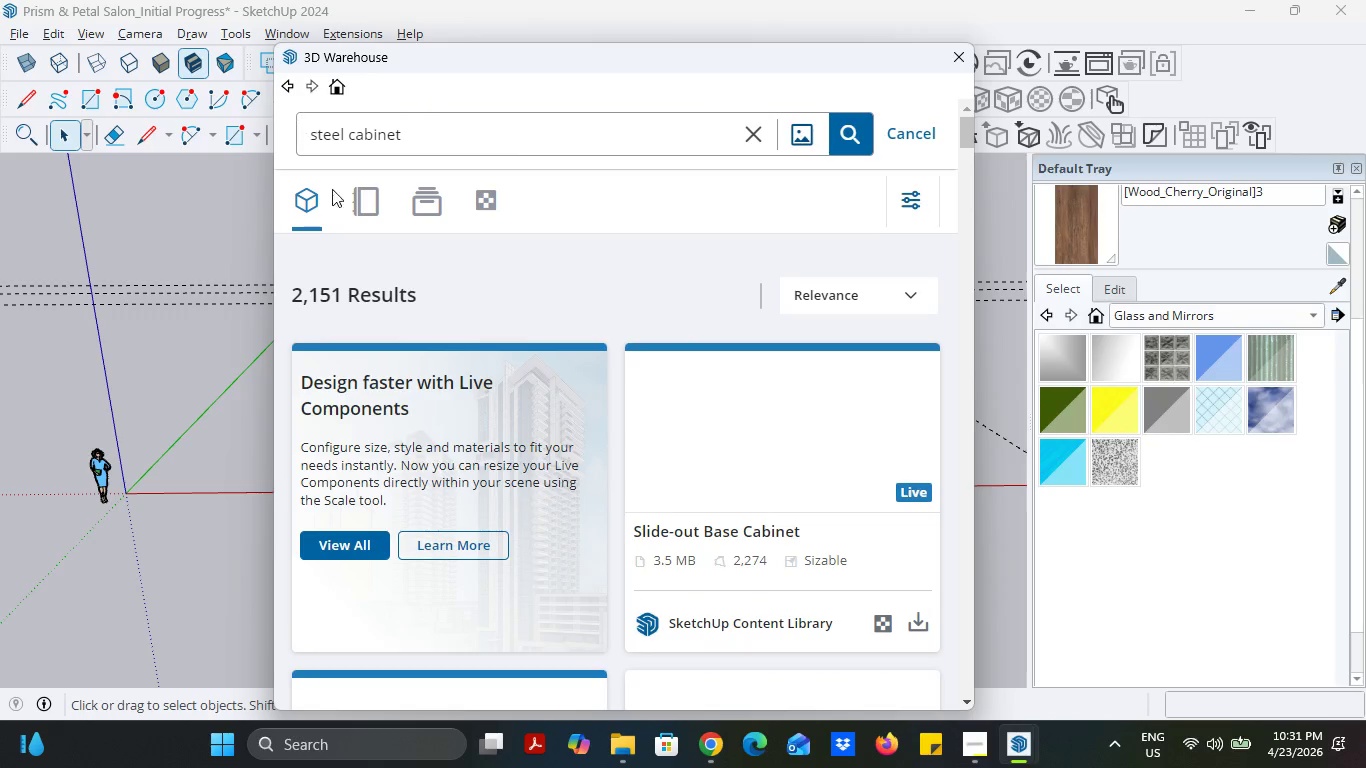 
scroll: coordinate [548, 385], scroll_direction: down, amount: 4.0
 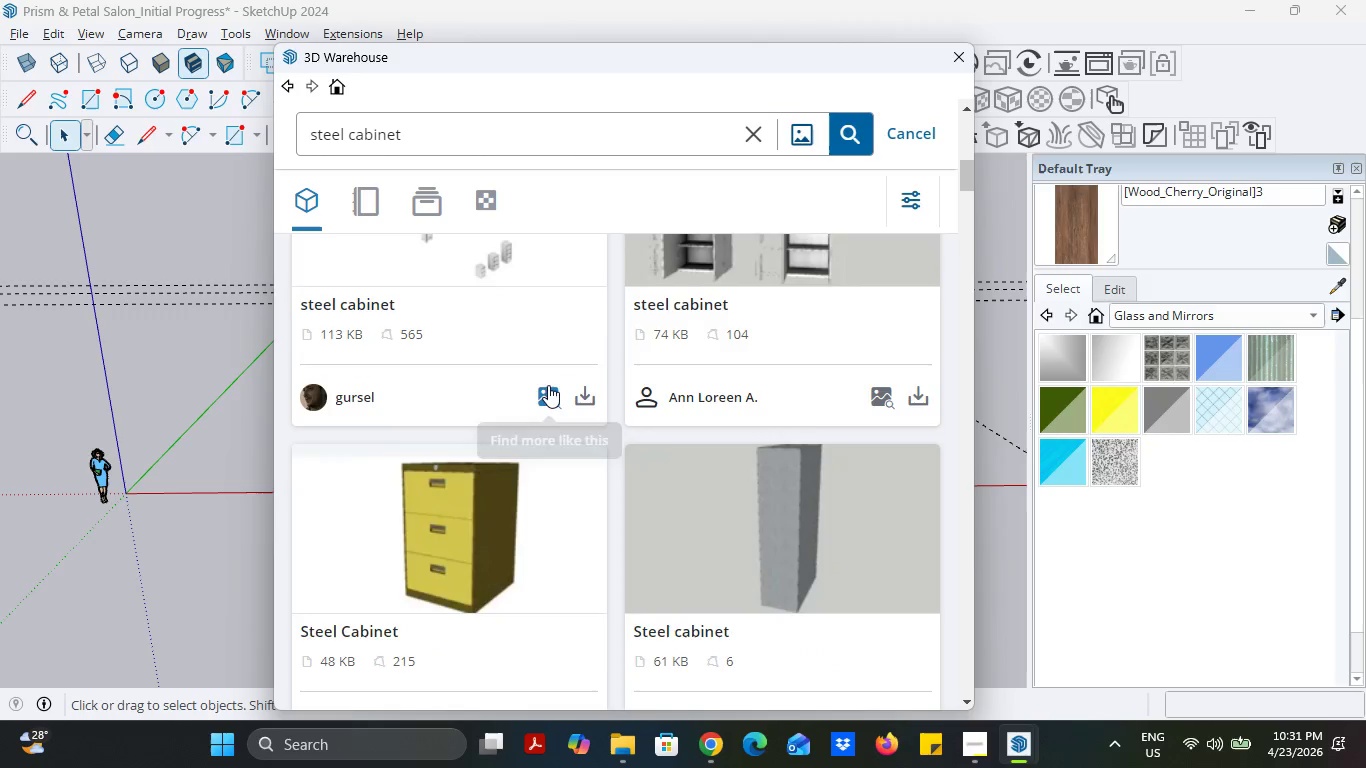 
scroll: coordinate [548, 385], scroll_direction: up, amount: 2.0
 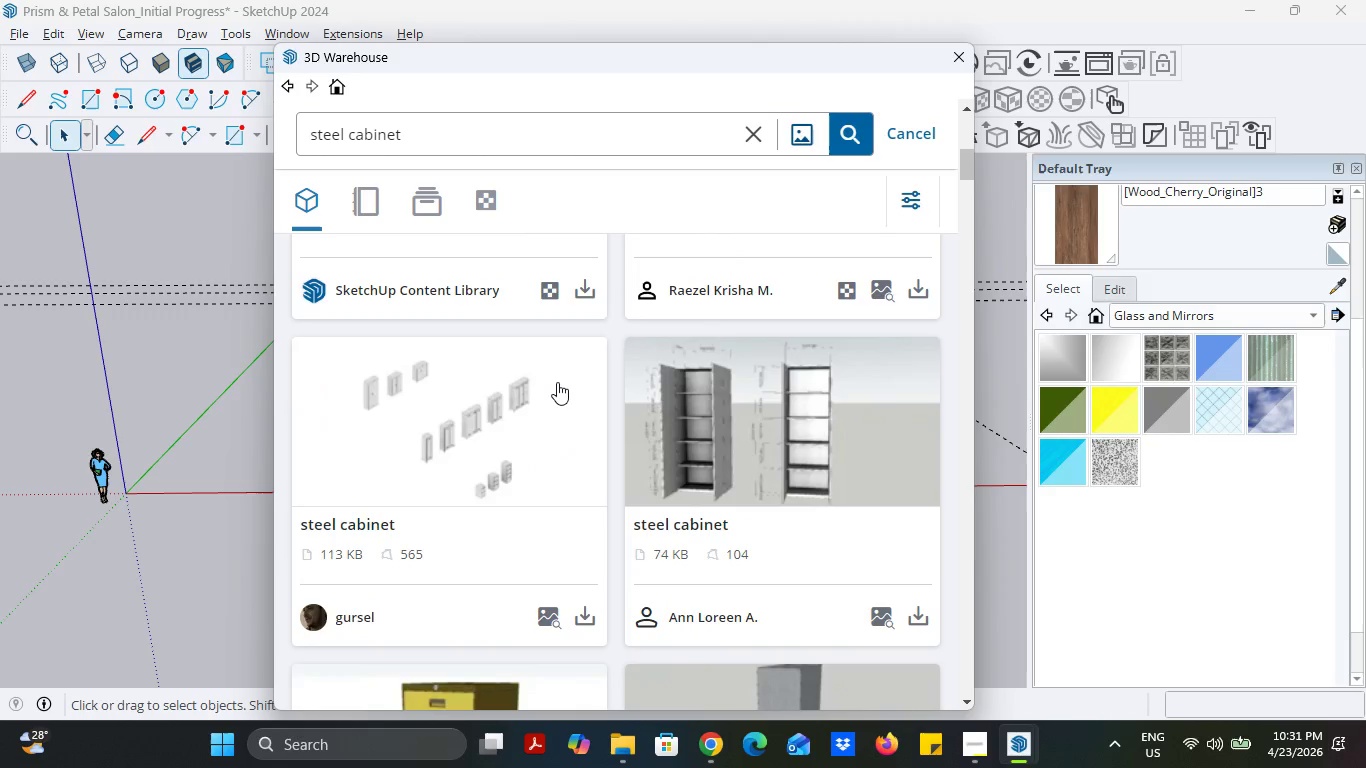 
scroll: coordinate [613, 408], scroll_direction: down, amount: 22.0
 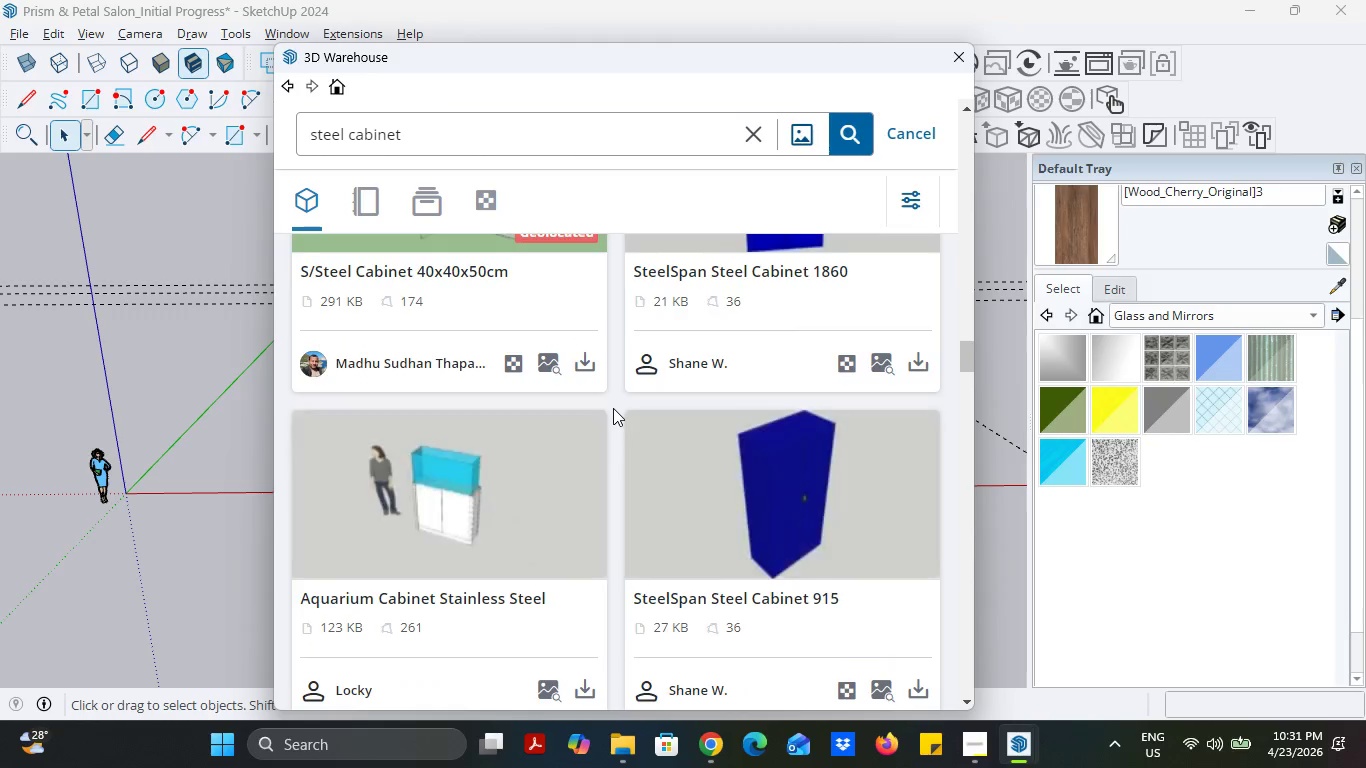 
scroll: coordinate [613, 408], scroll_direction: up, amount: 4.0
 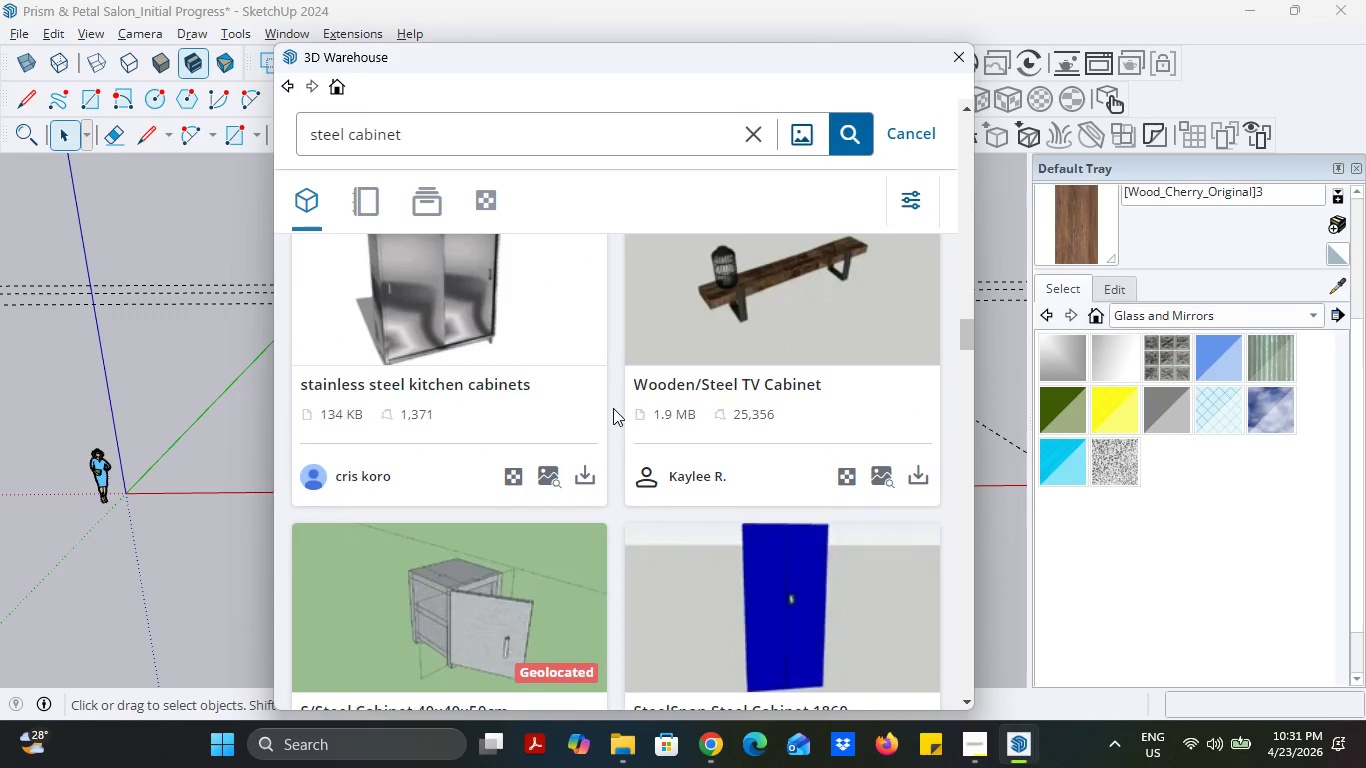 
scroll: coordinate [618, 398], scroll_direction: down, amount: 19.0
 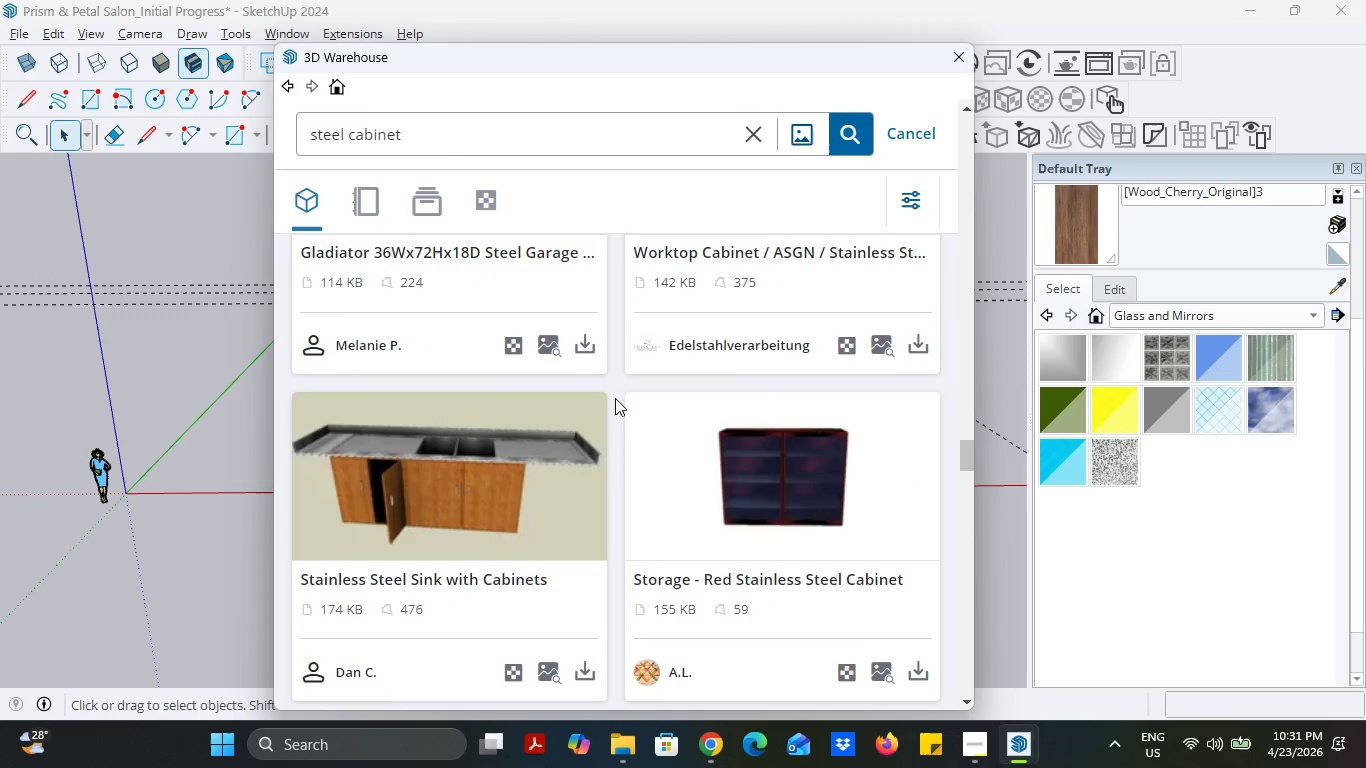 
left_click_drag(start_coordinate=[485, 110], to_coordinate=[298, 97])
 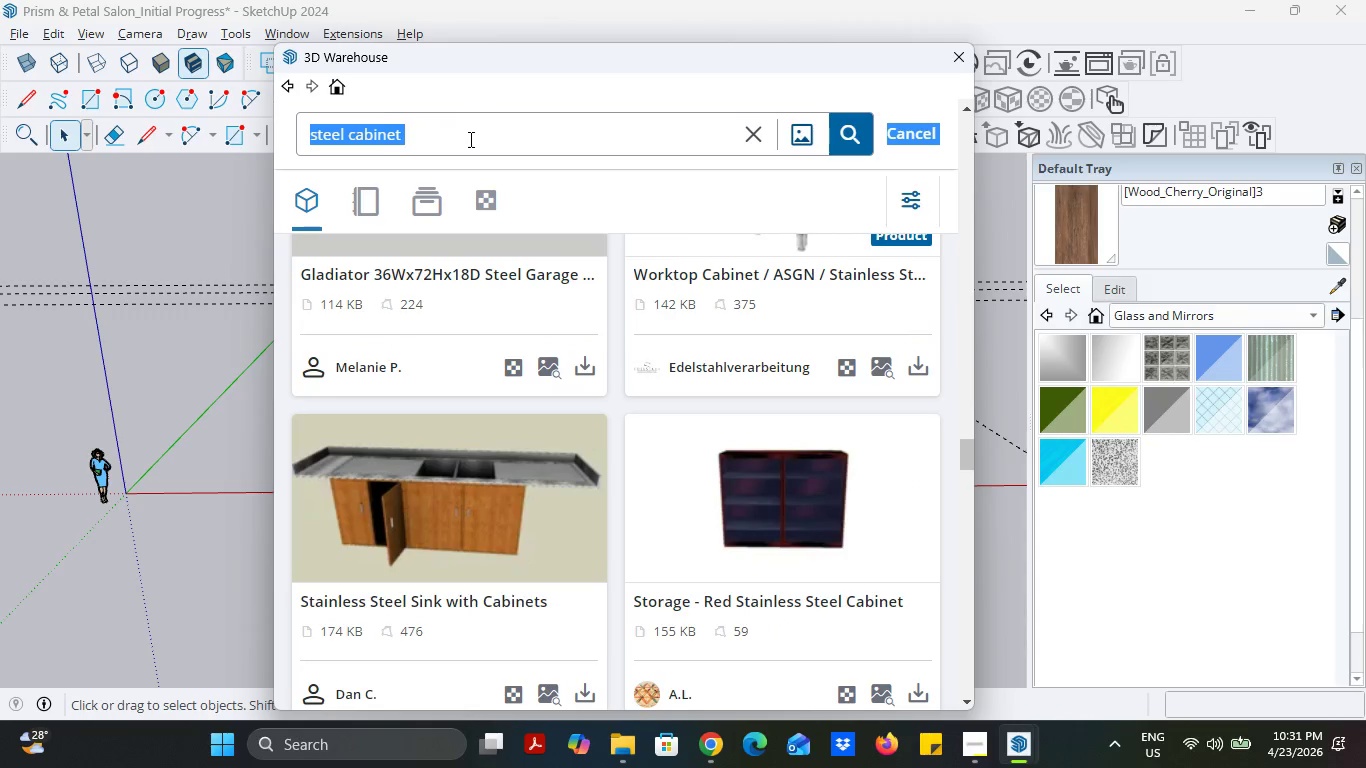 
left_click_drag(start_coordinate=[477, 139], to_coordinate=[458, 139])
 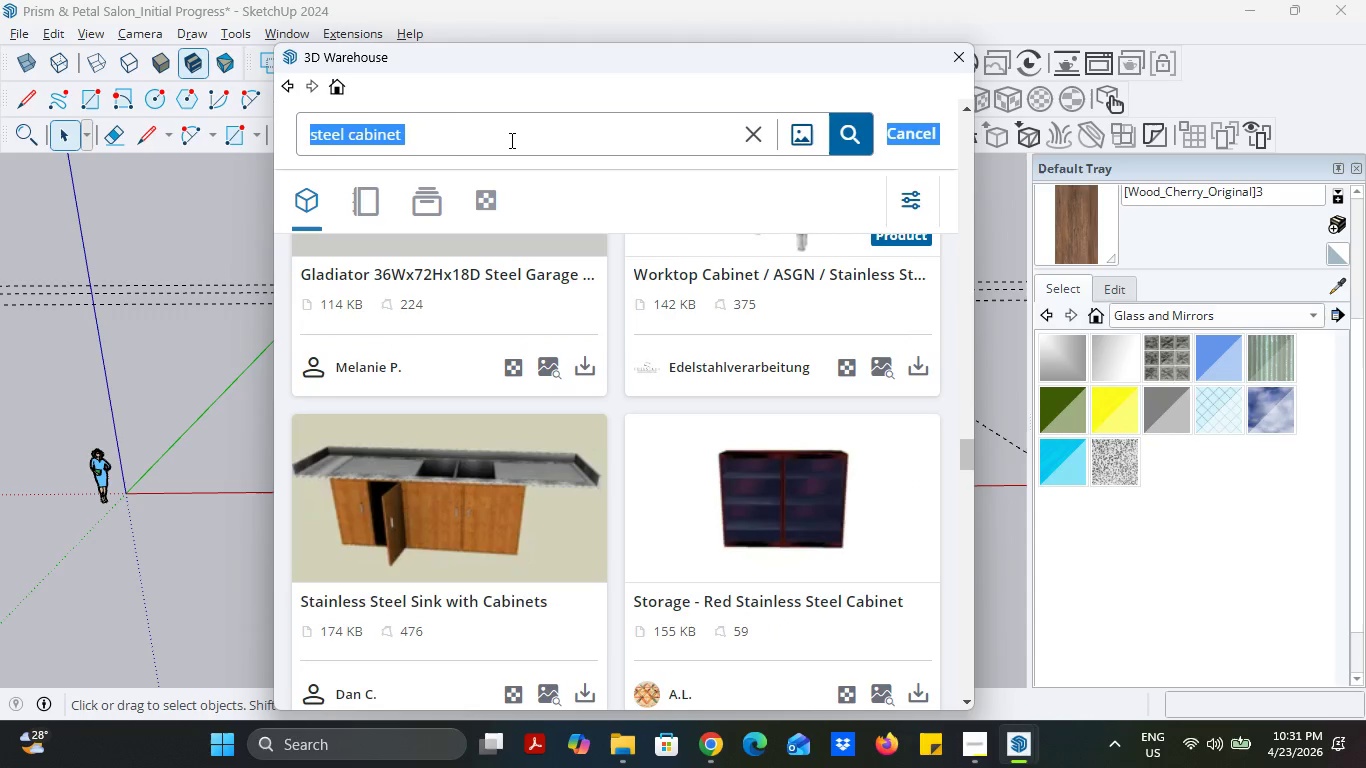 
left_click([510, 140])
 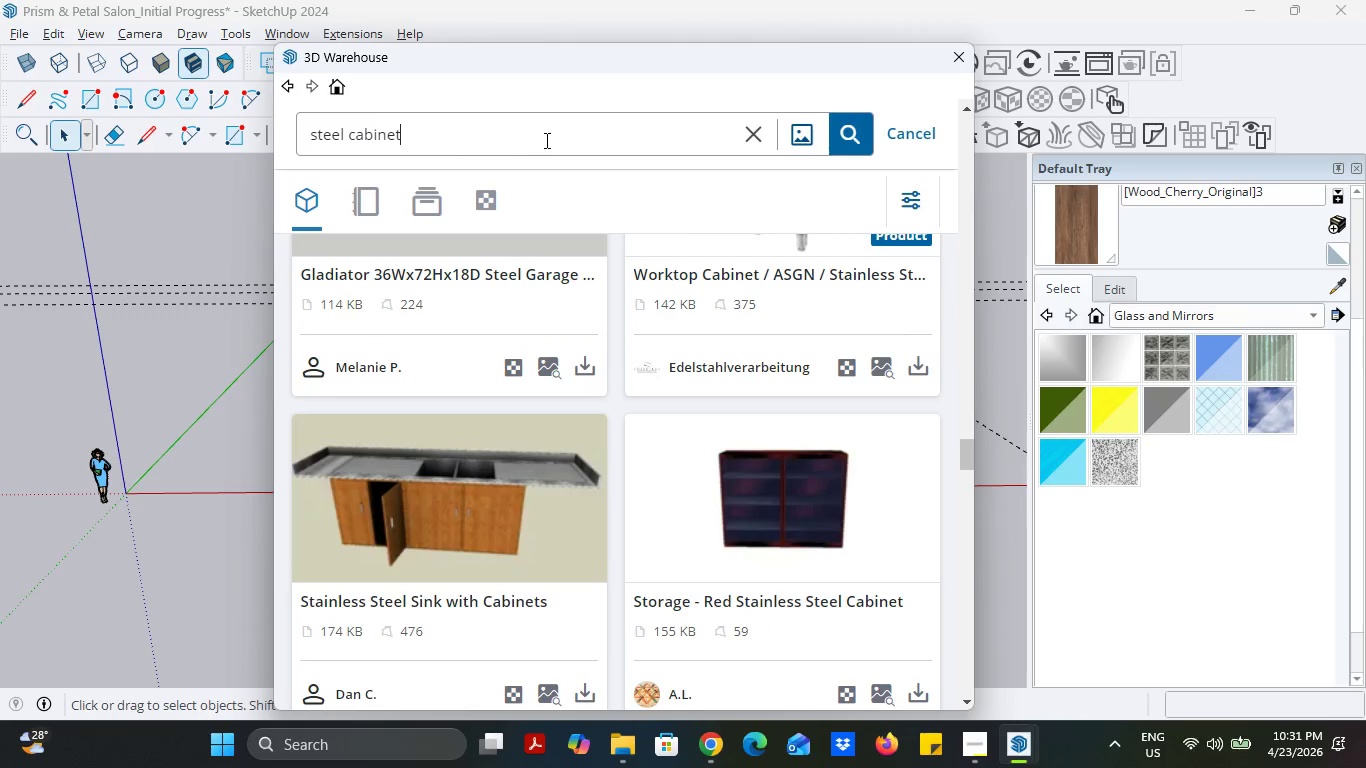 
left_click_drag(start_coordinate=[546, 140], to_coordinate=[247, 122])
 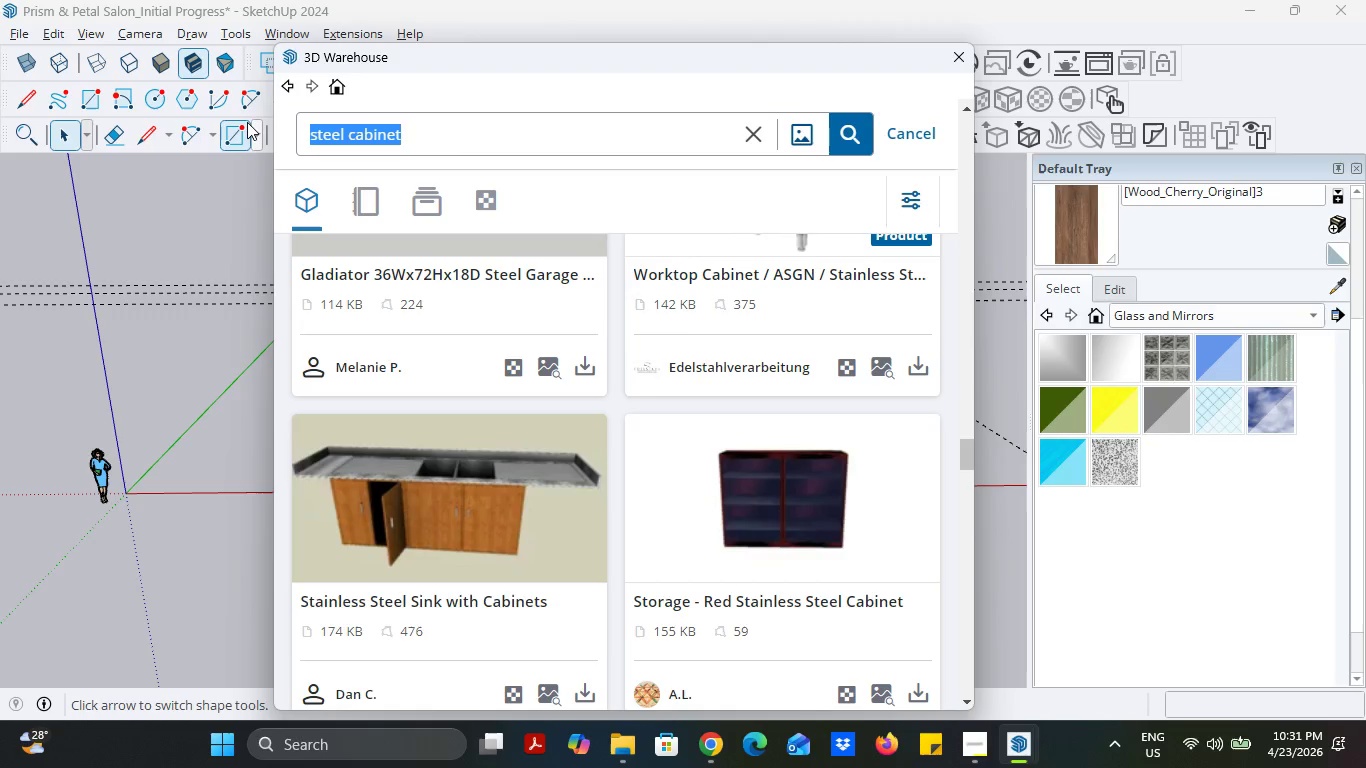 
wait(7.86)
 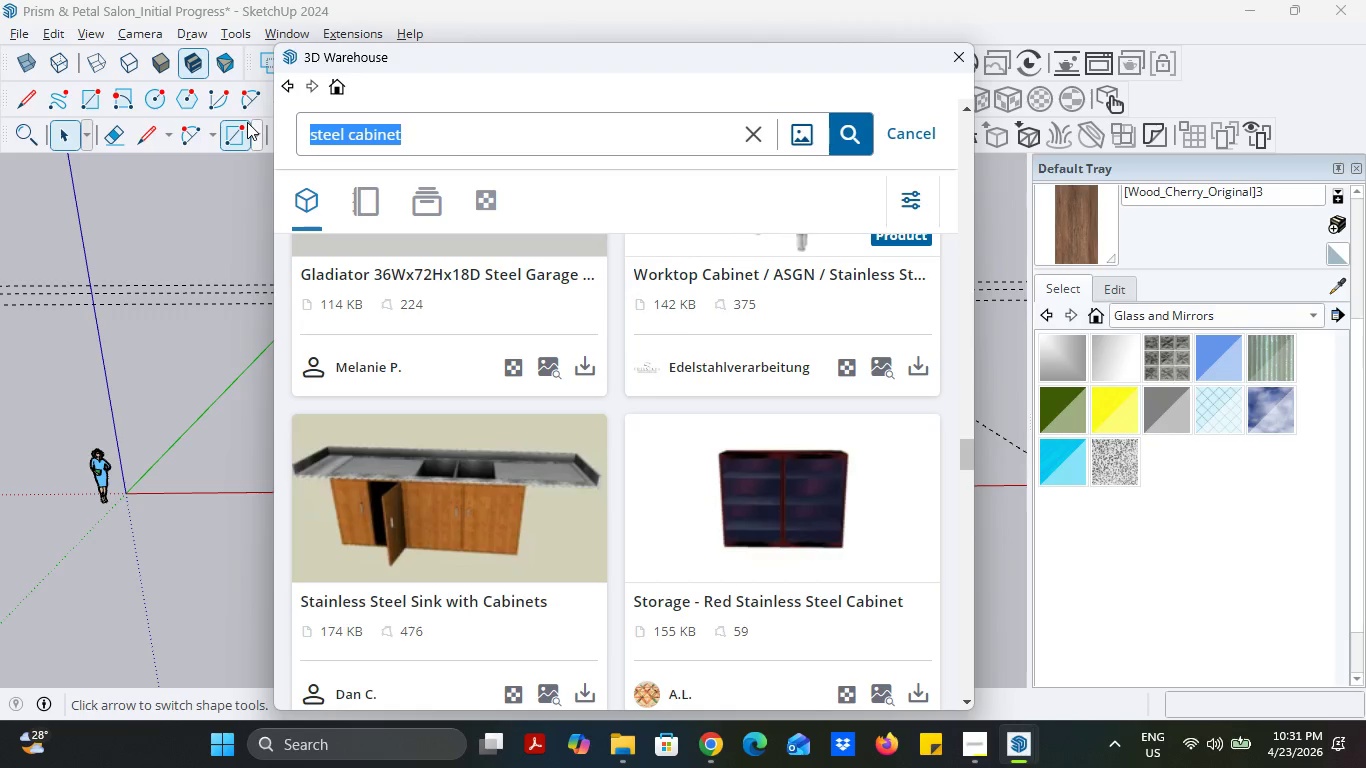 
type(storage cabn)
key(Backspace)
type(inet)
 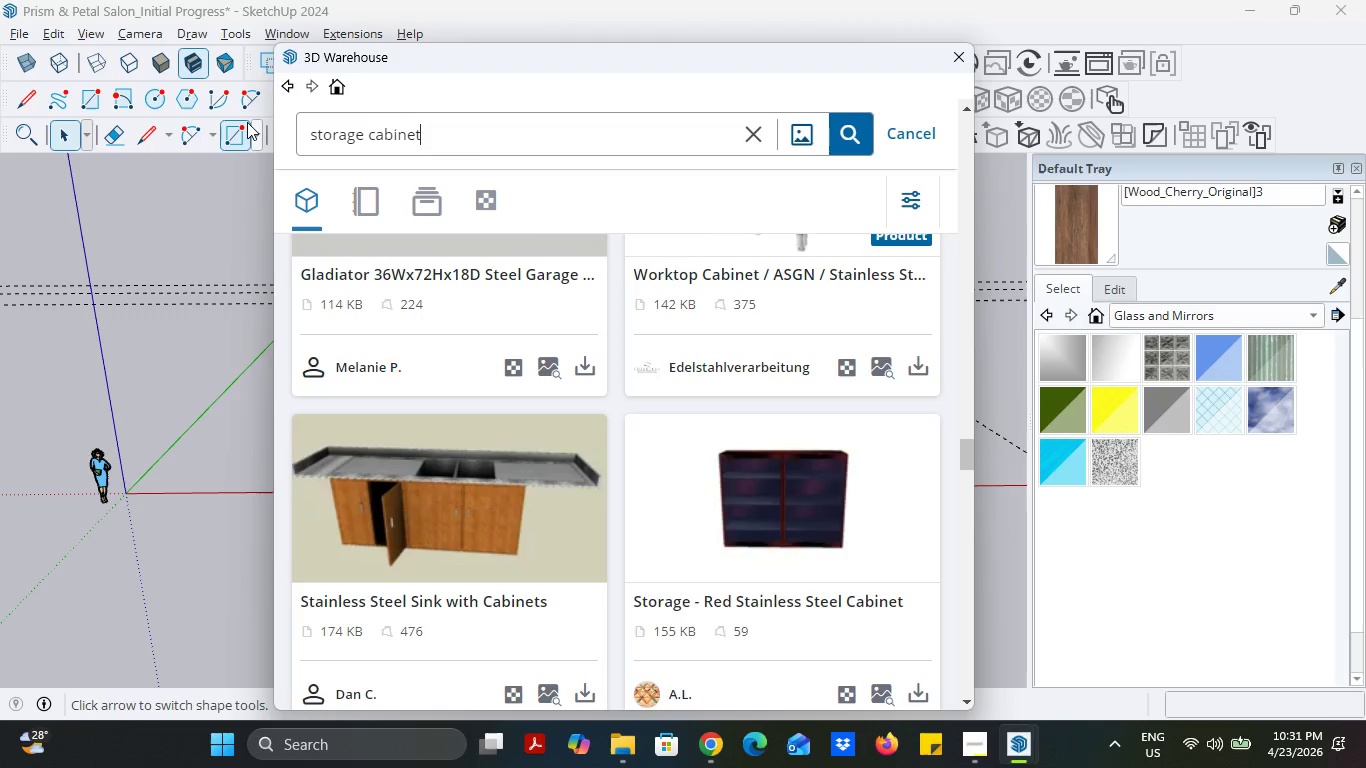 
key(Enter)
 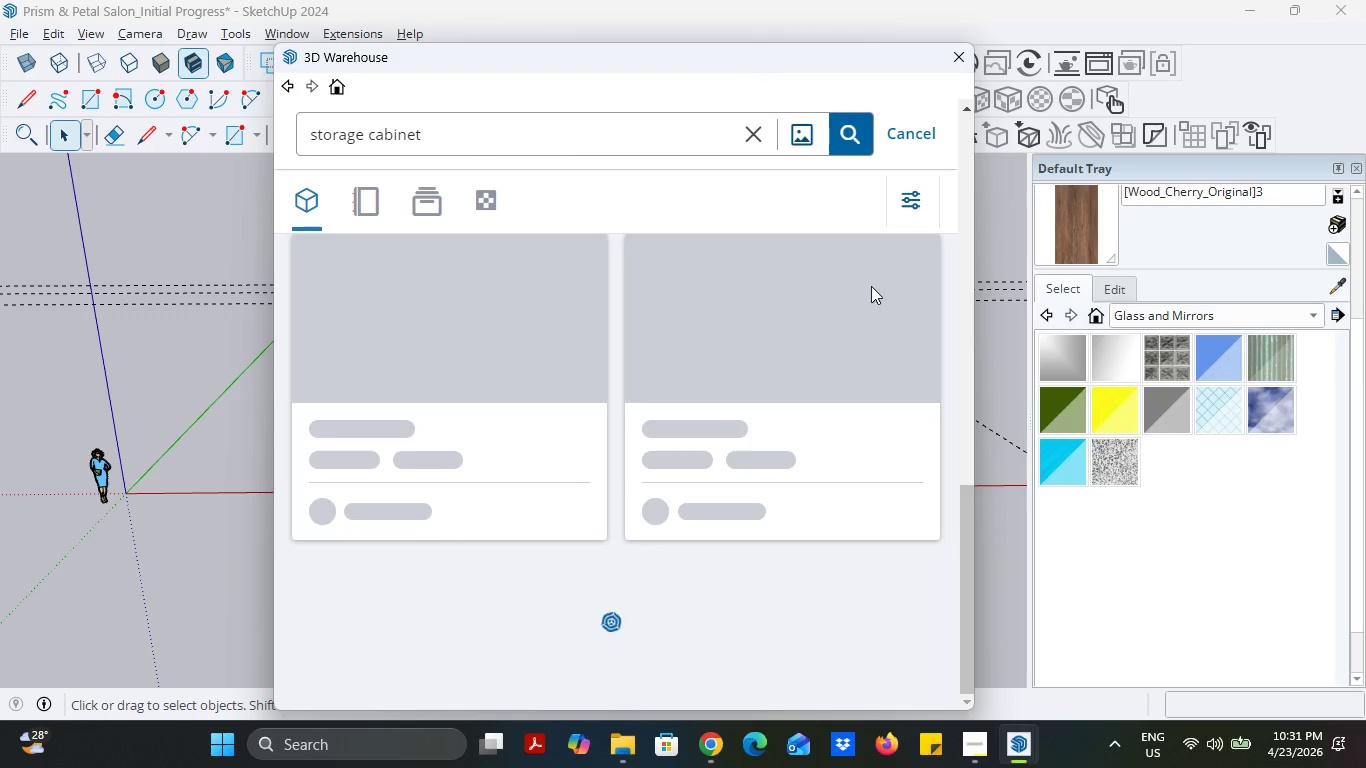 
mouse_move([790, 589])
 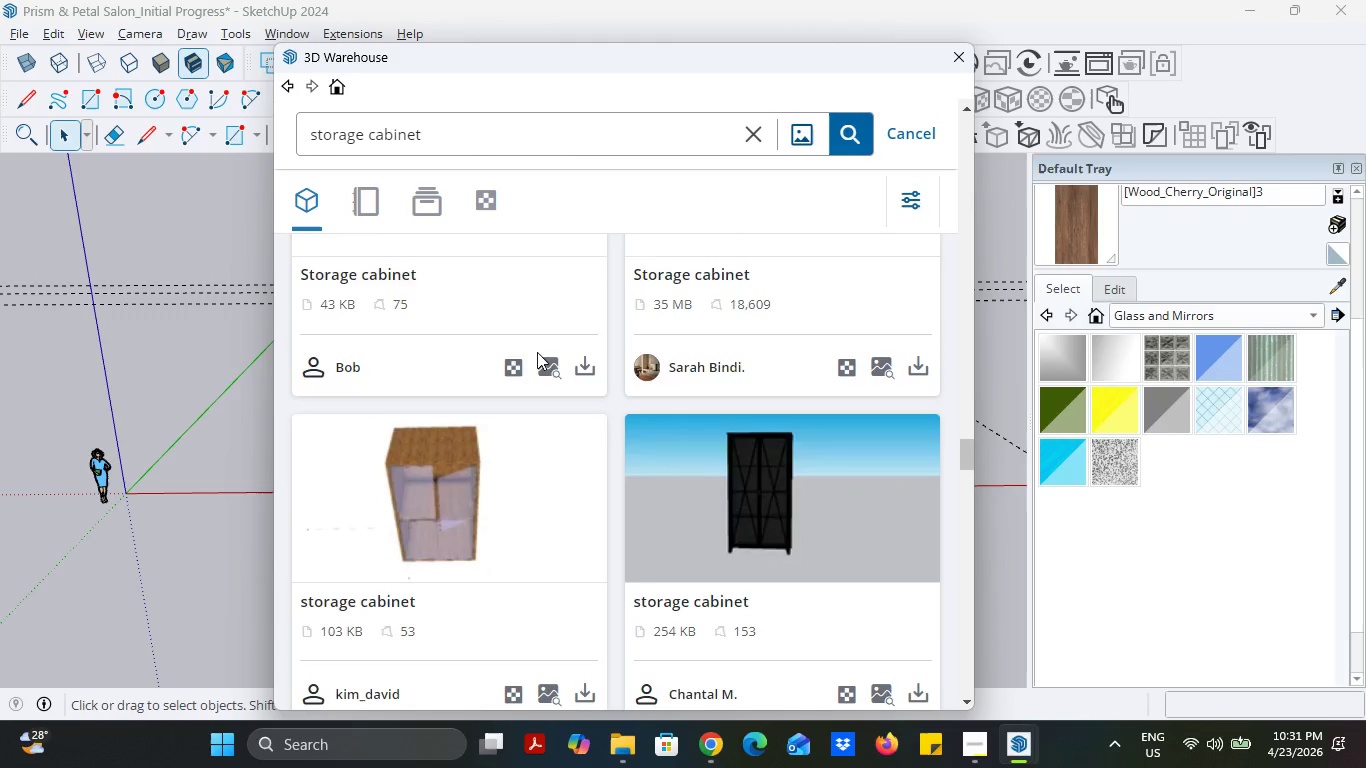 
scroll: coordinate [643, 451], scroll_direction: down, amount: 5.0
 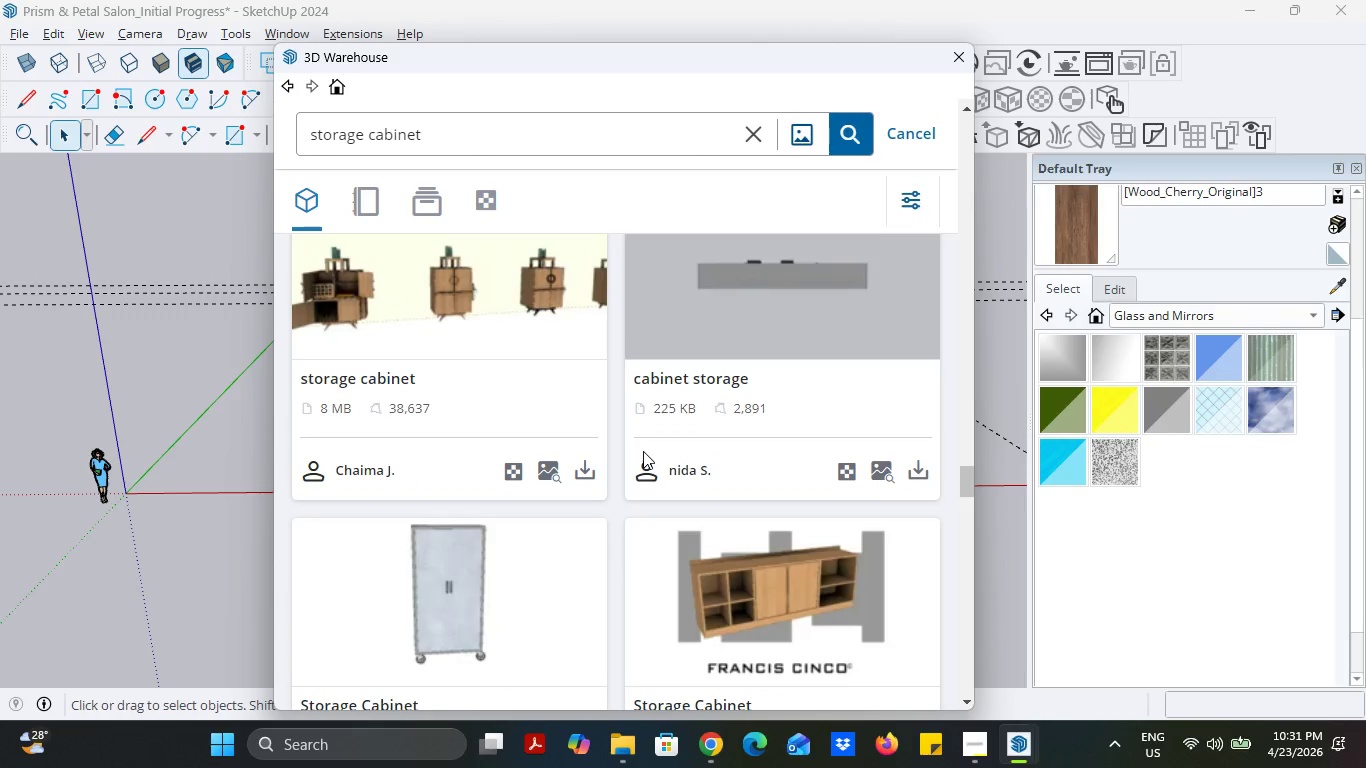 
scroll: coordinate [645, 455], scroll_direction: up, amount: 14.0
 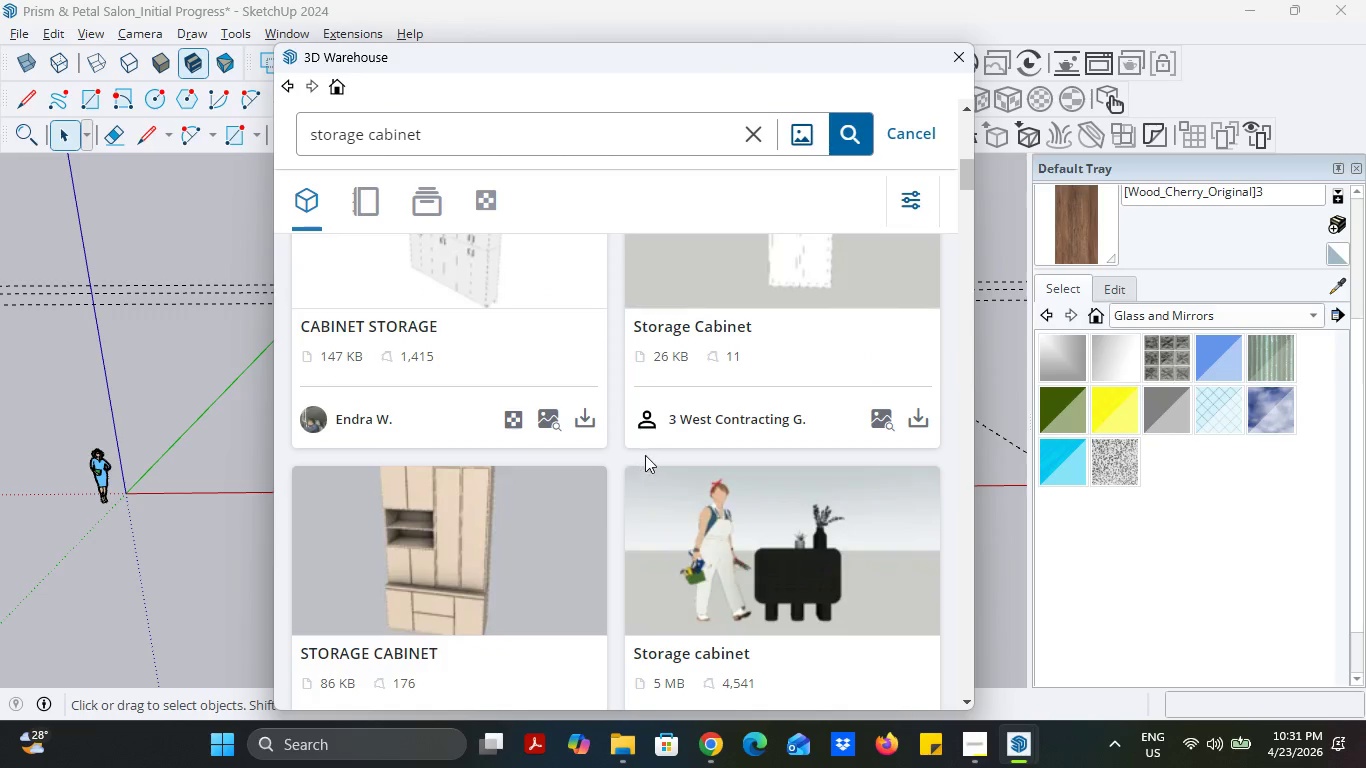 
scroll: coordinate [701, 452], scroll_direction: down, amount: 54.0
 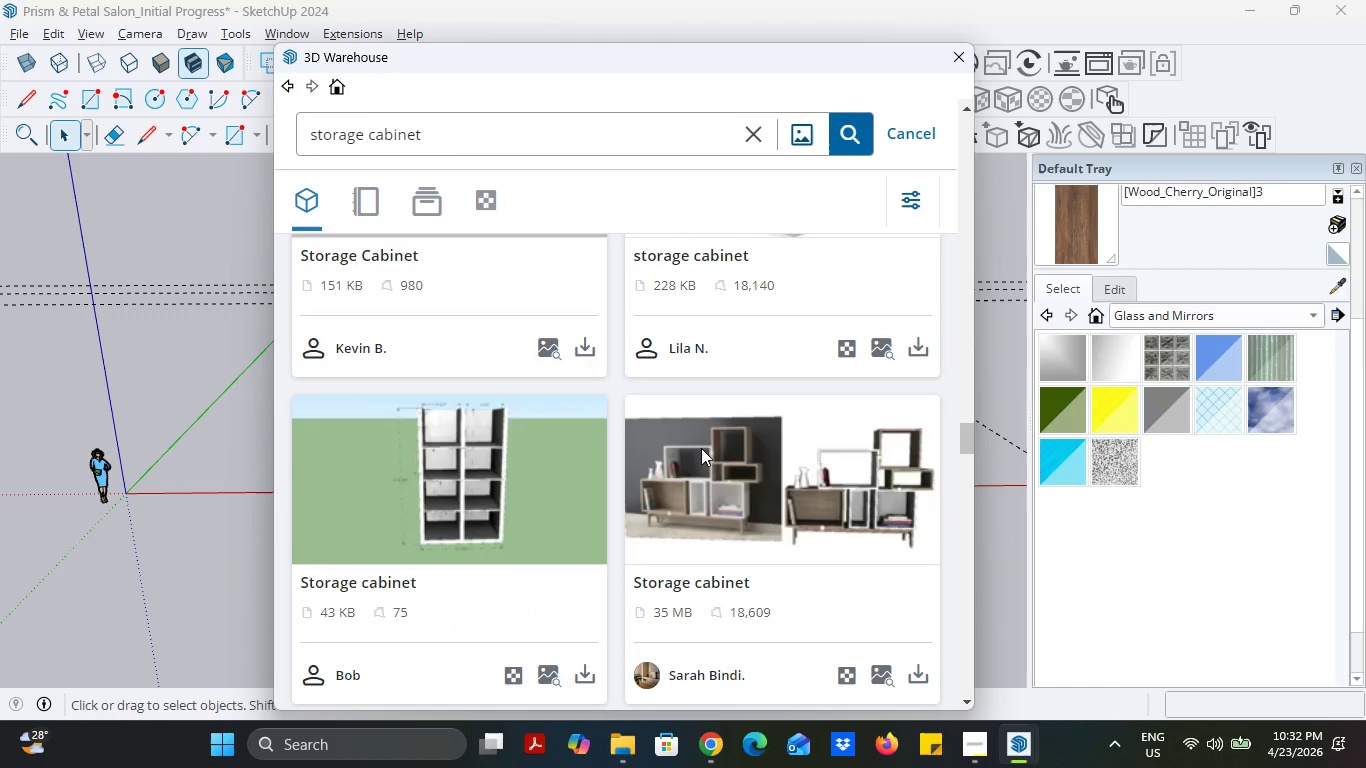 
scroll: coordinate [701, 448], scroll_direction: up, amount: 6.0
 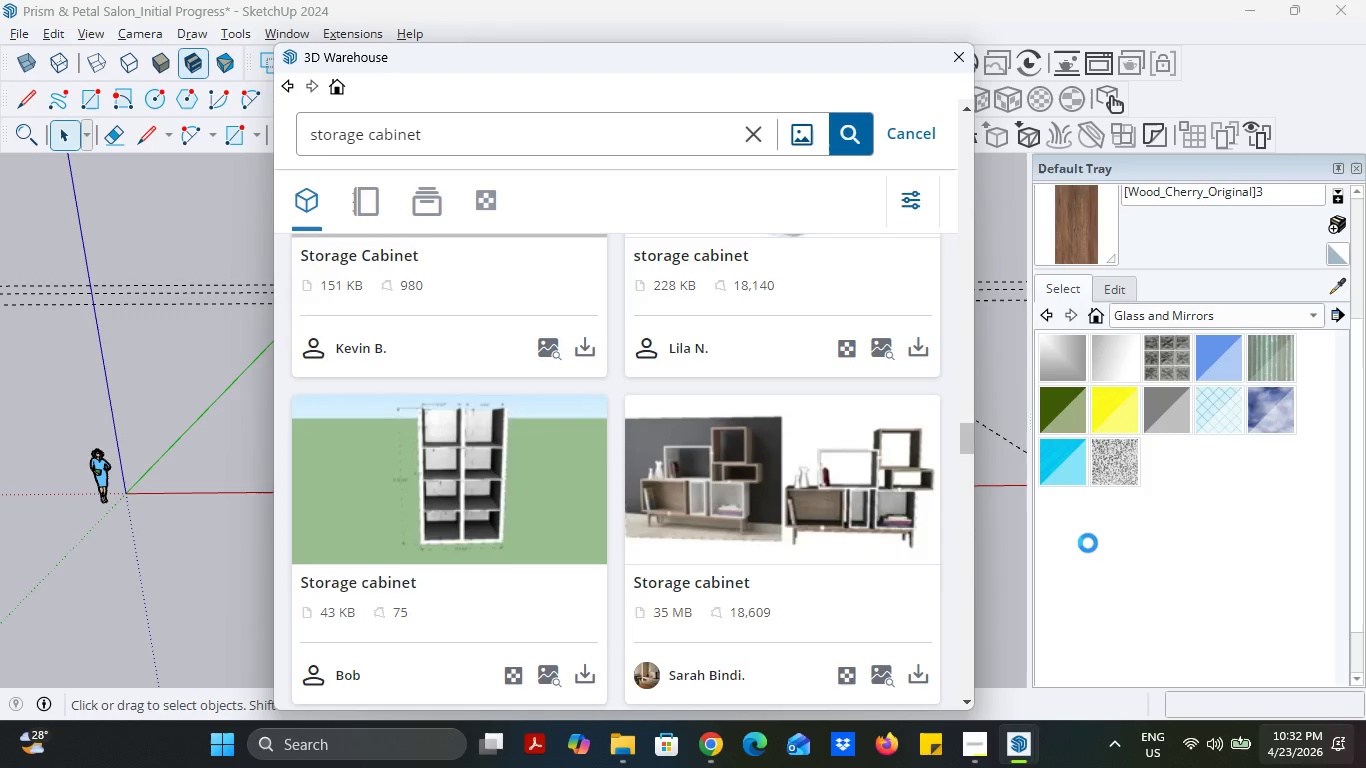 
wait(50.07)
 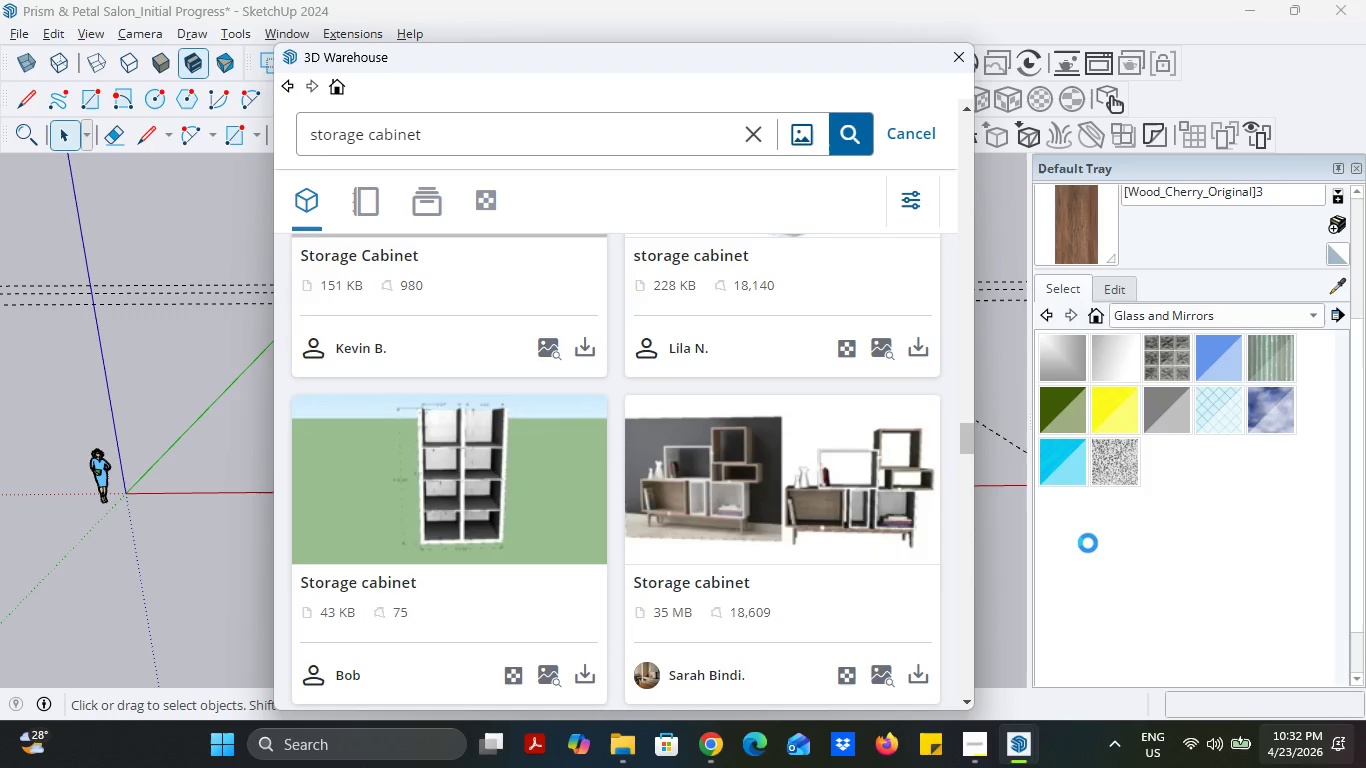 
left_click([1011, 755])
 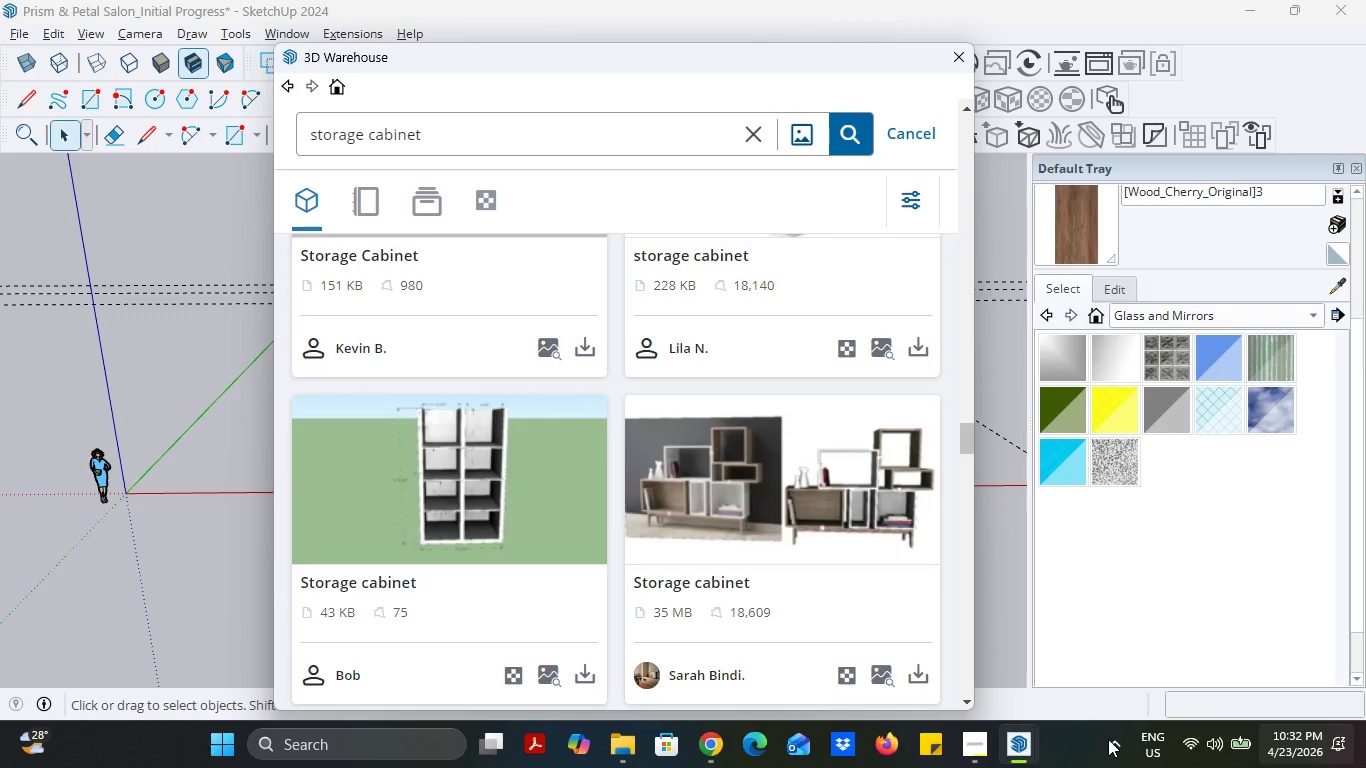 
scroll: coordinate [687, 602], scroll_direction: down, amount: 5.0
 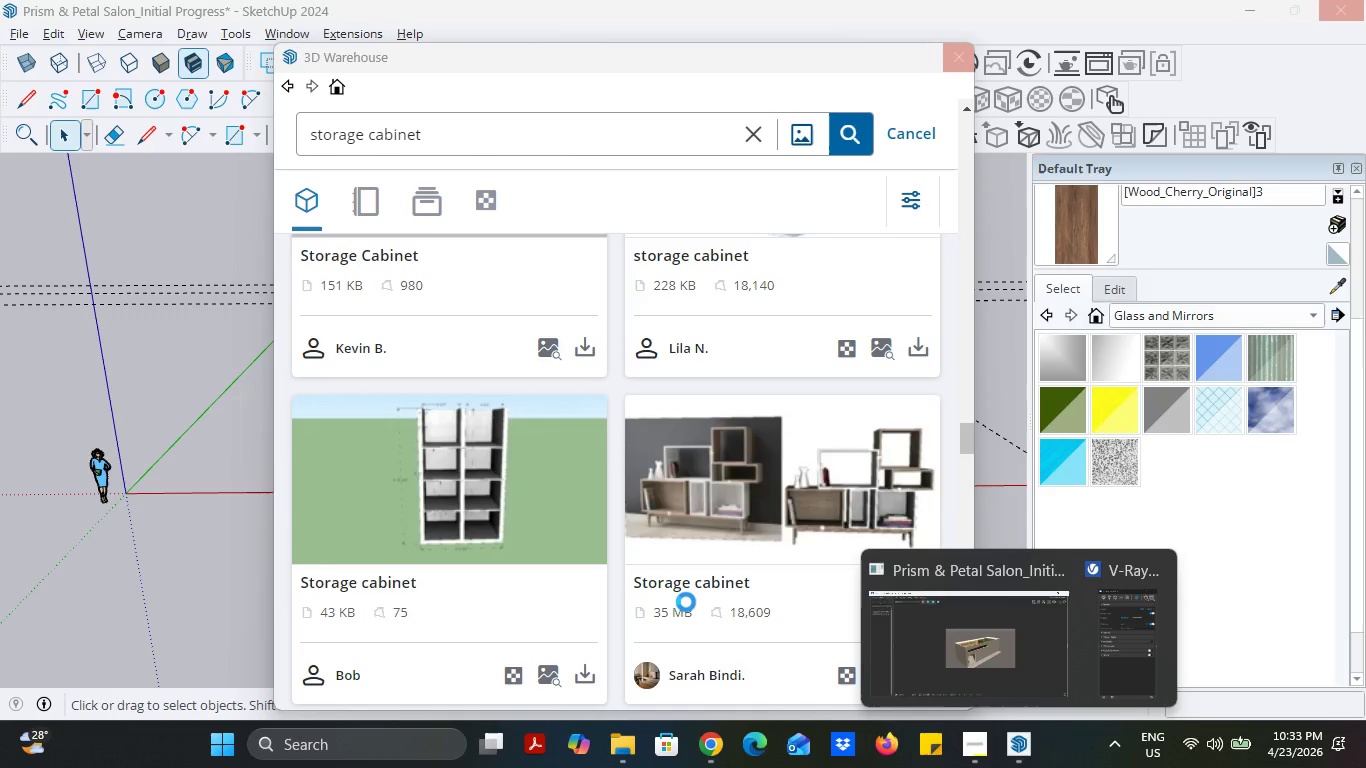 
wait(7.99)
 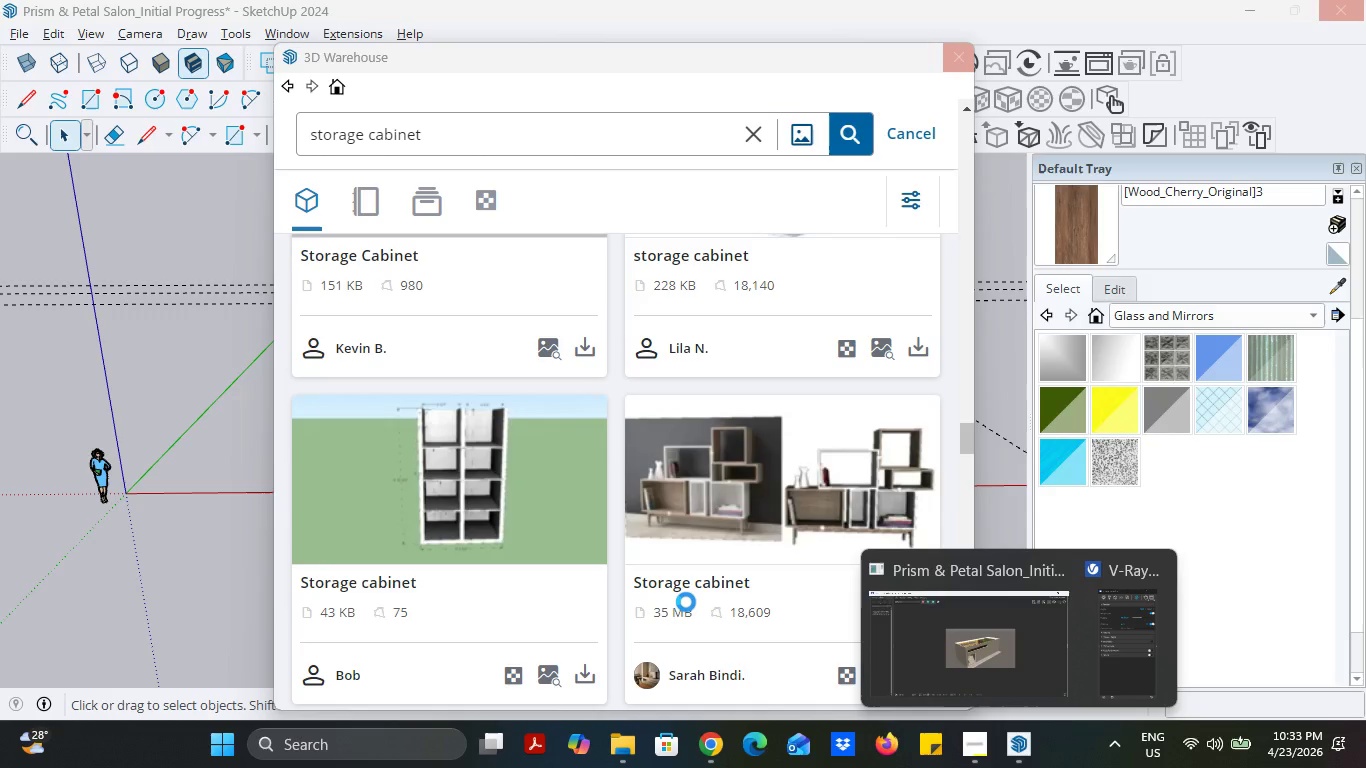 
left_click([1021, 750])
 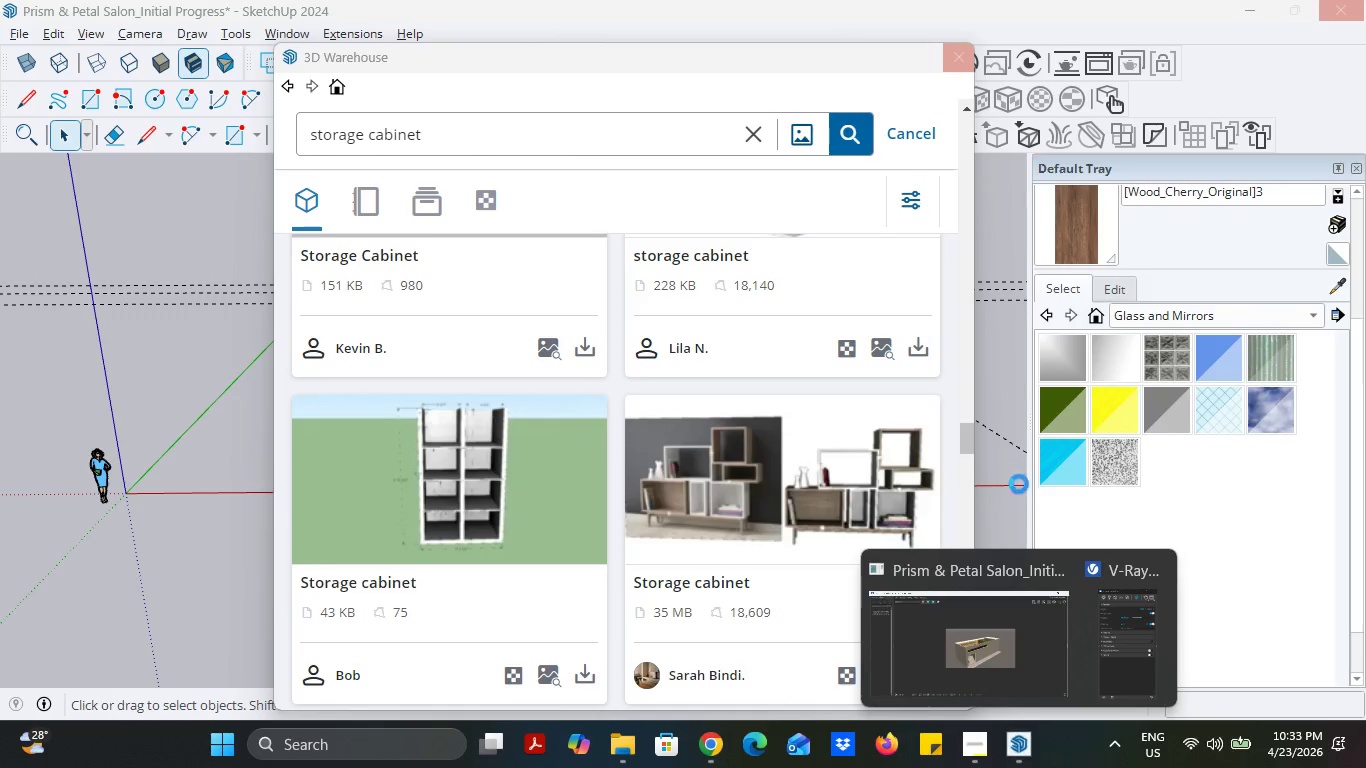 
mouse_move([1021, 601])
 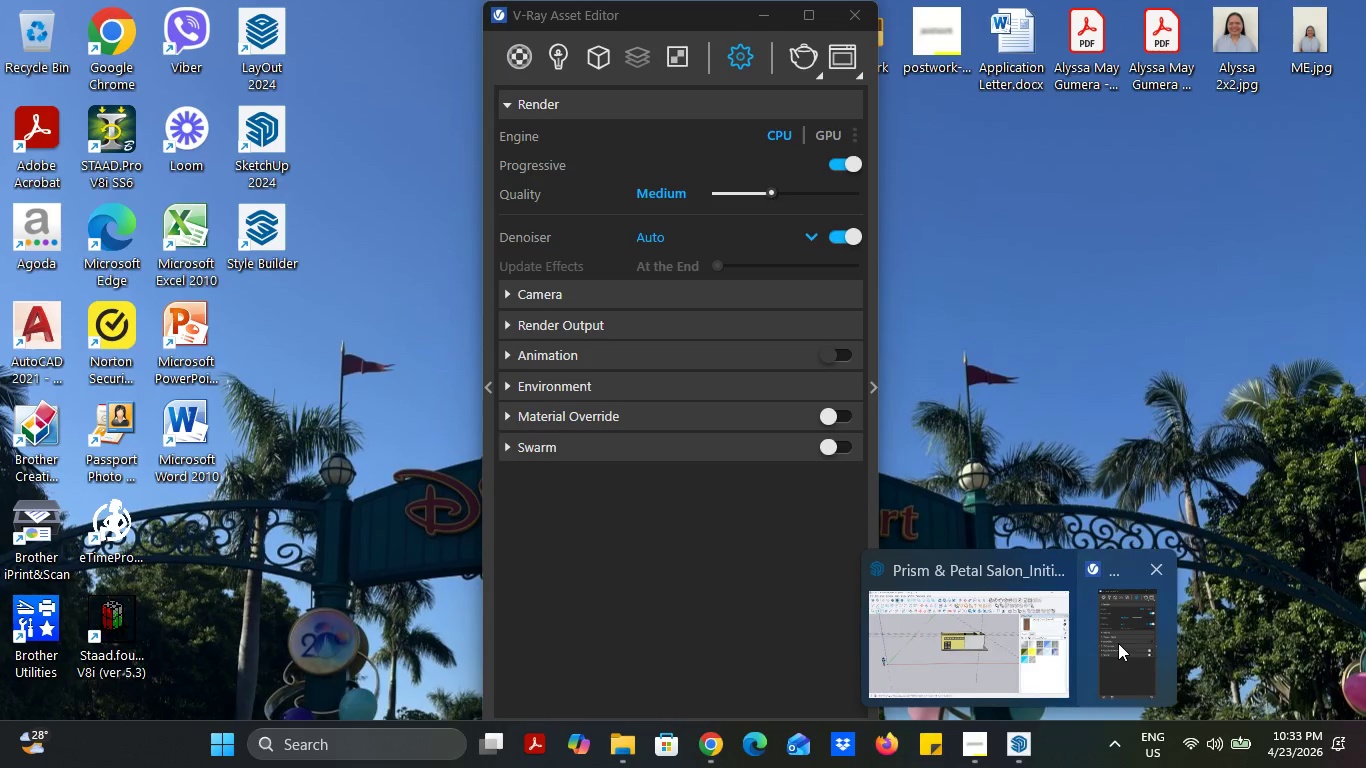 
left_click([1118, 643])
 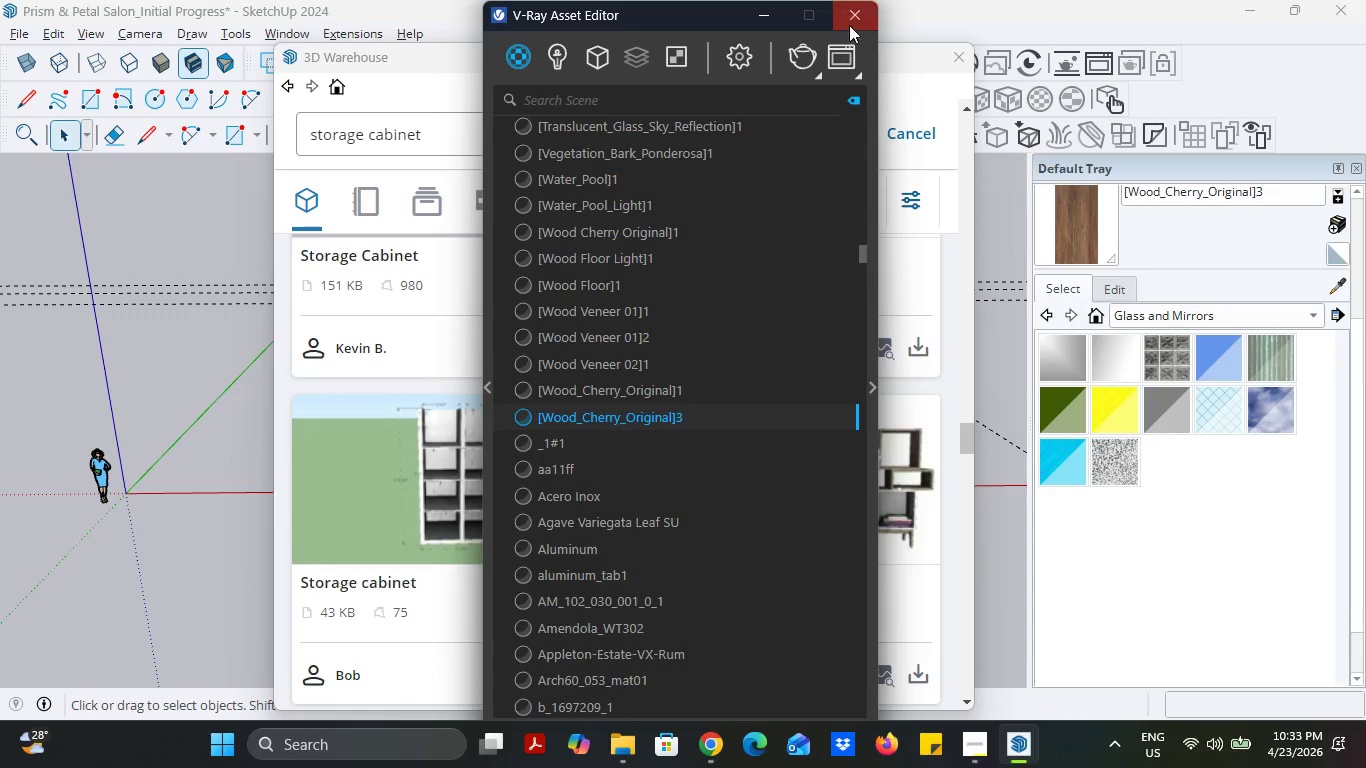 
left_click([850, 17])
 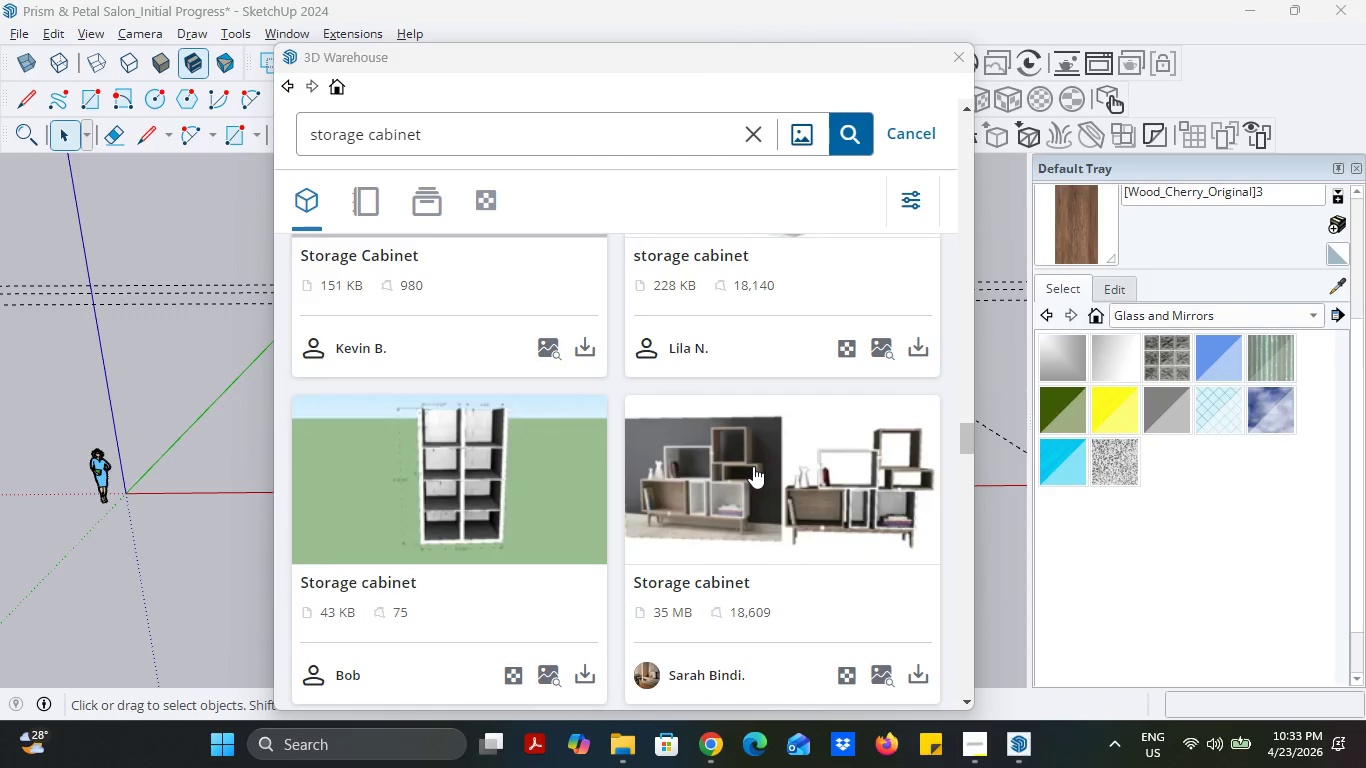 
scroll: coordinate [753, 469], scroll_direction: down, amount: 5.0
 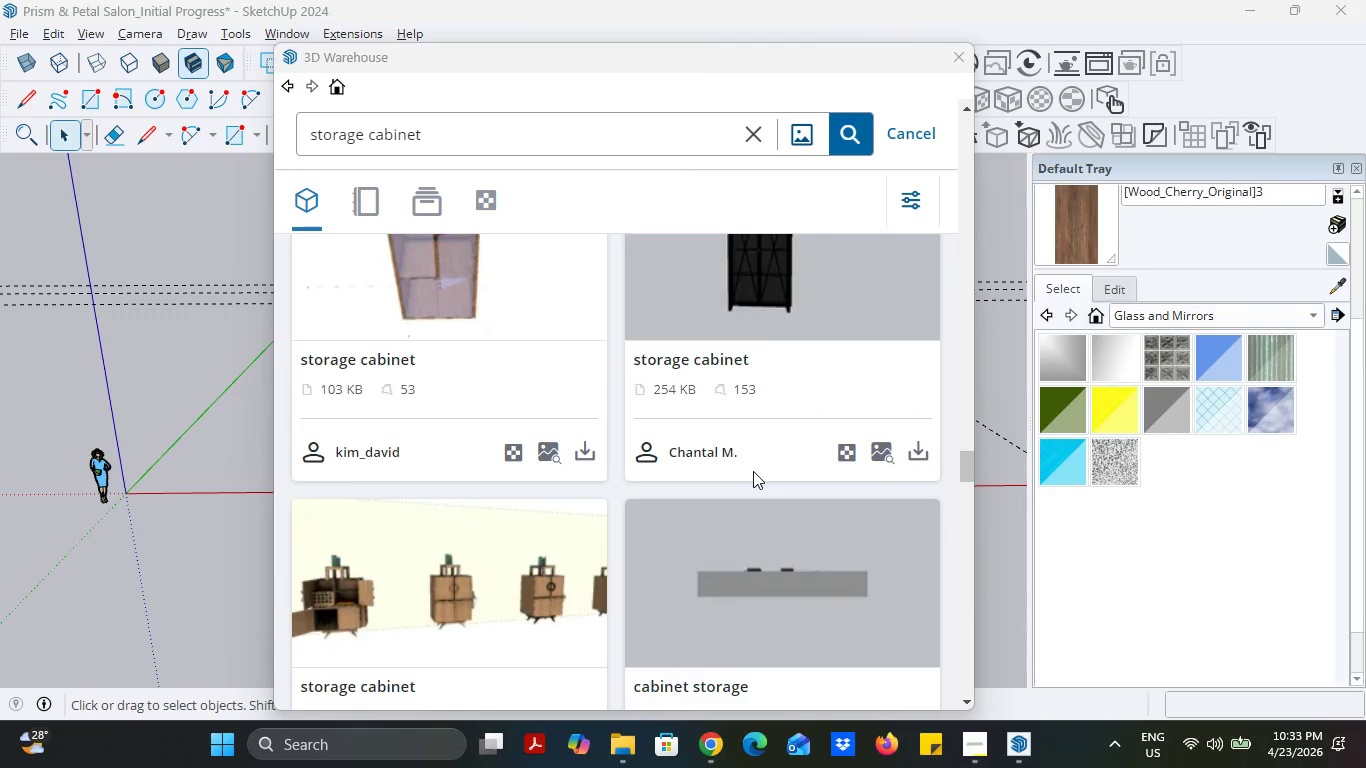 
scroll: coordinate [753, 471], scroll_direction: up, amount: 1.0
 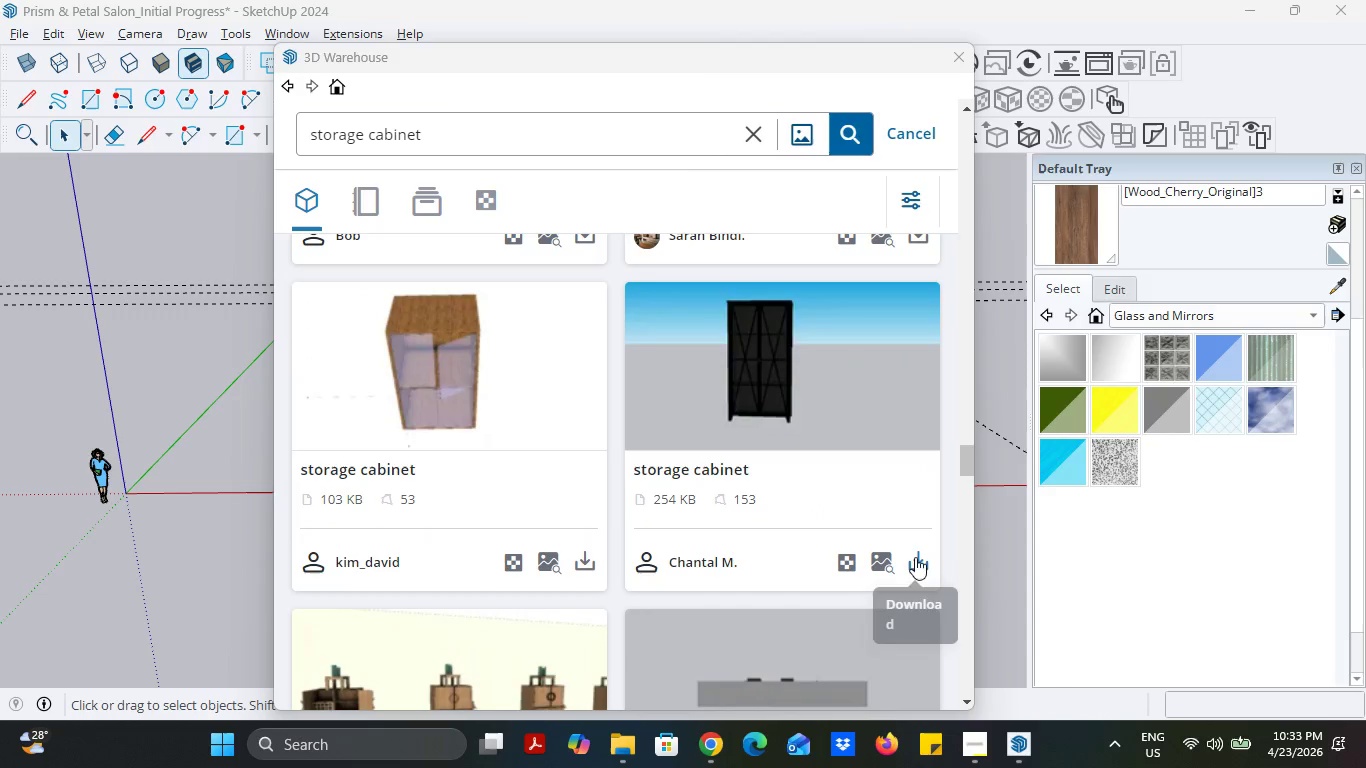 
left_click([917, 559])
 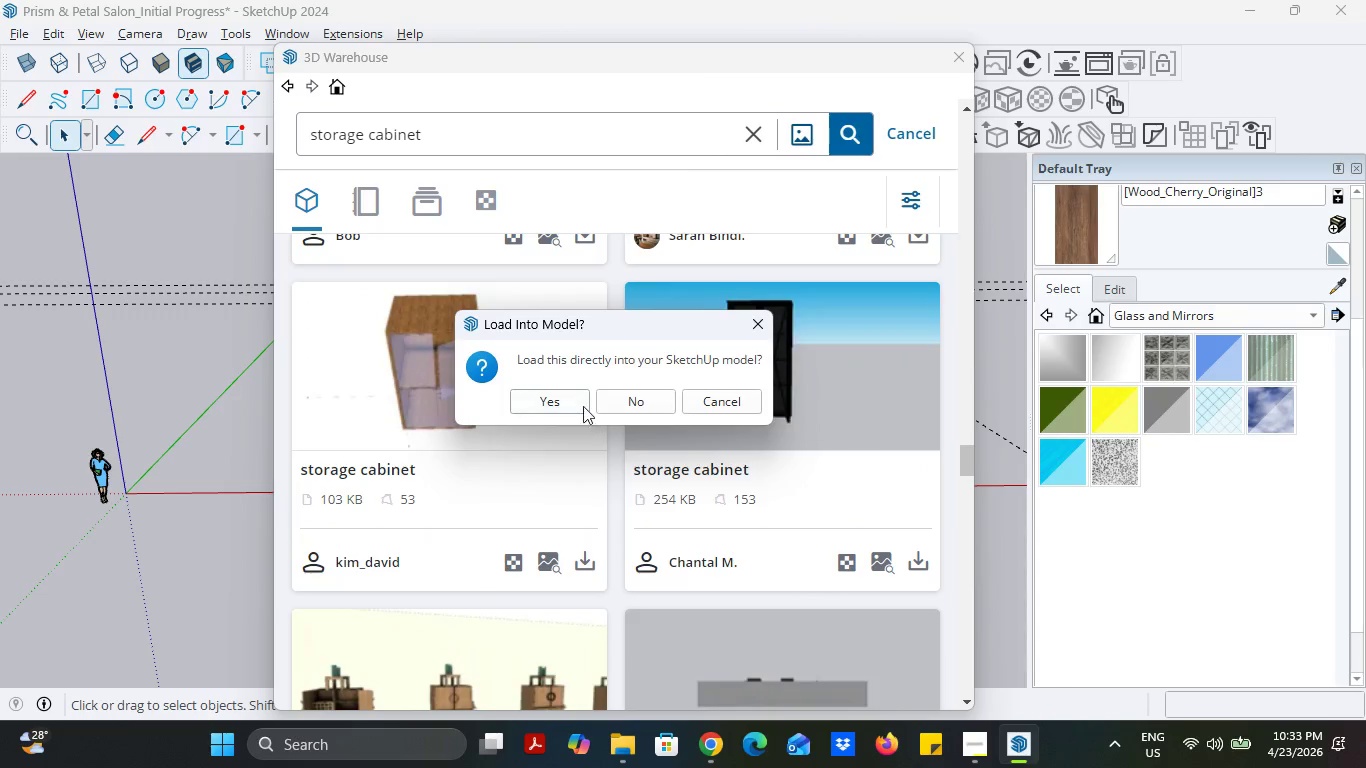 
left_click([576, 401])
 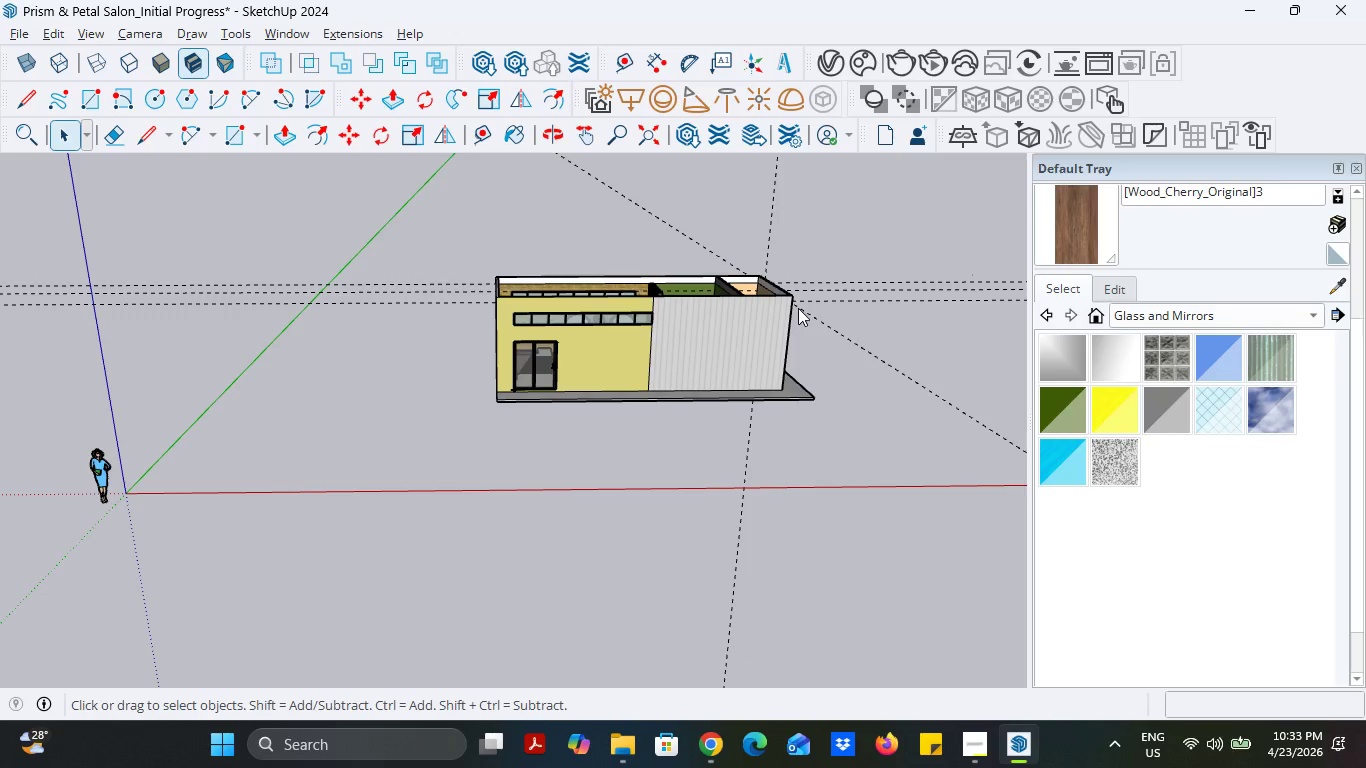 
wait(9.77)
 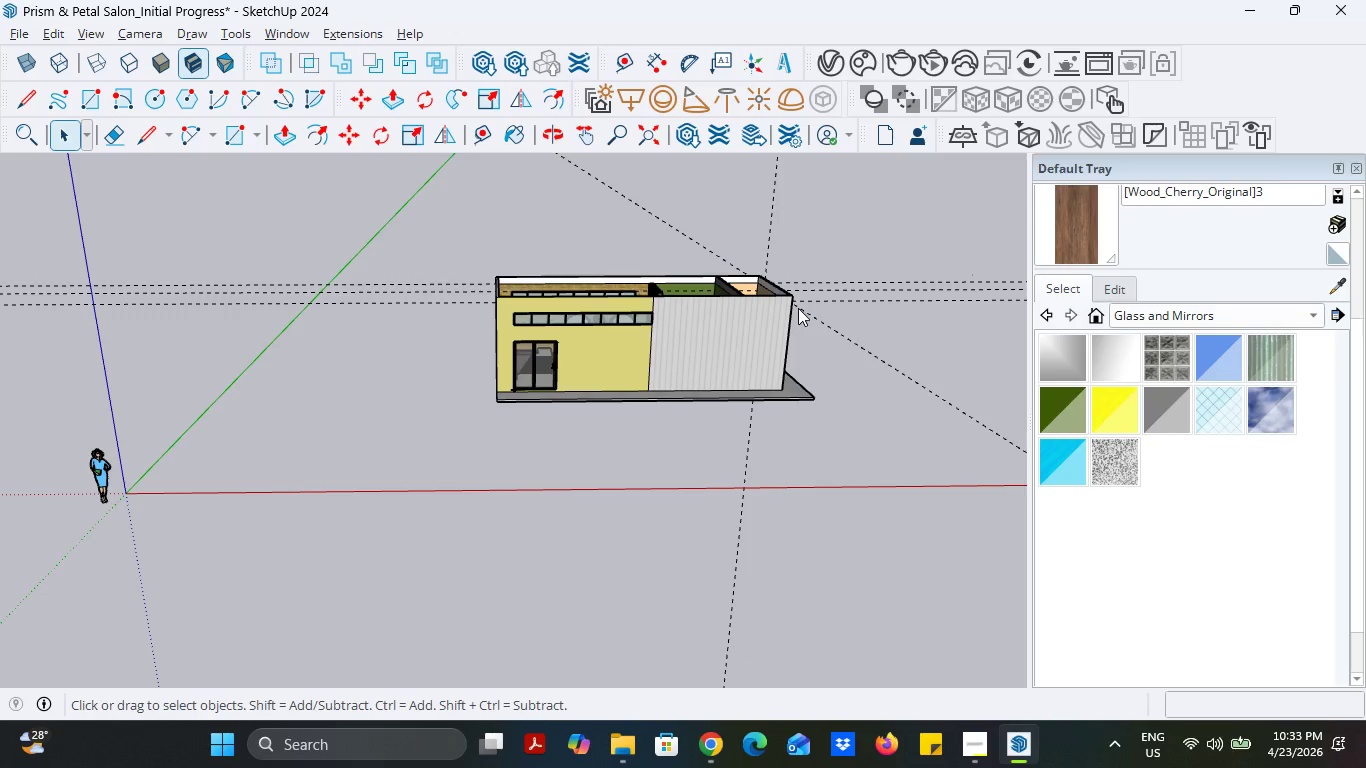 
scroll: coordinate [681, 428], scroll_direction: down, amount: 4.0
 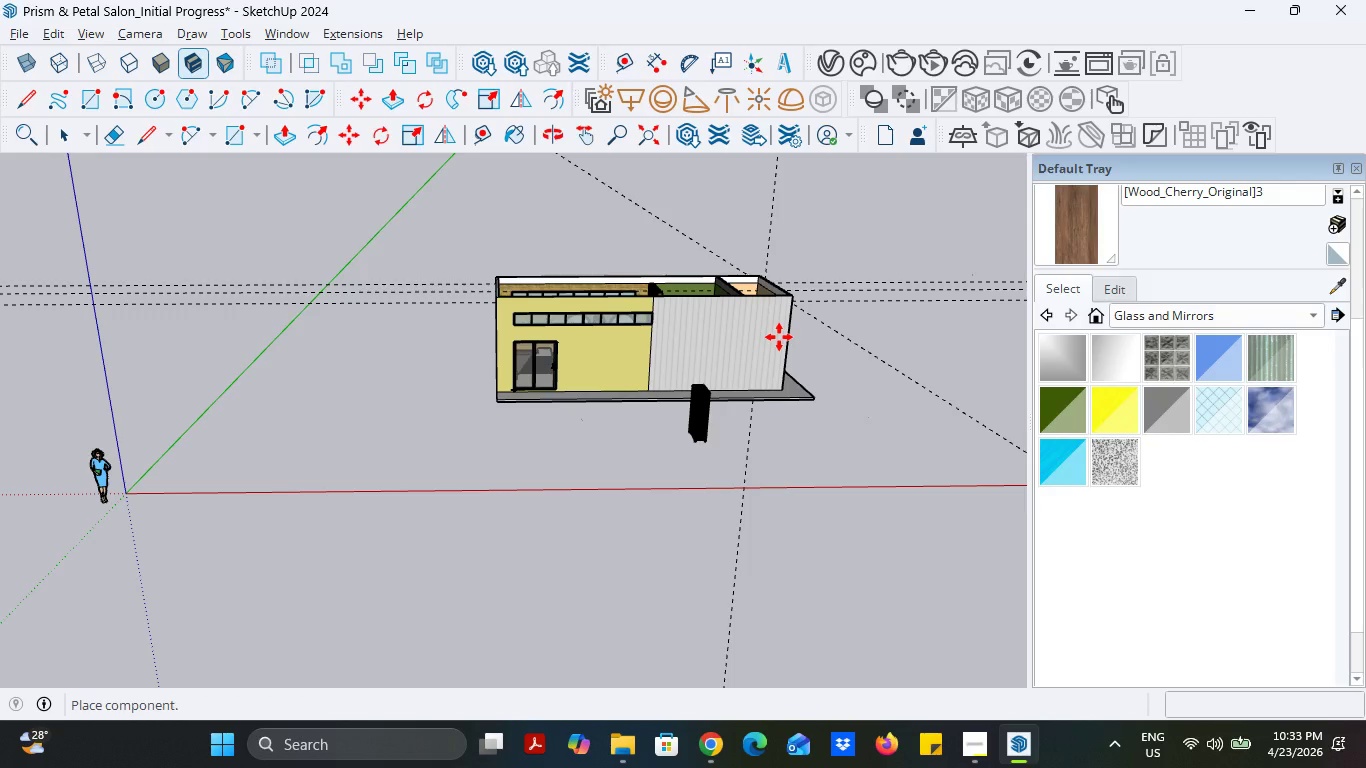 
wait(12.6)
 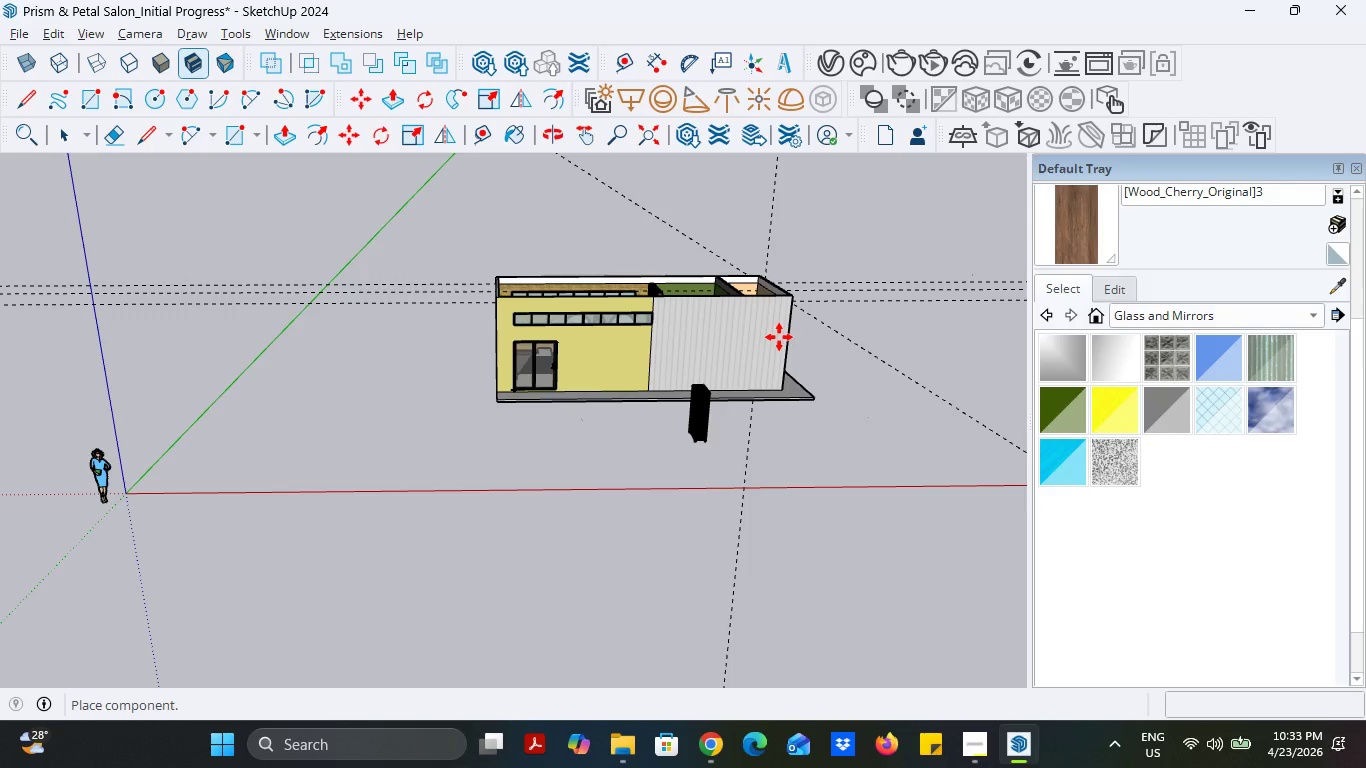 
scroll: coordinate [600, 539], scroll_direction: up, amount: 29.0
 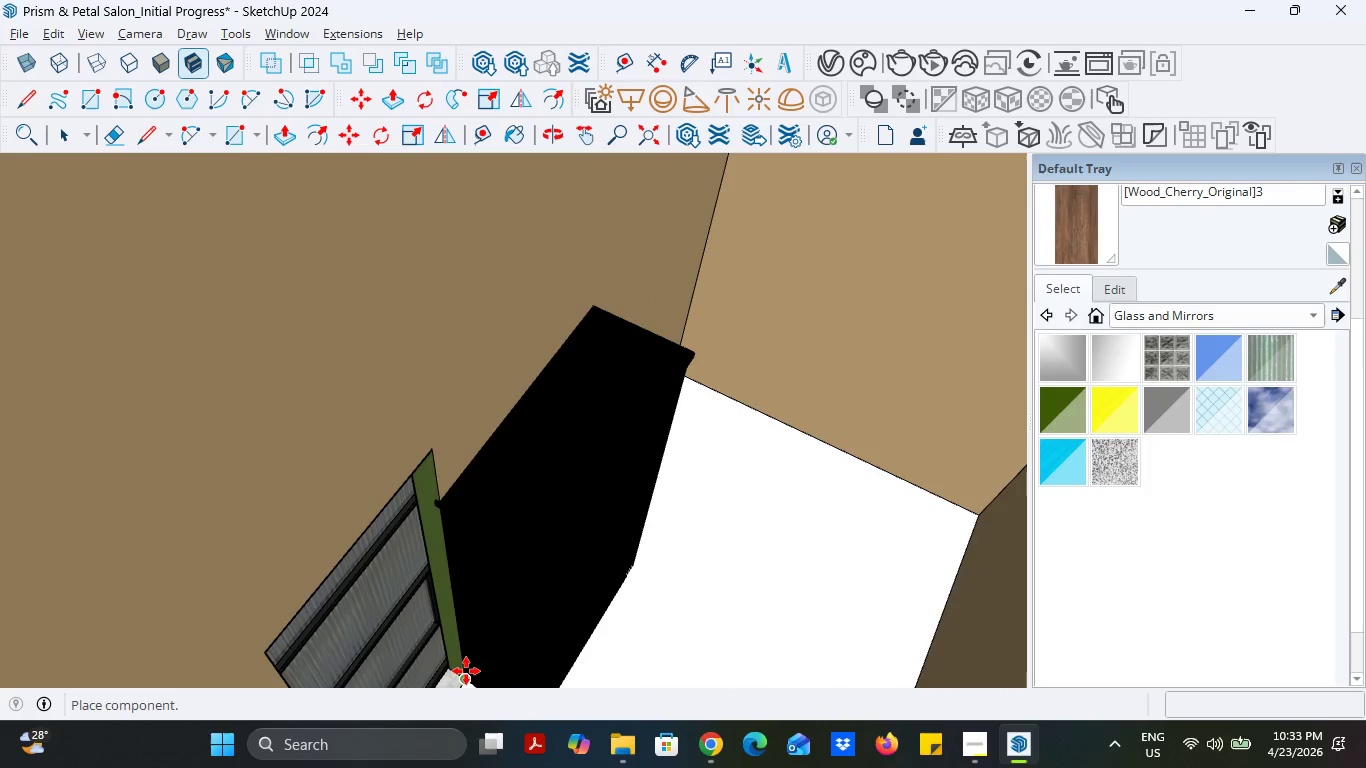 
left_click([466, 671])
 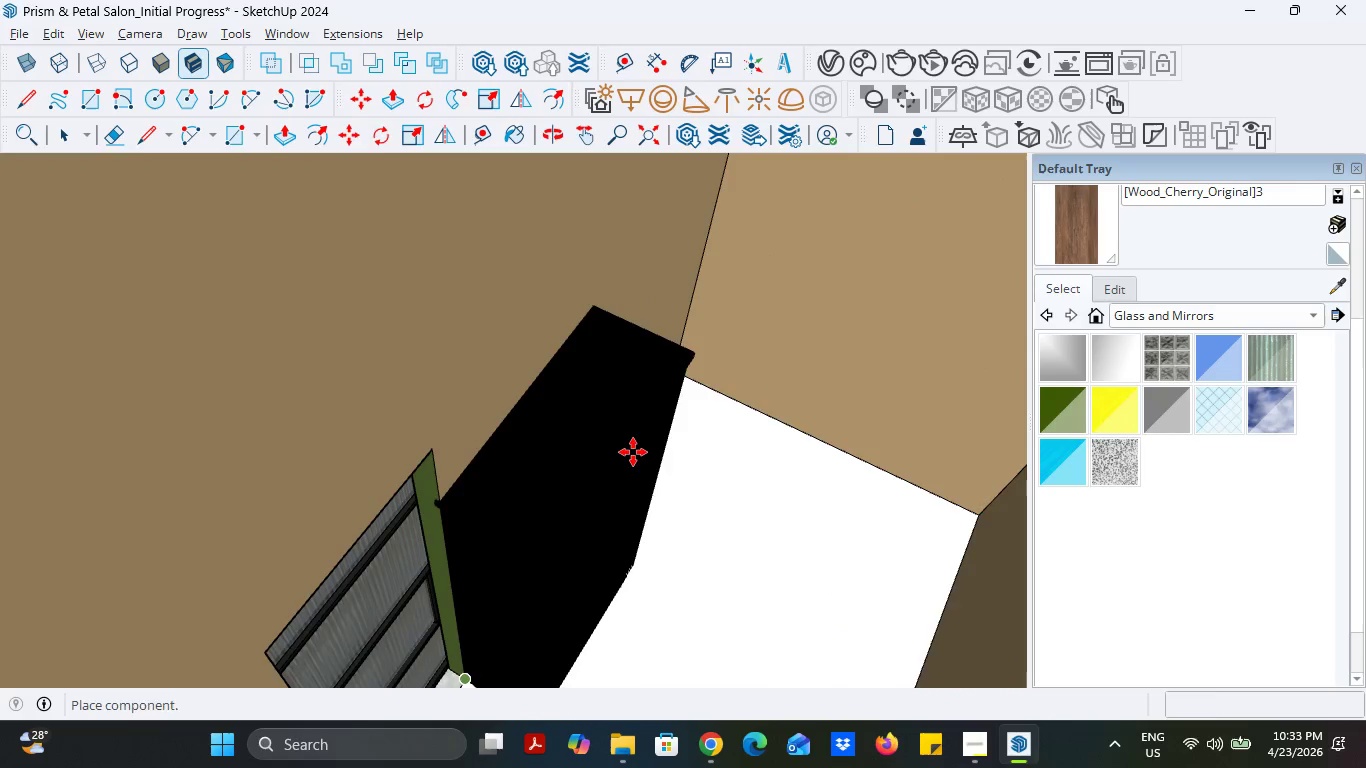 
scroll: coordinate [679, 453], scroll_direction: none, amount: 0.0
 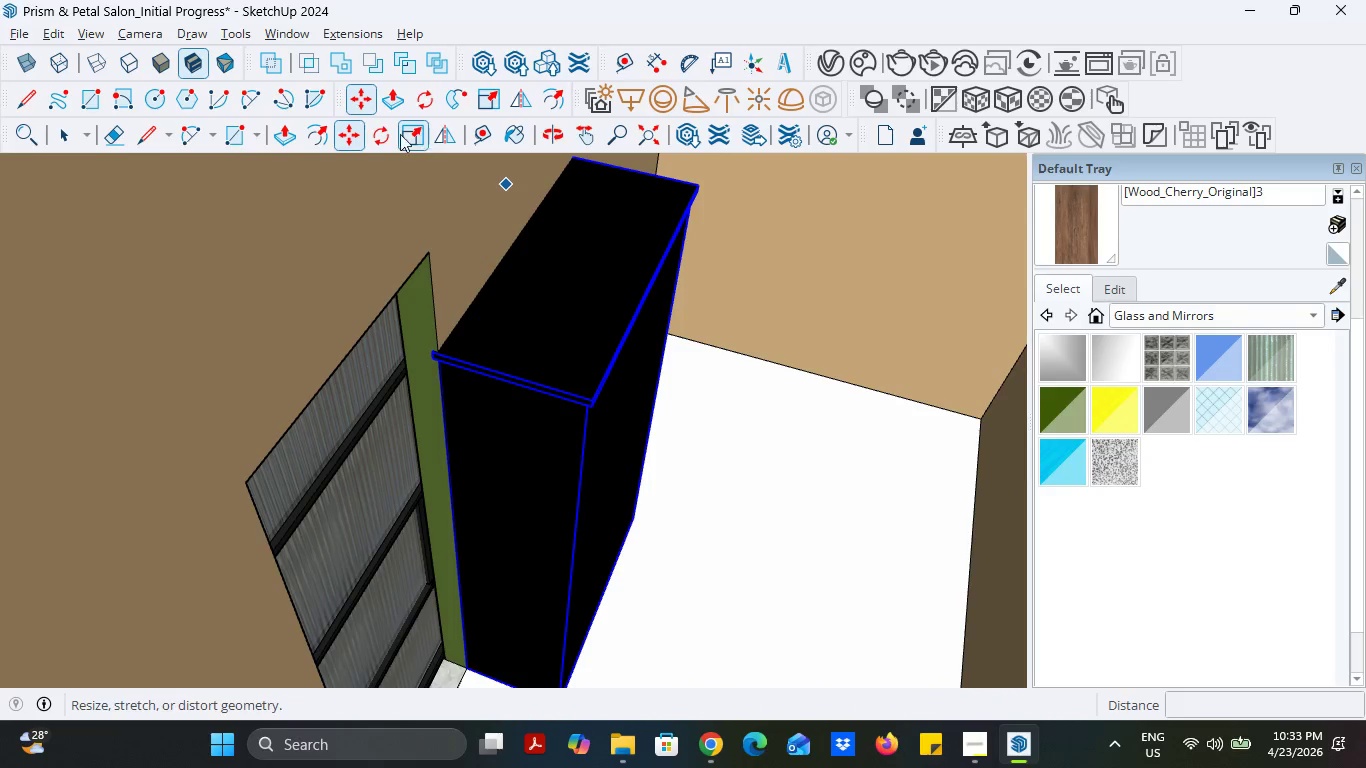 
left_click([388, 134])
 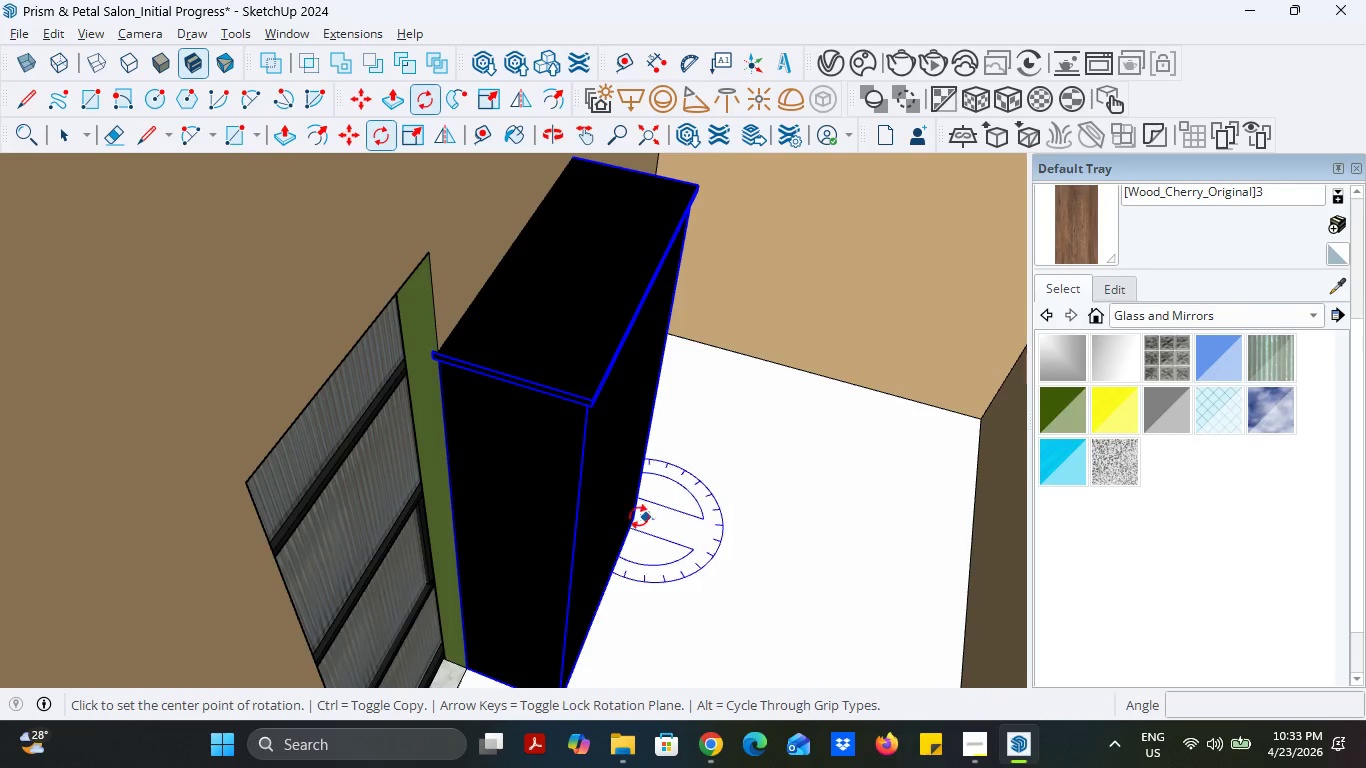 
left_click([636, 517])
 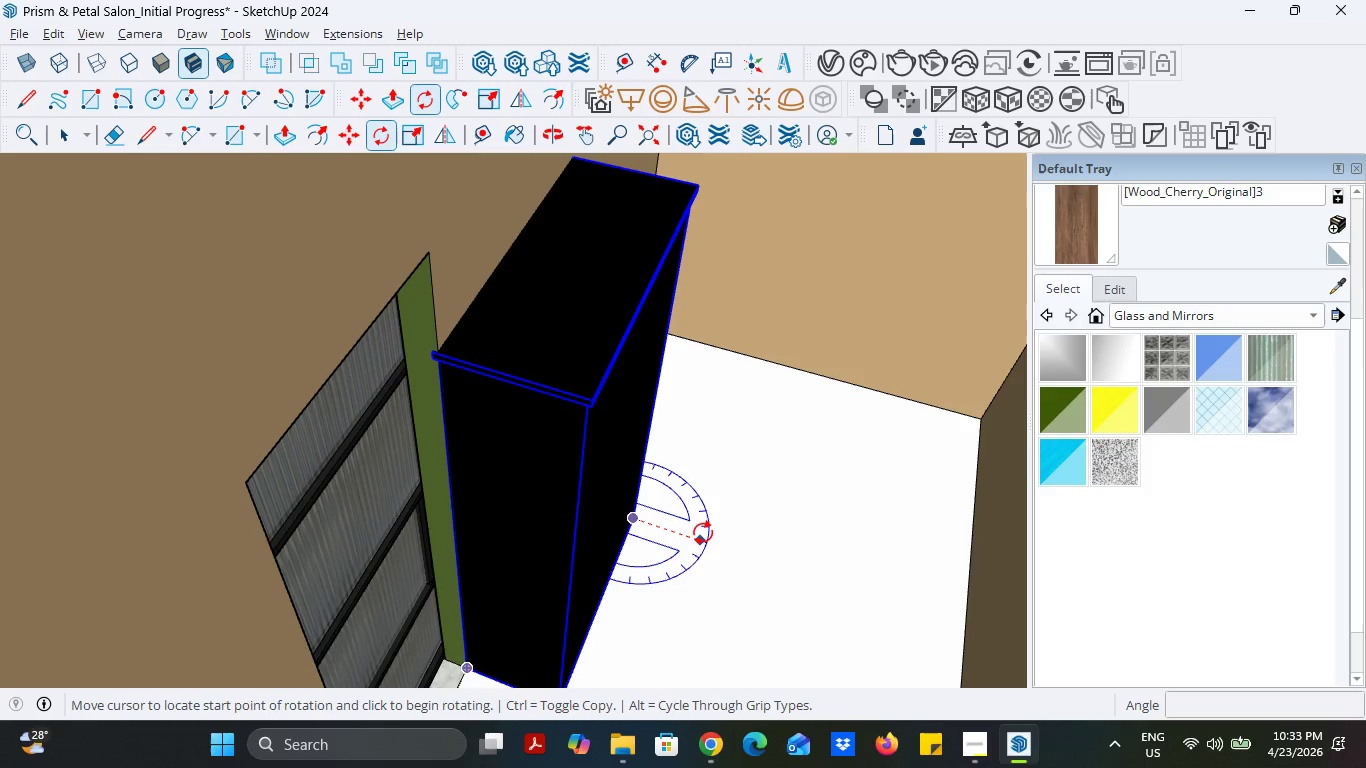 
left_click([703, 533])
 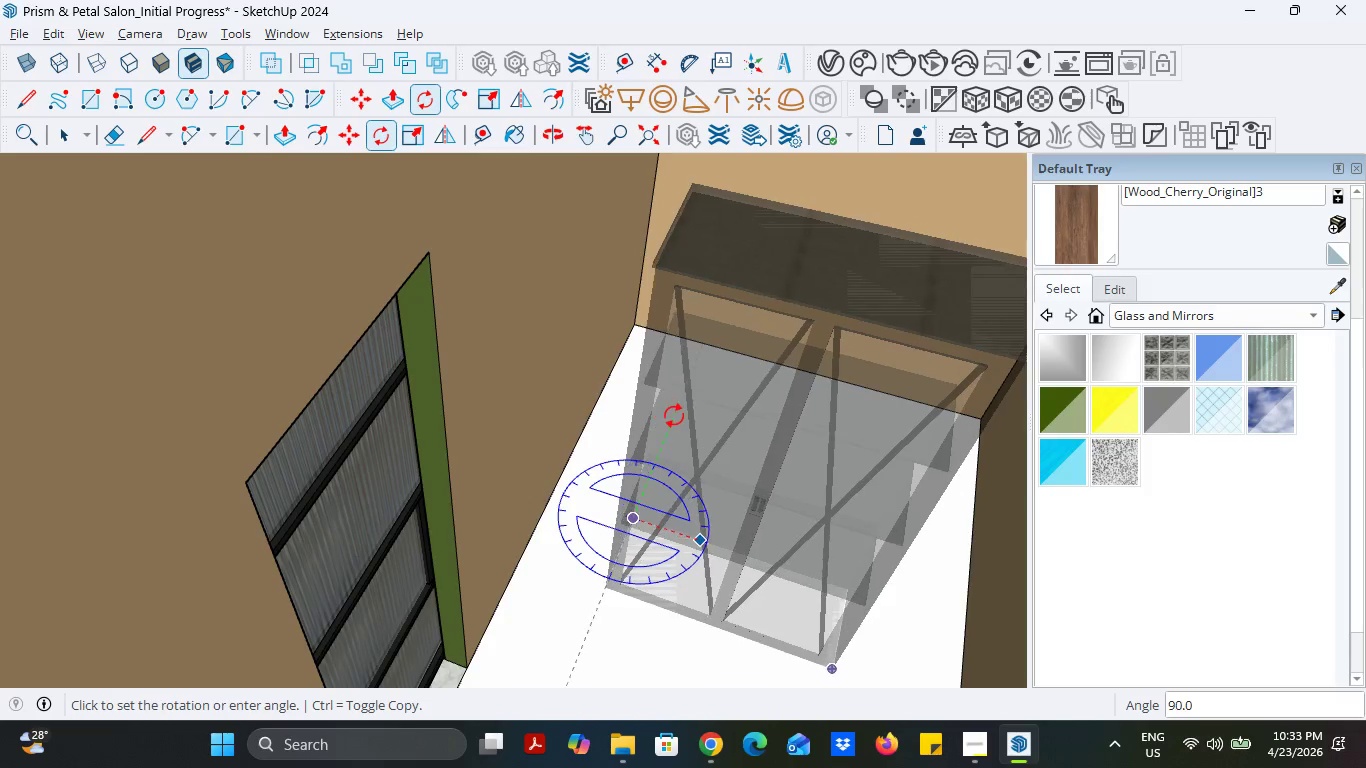 
left_click([675, 421])
 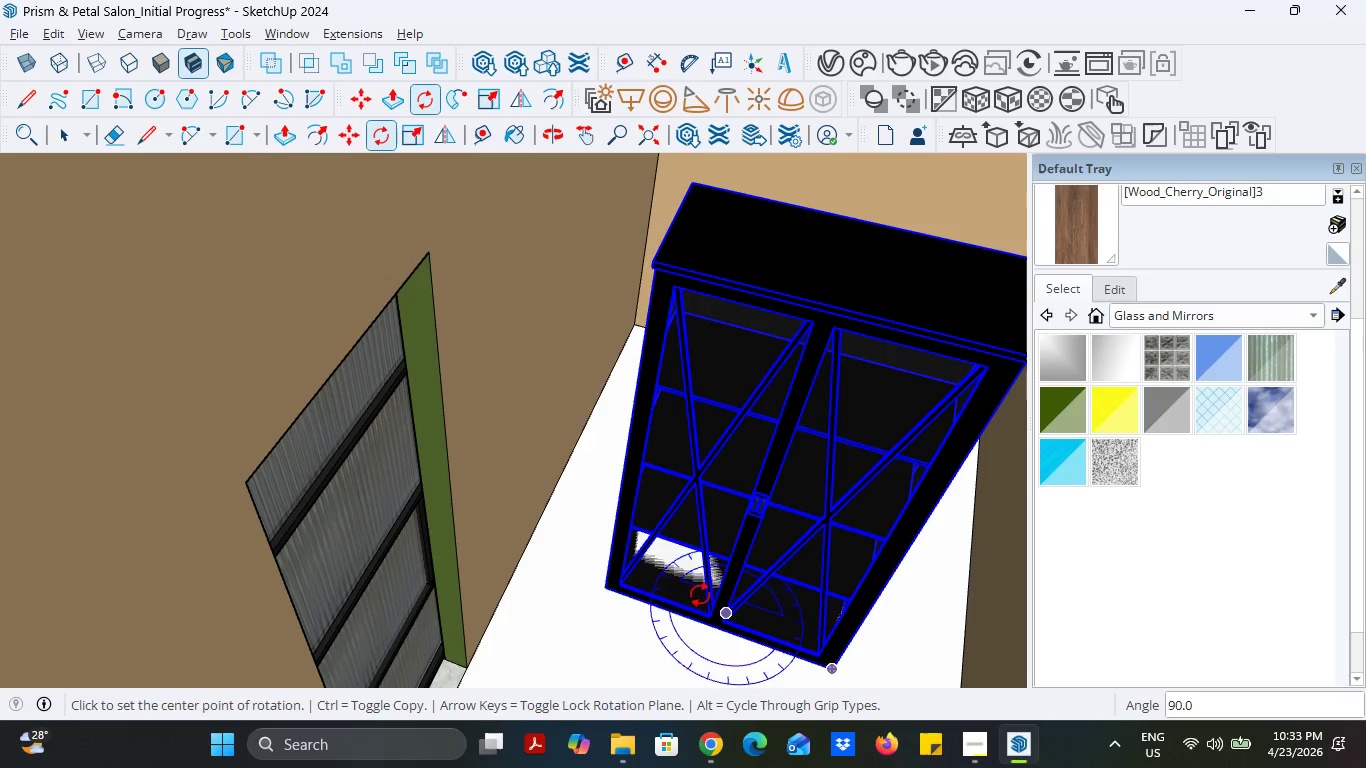 
scroll: coordinate [707, 433], scroll_direction: down, amount: 1.0
 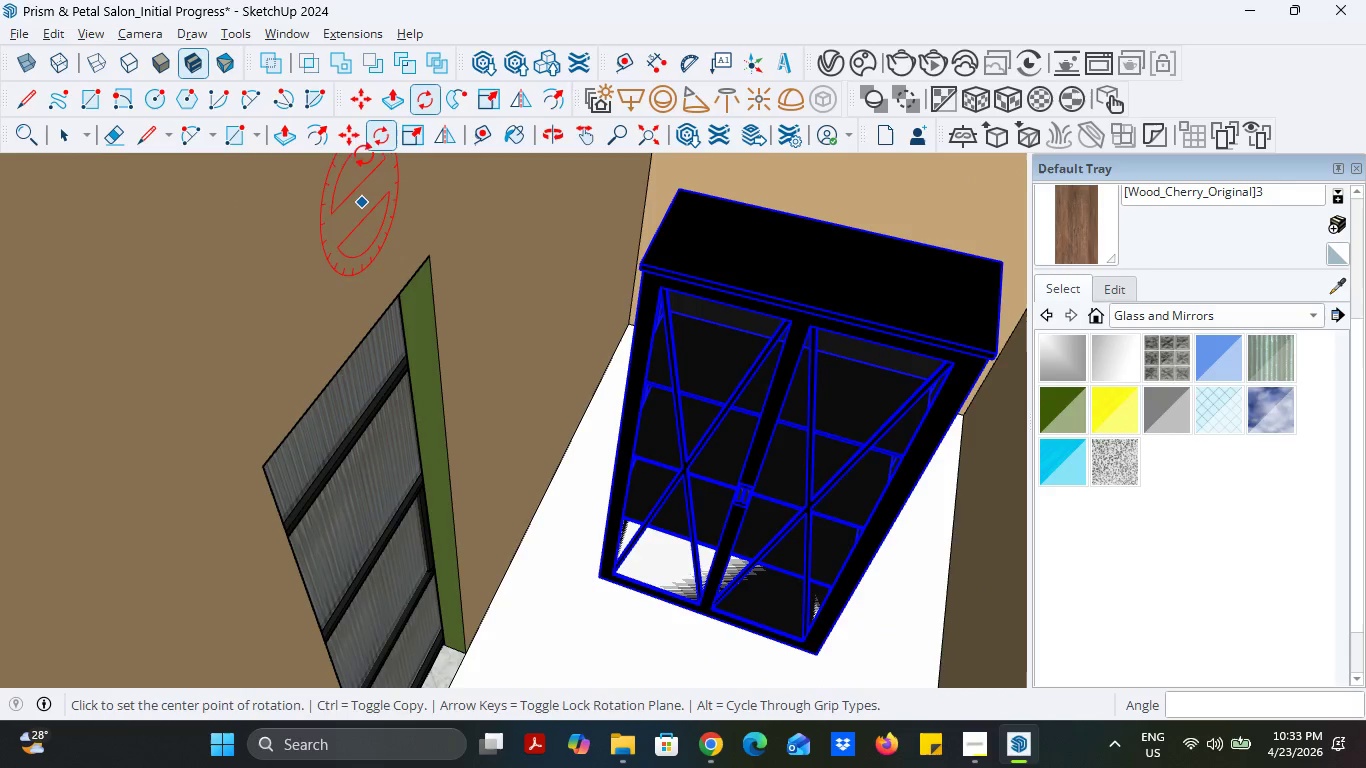 
left_click([361, 145])
 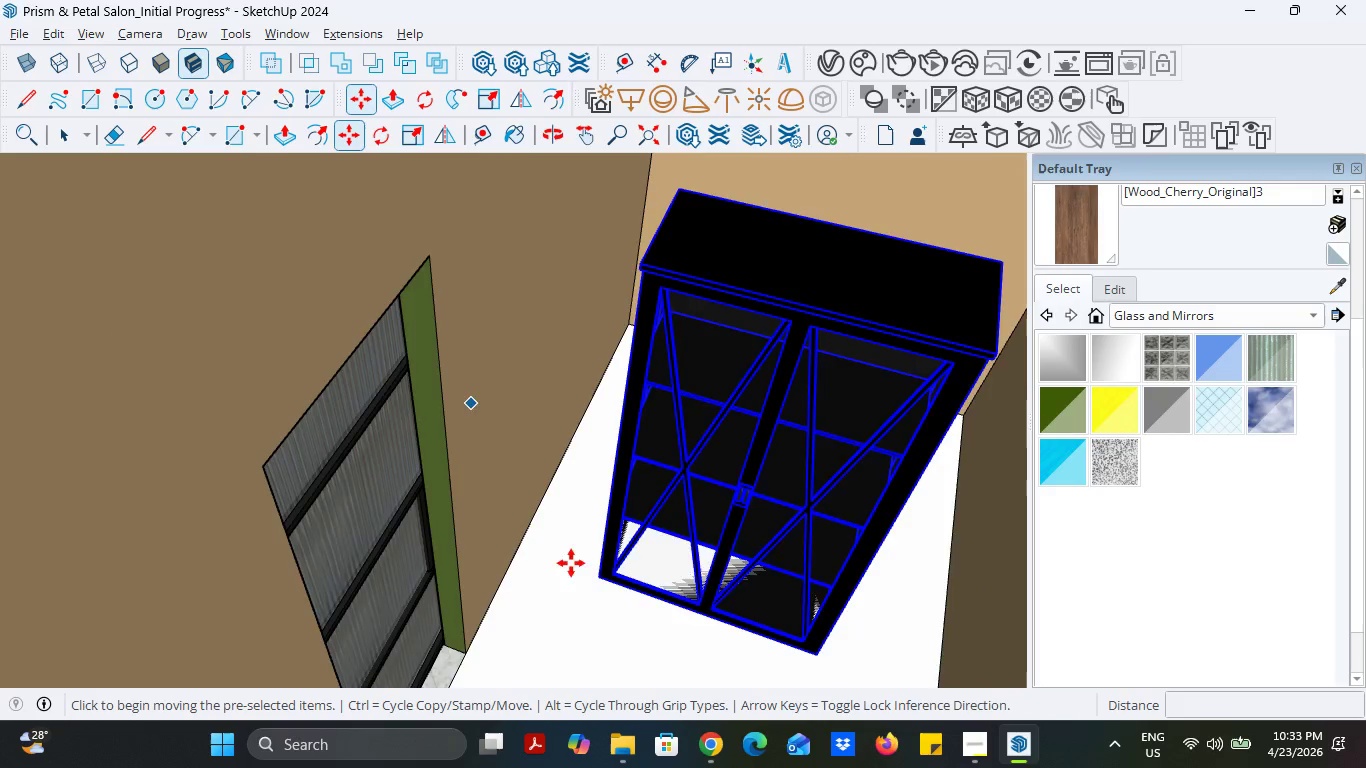 
scroll: coordinate [615, 596], scroll_direction: up, amount: 7.0
 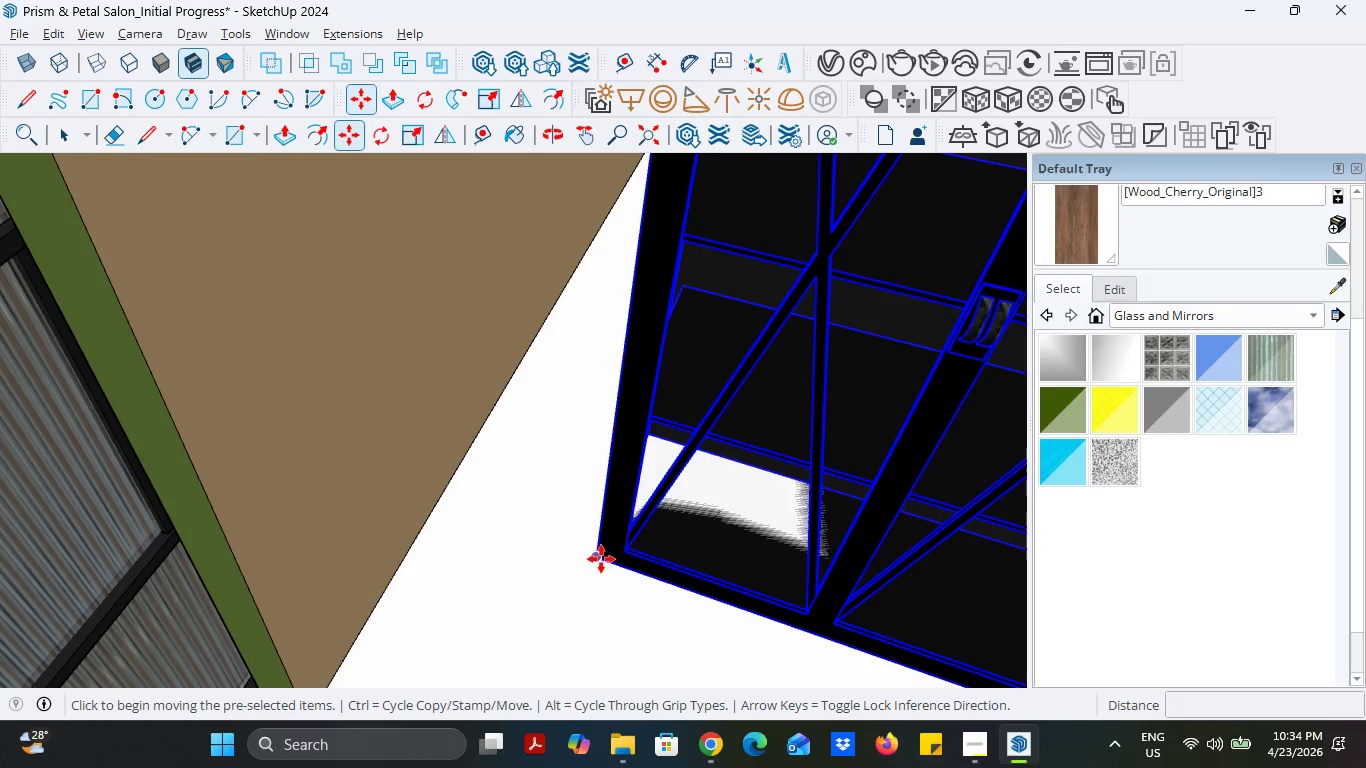 
left_click([601, 559])
 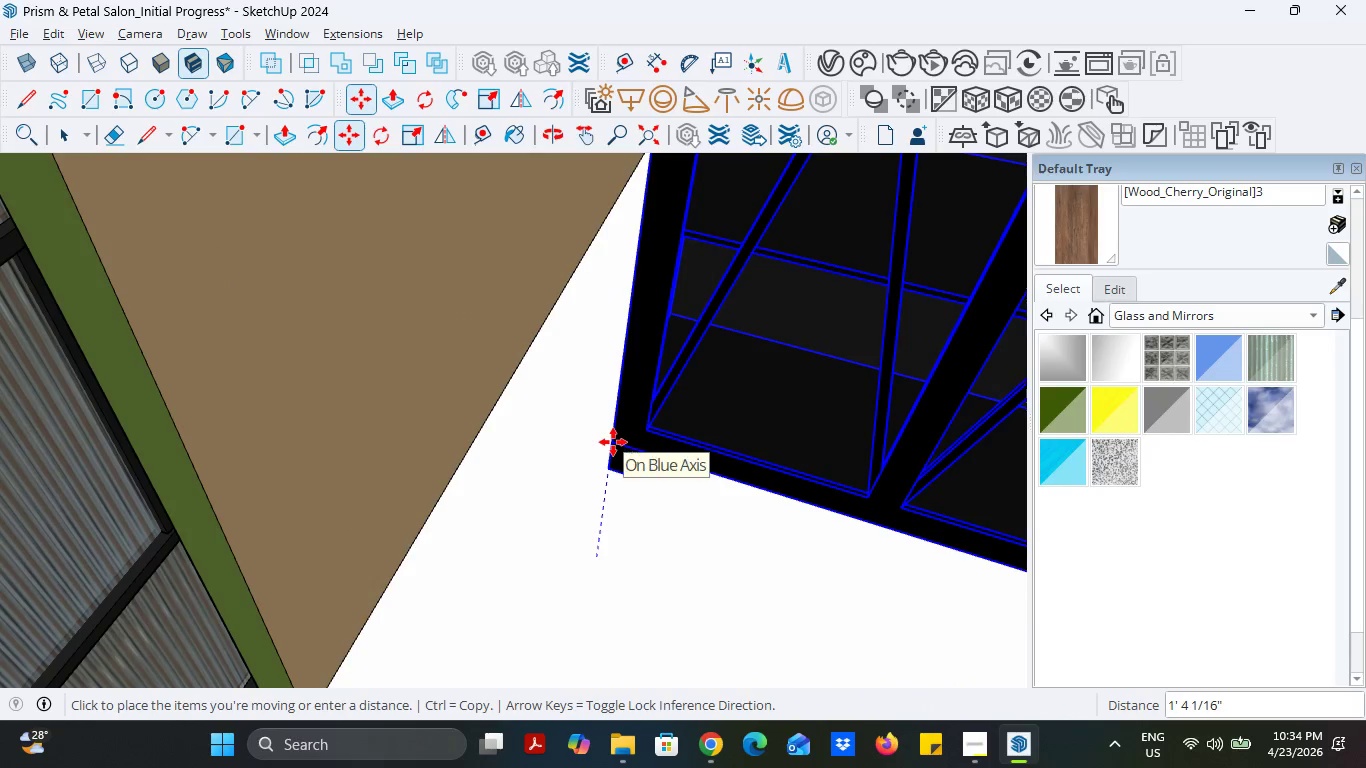 
left_click([613, 442])
 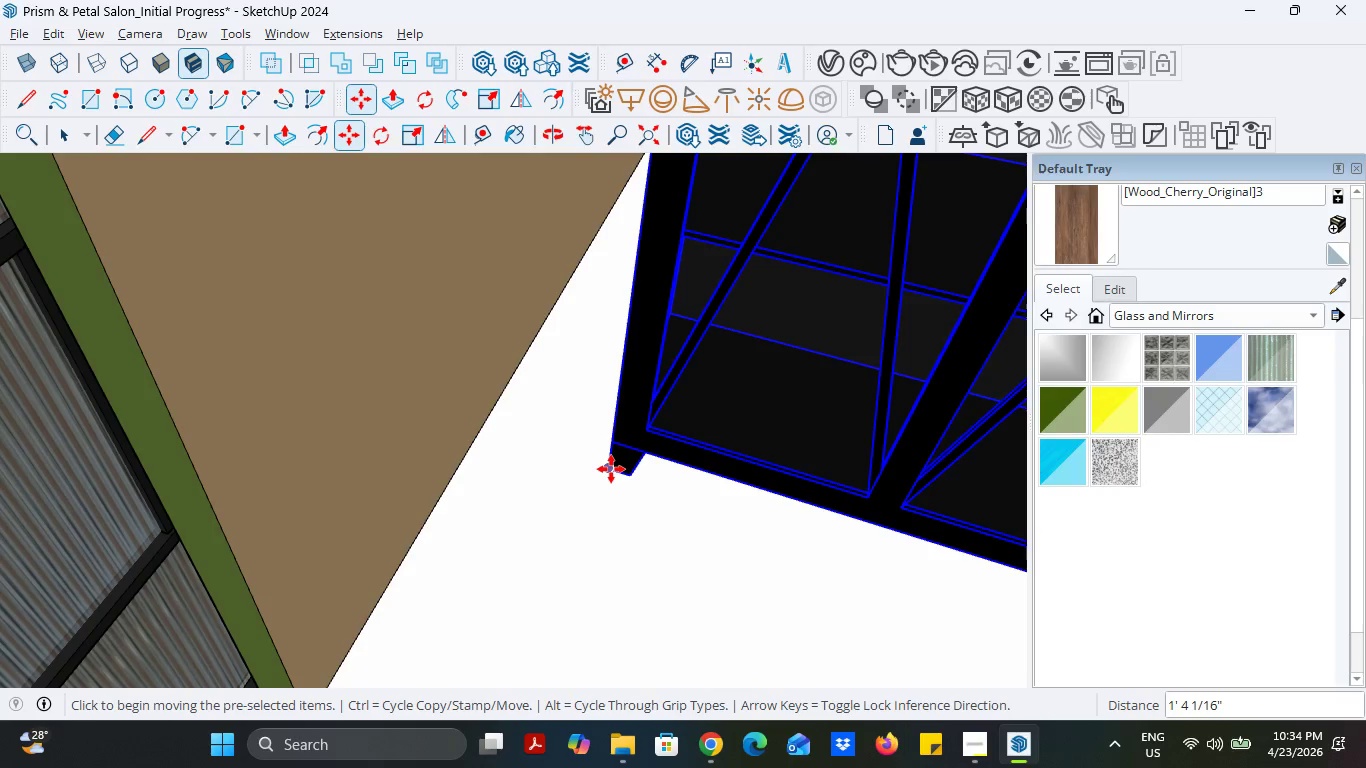 
left_click([611, 469])
 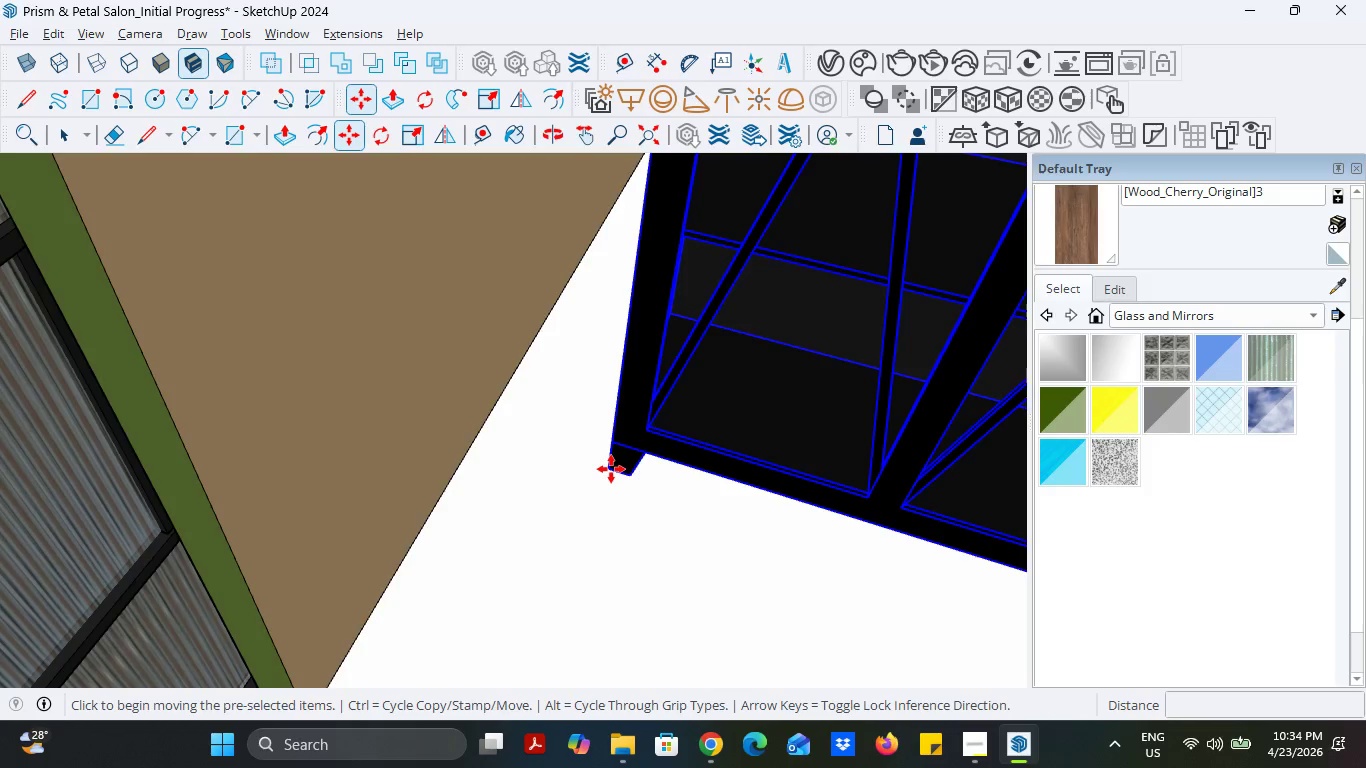 
scroll: coordinate [611, 469], scroll_direction: down, amount: 4.0
 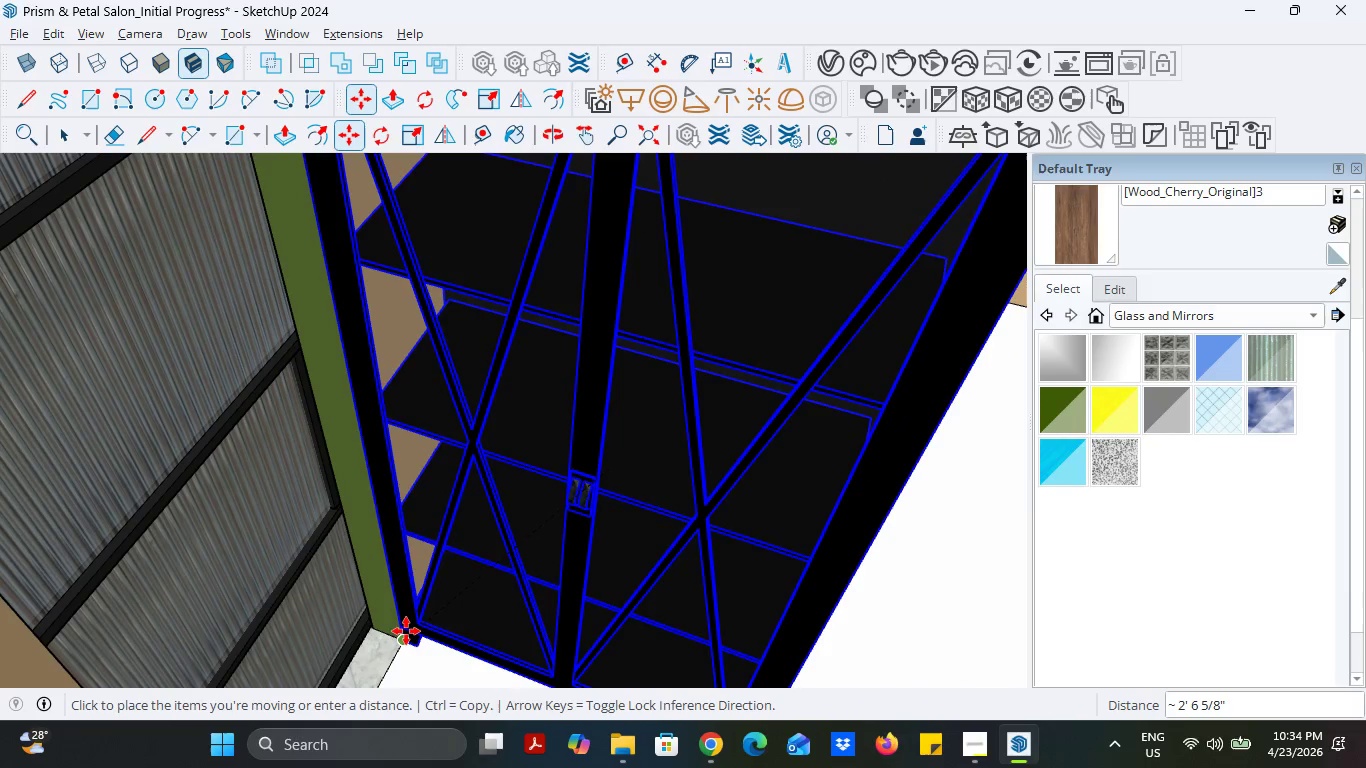 
left_click([406, 631])
 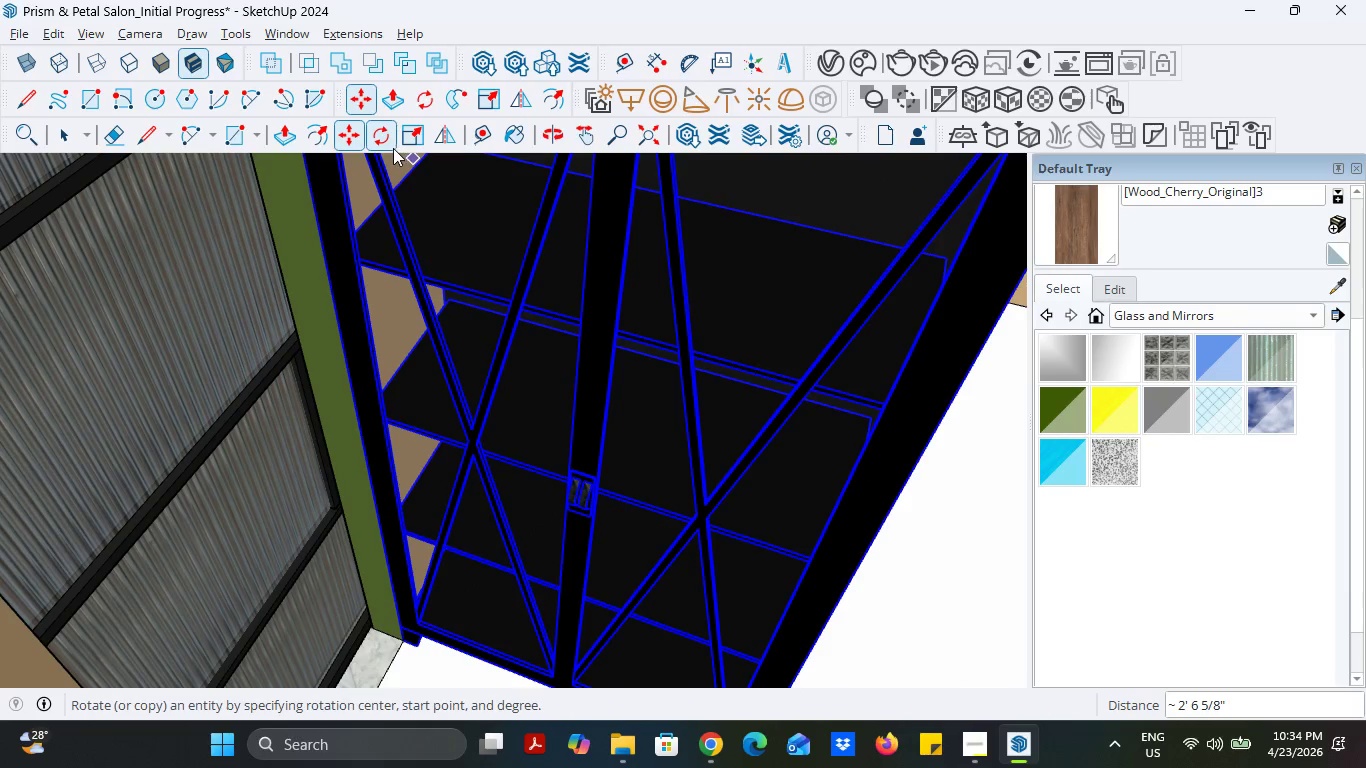 
left_click([378, 146])
 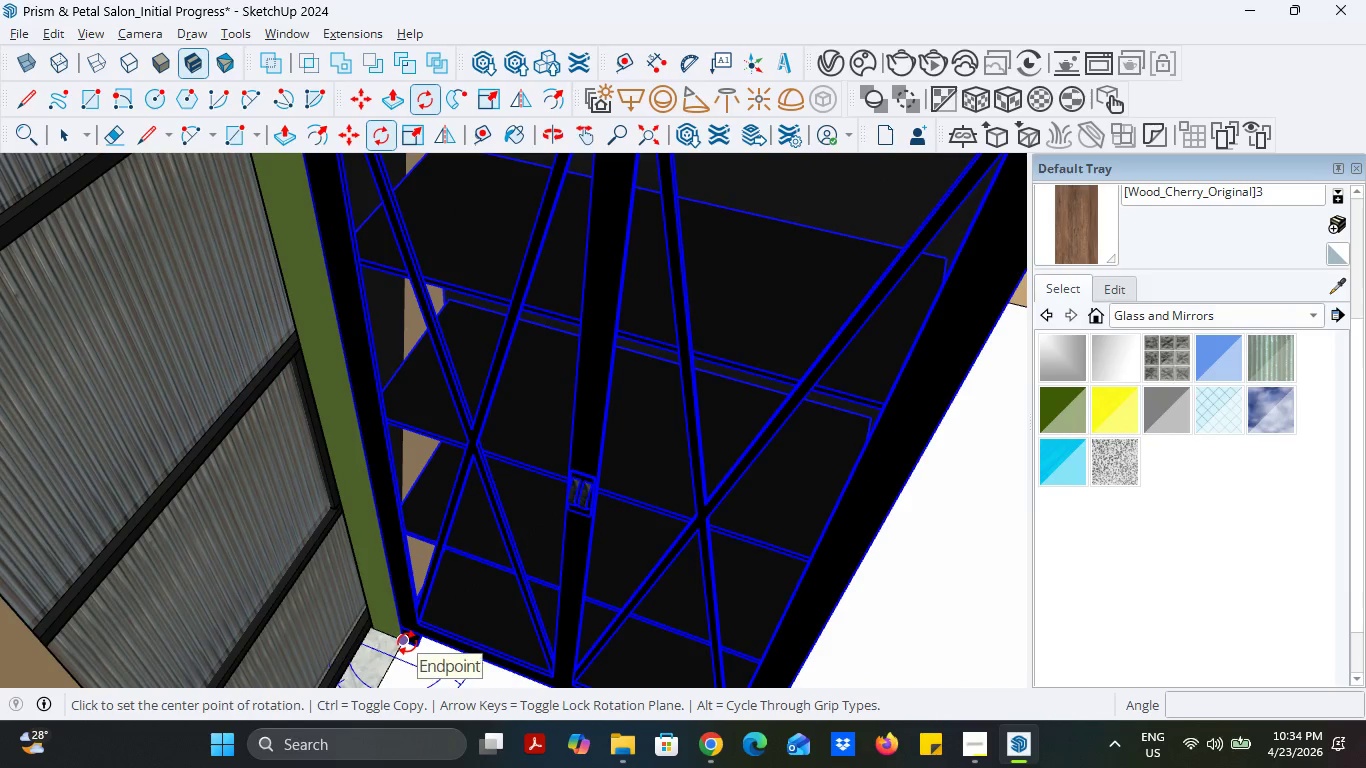 
left_click([407, 643])
 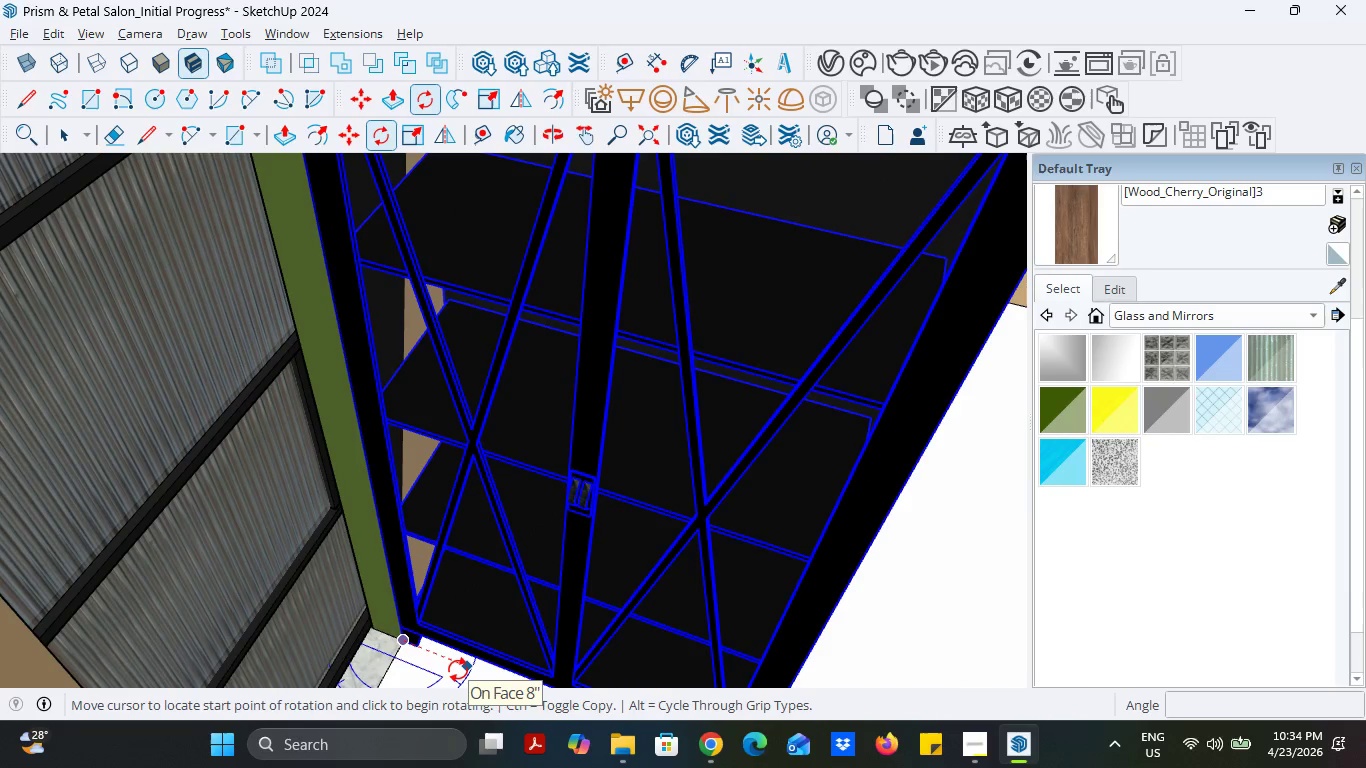 
left_click([458, 670])
 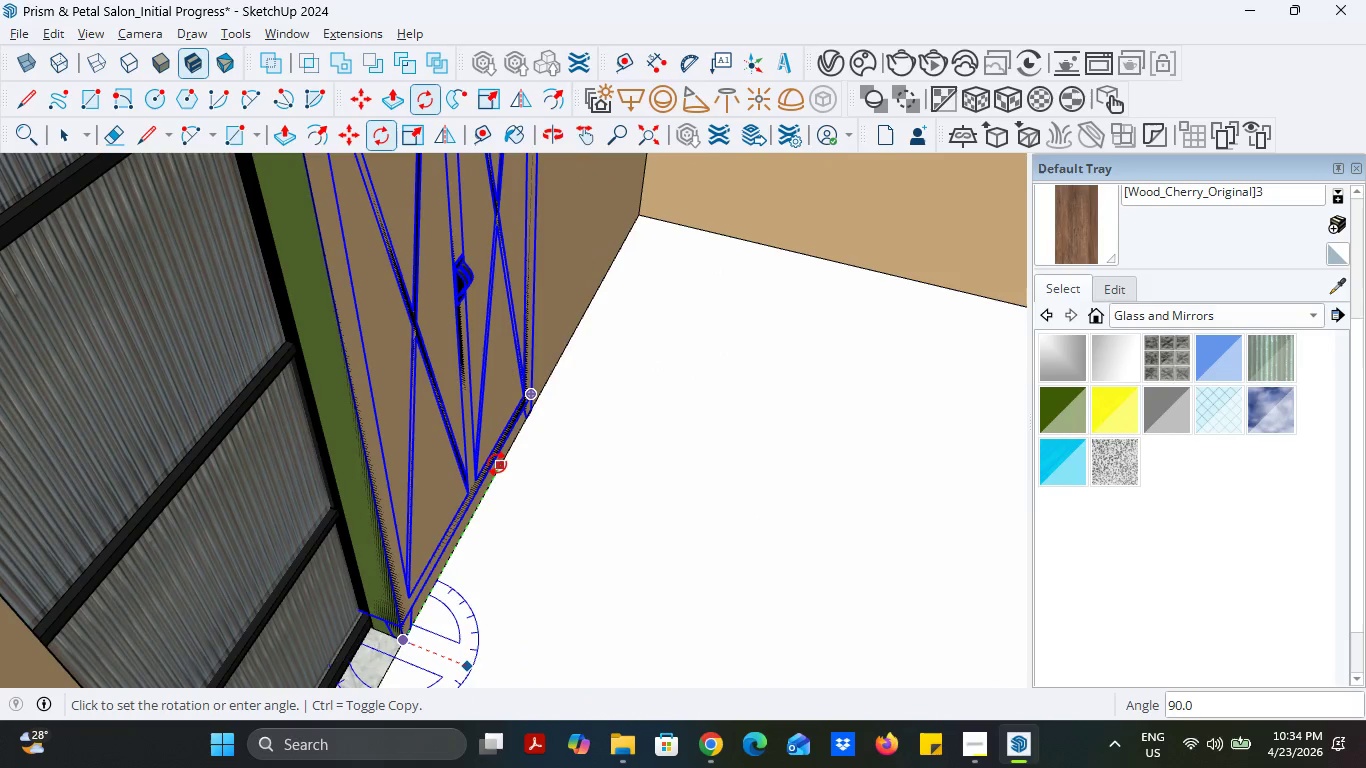 
left_click([498, 465])
 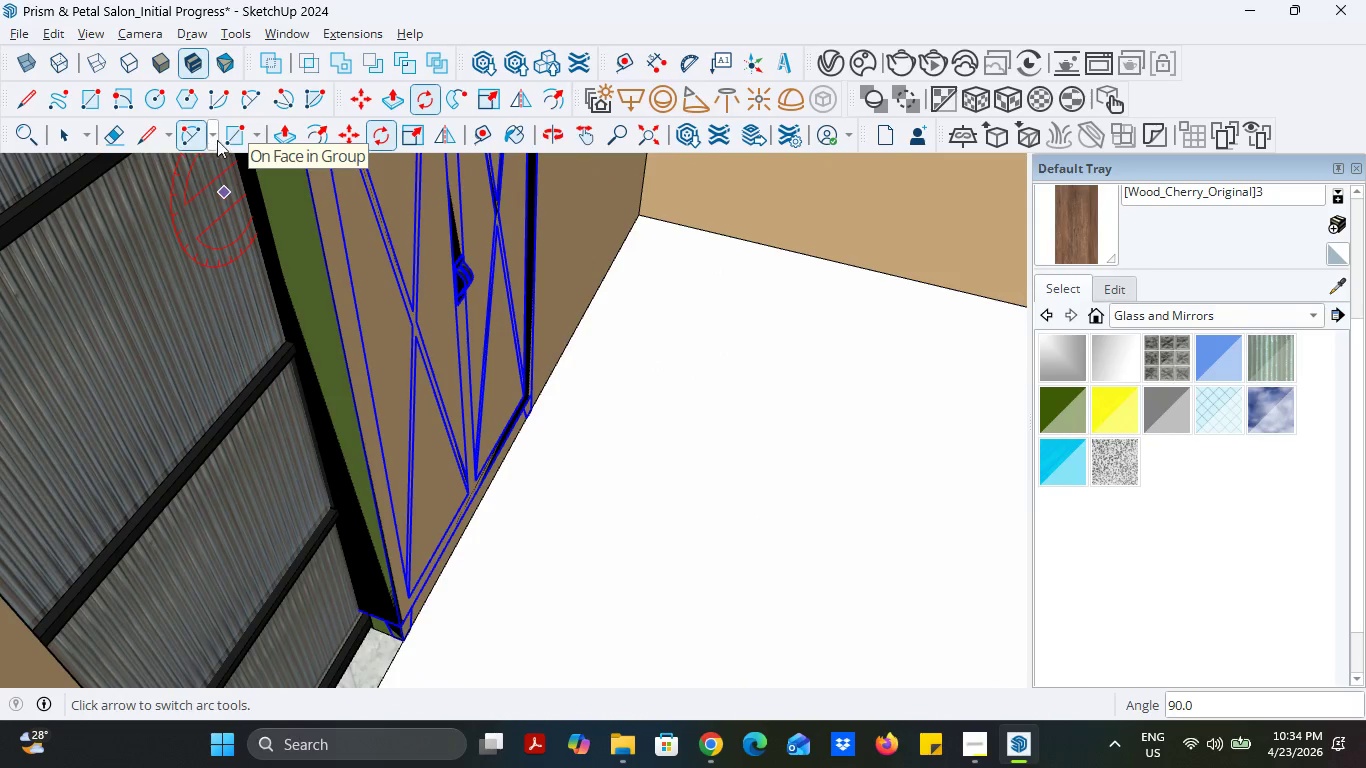 
left_click([350, 142])
 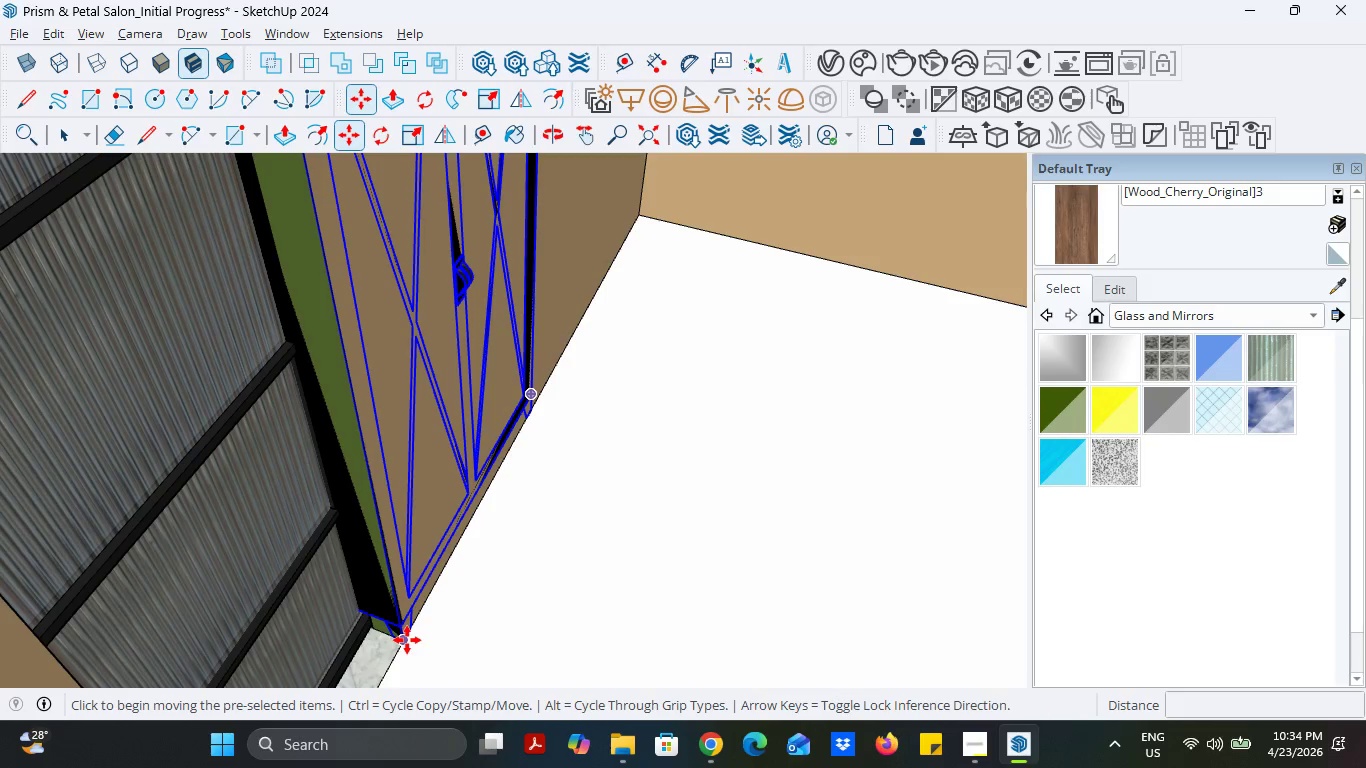 
left_click([407, 640])
 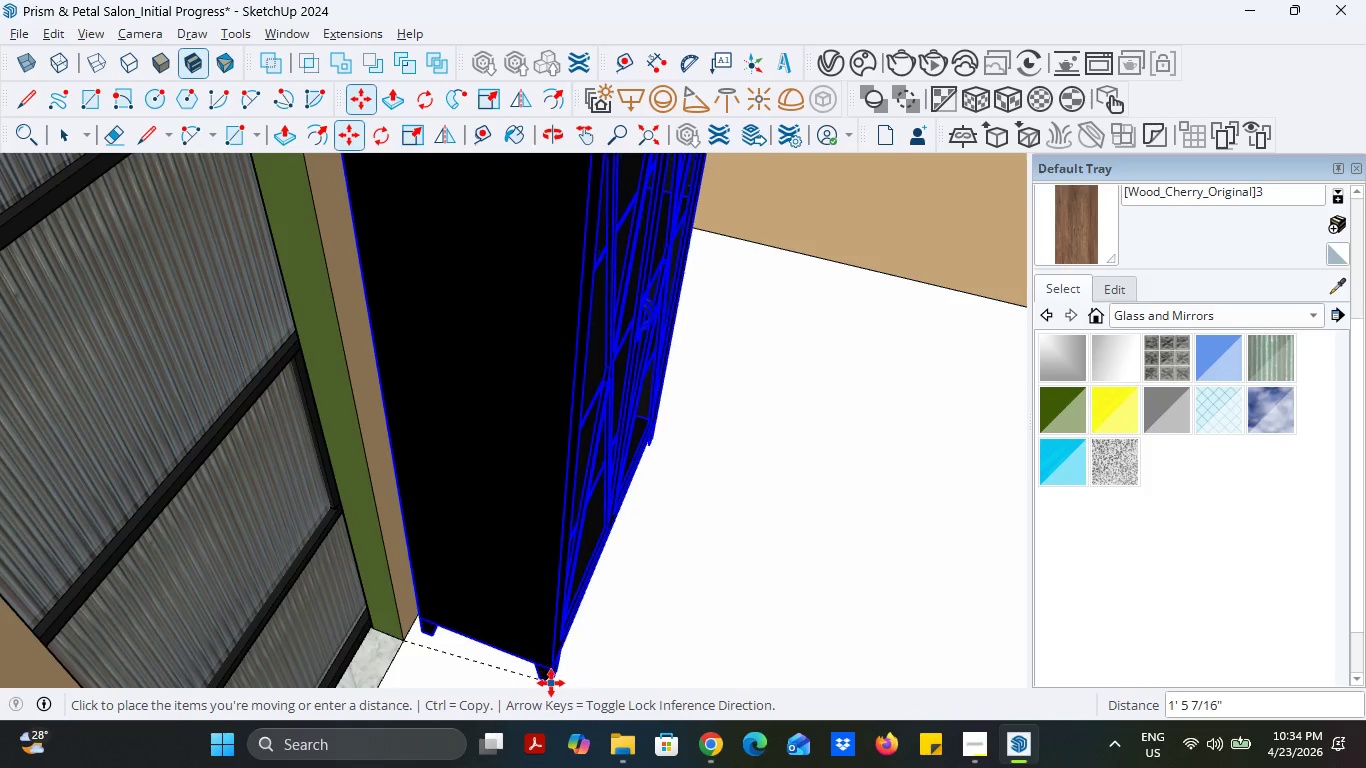 
scroll: coordinate [586, 663], scroll_direction: down, amount: 1.0
 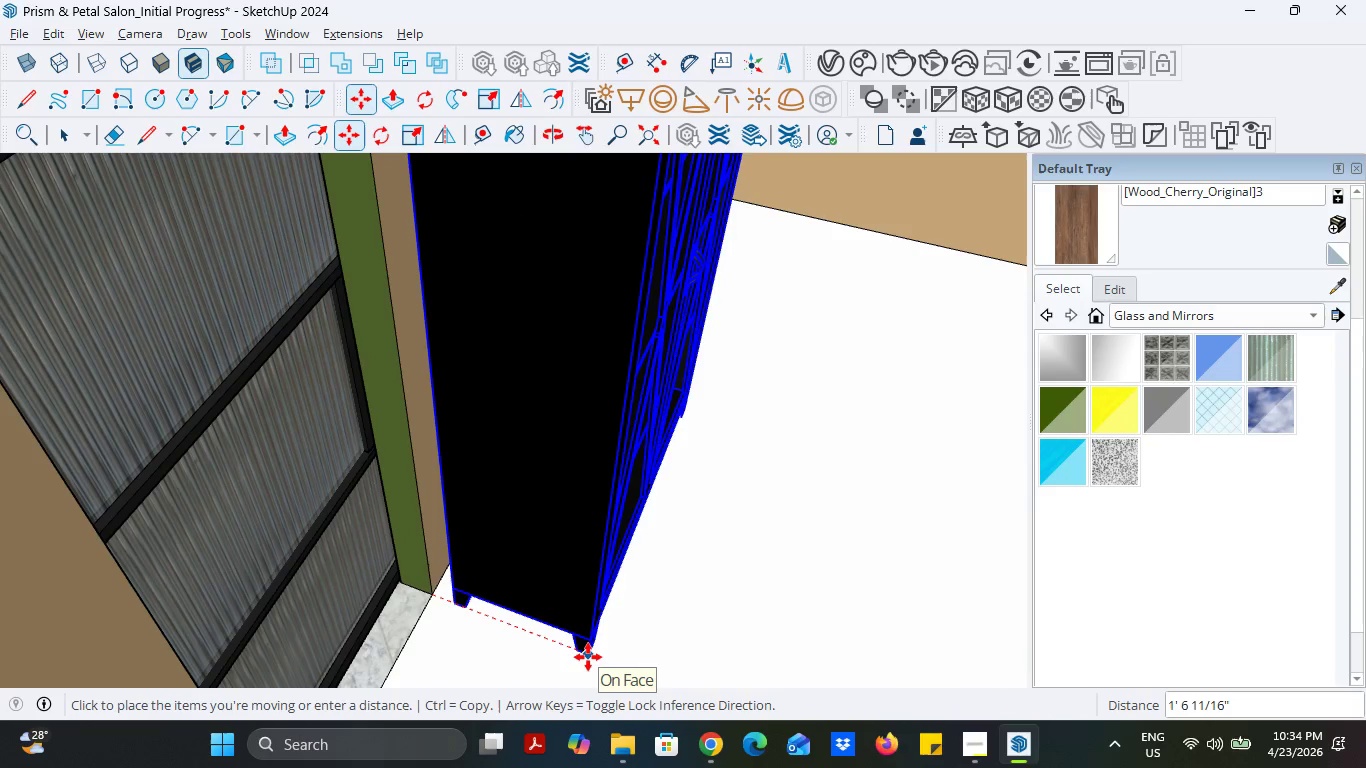 
left_click([588, 657])
 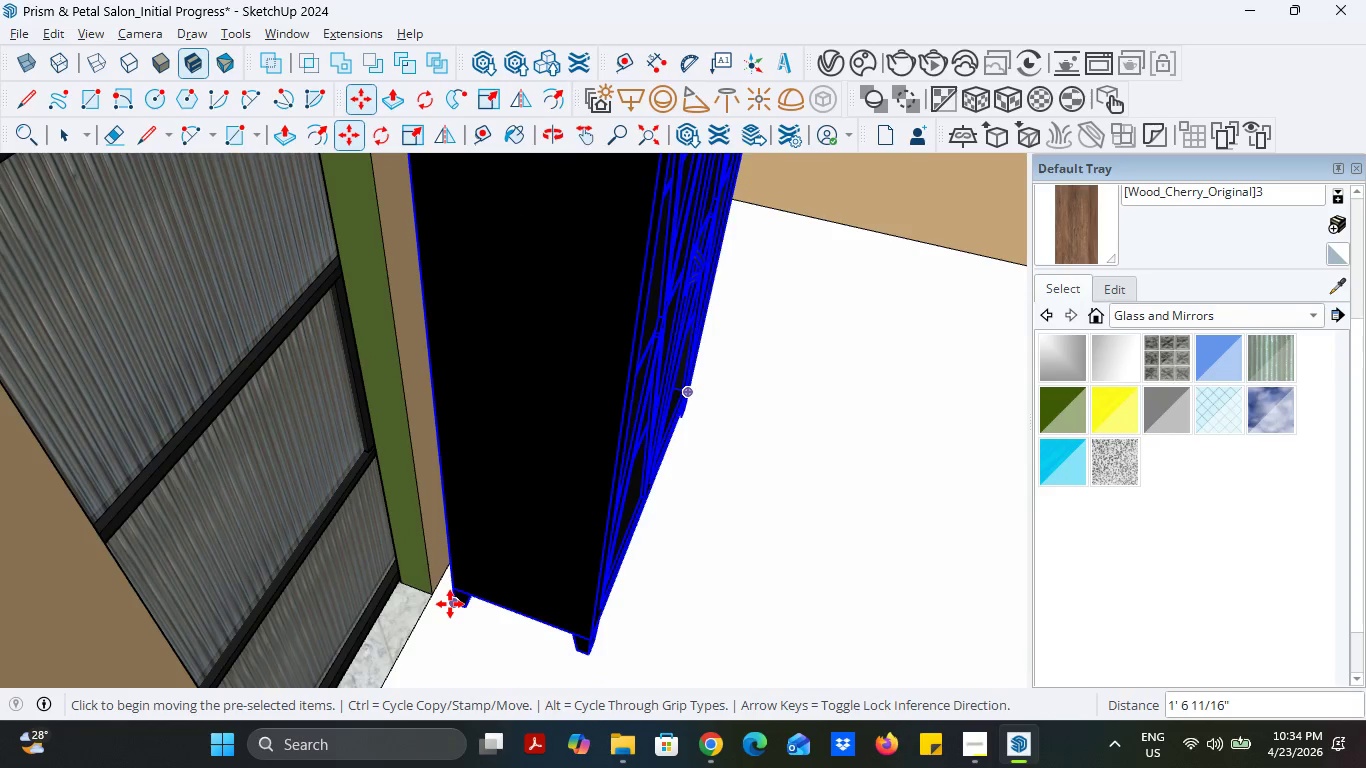 
left_click([450, 604])
 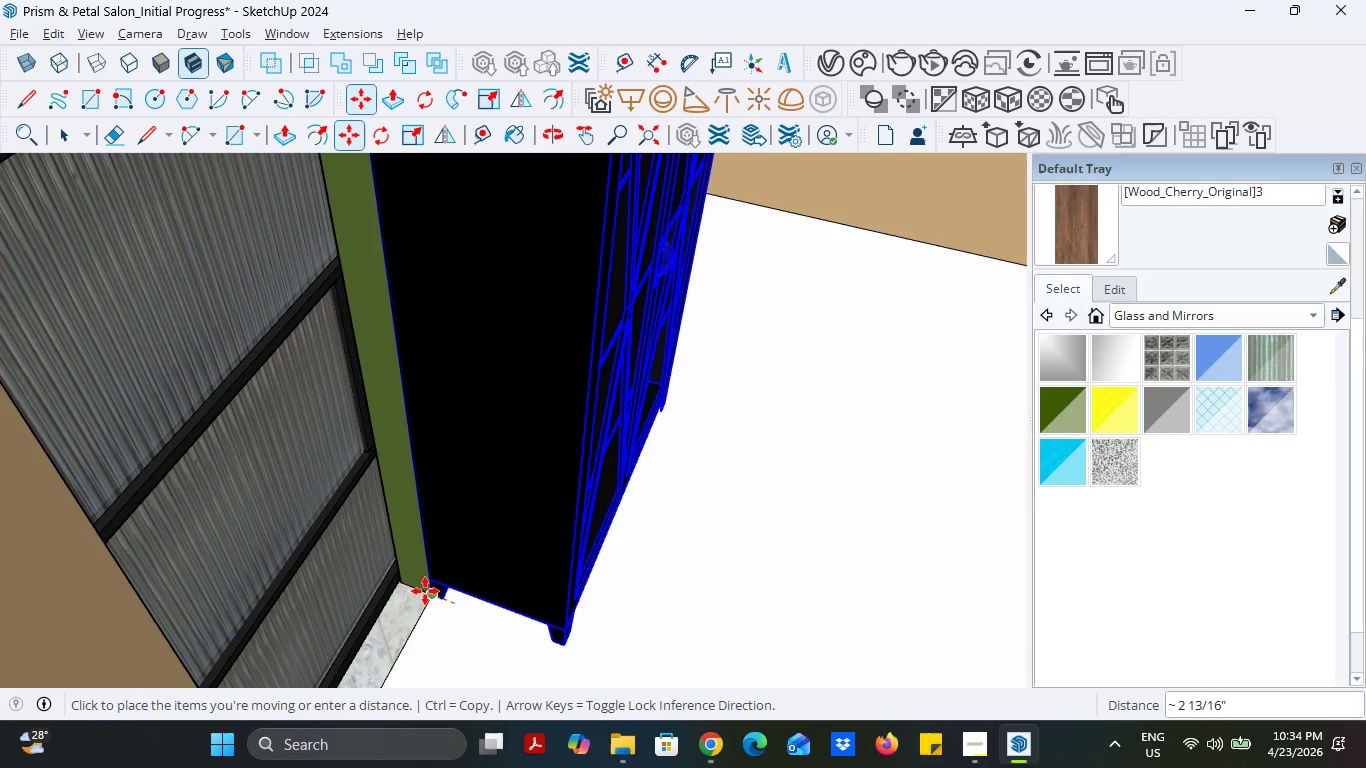 
left_click([425, 591])
 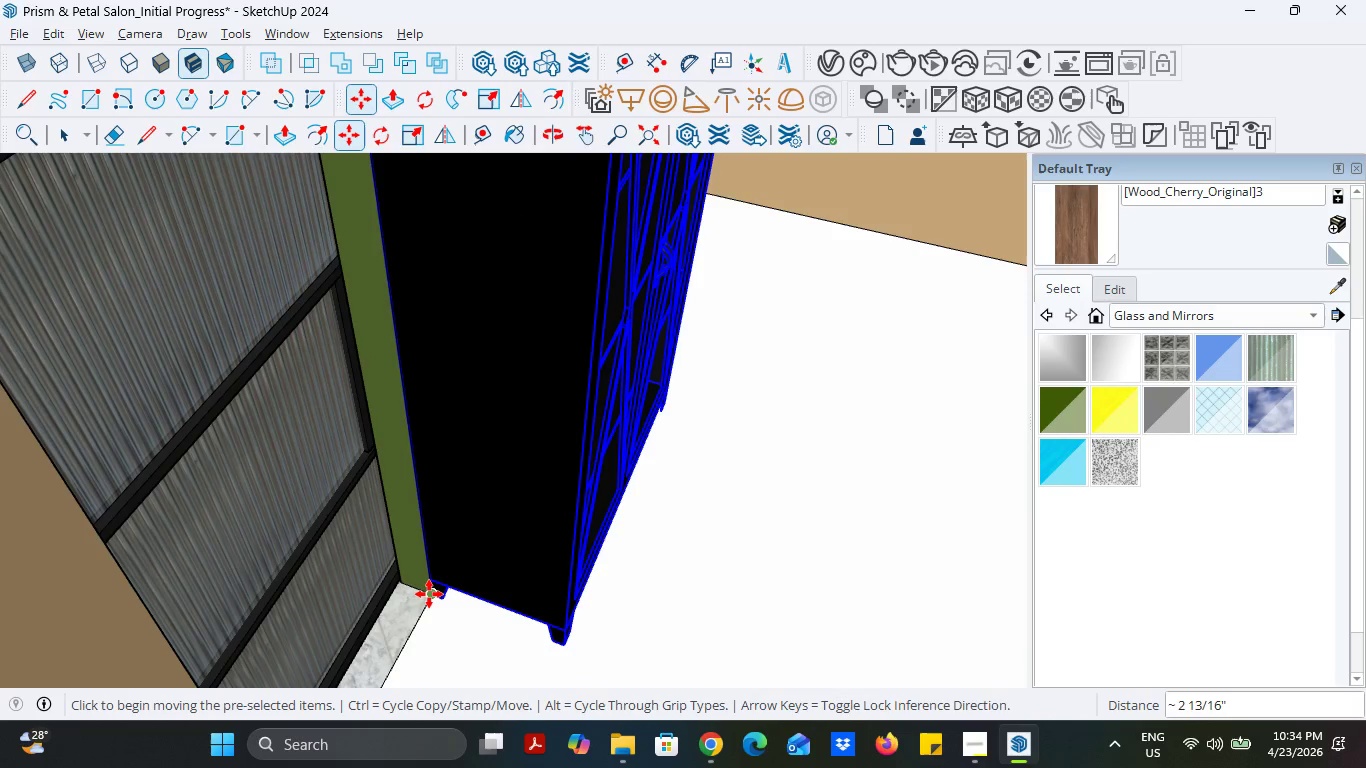 
left_click([429, 594])
 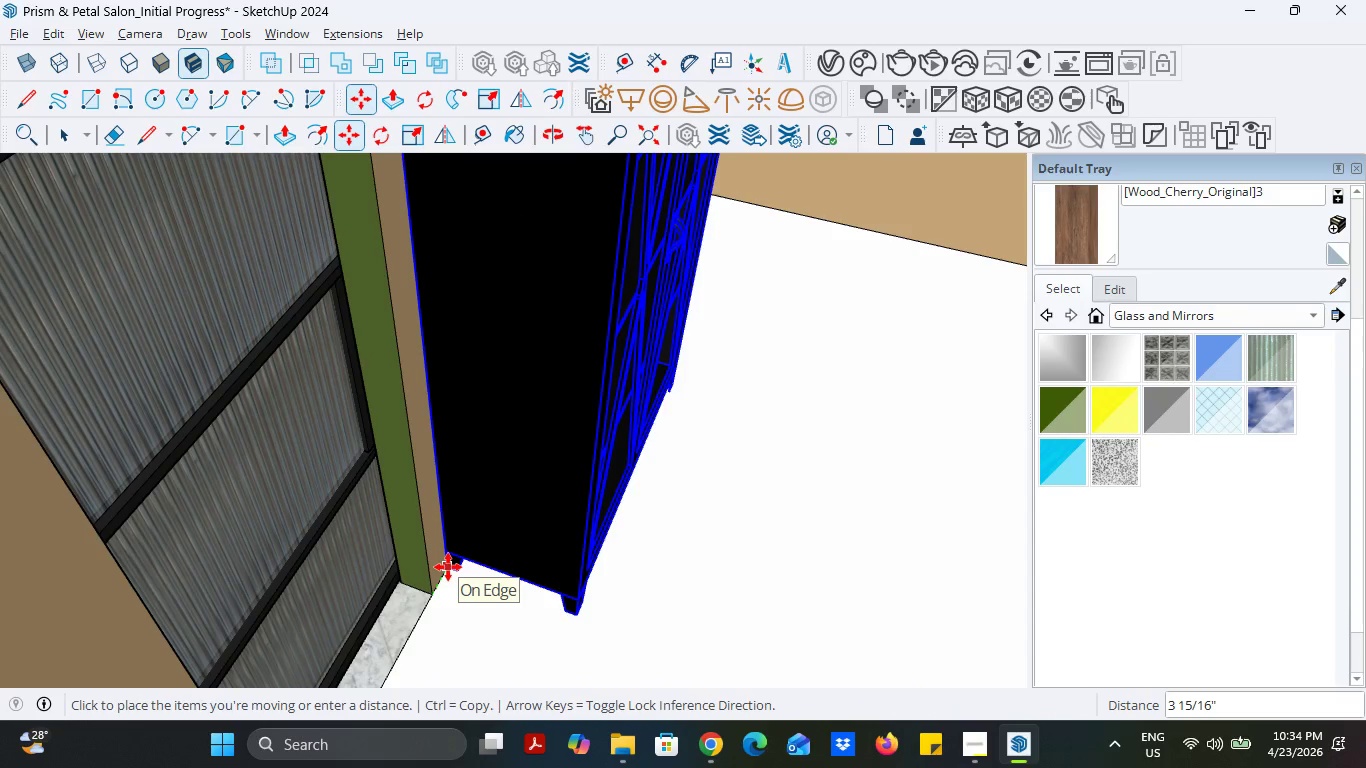 
key(4)
 